 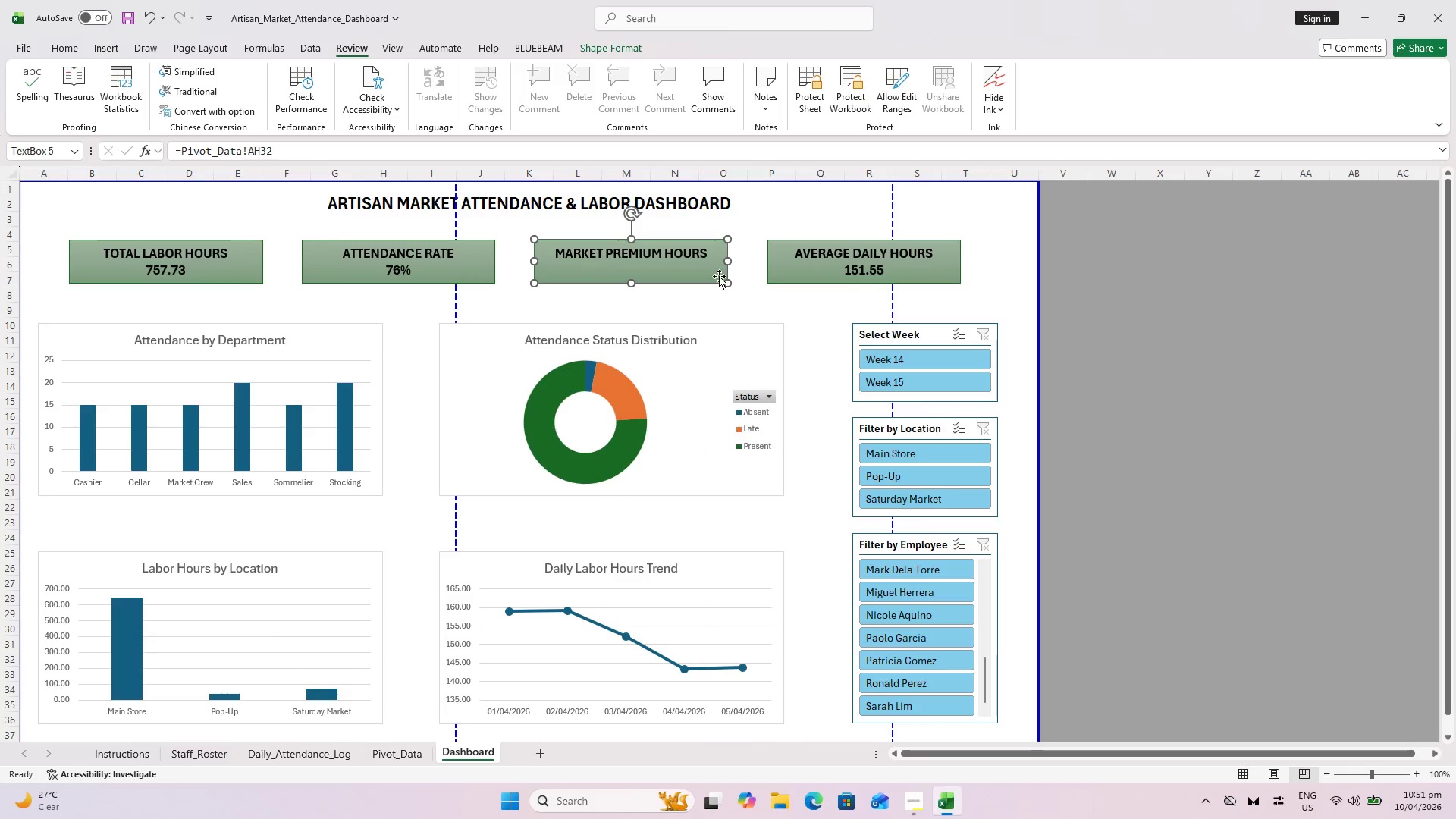 
key(Equal)
 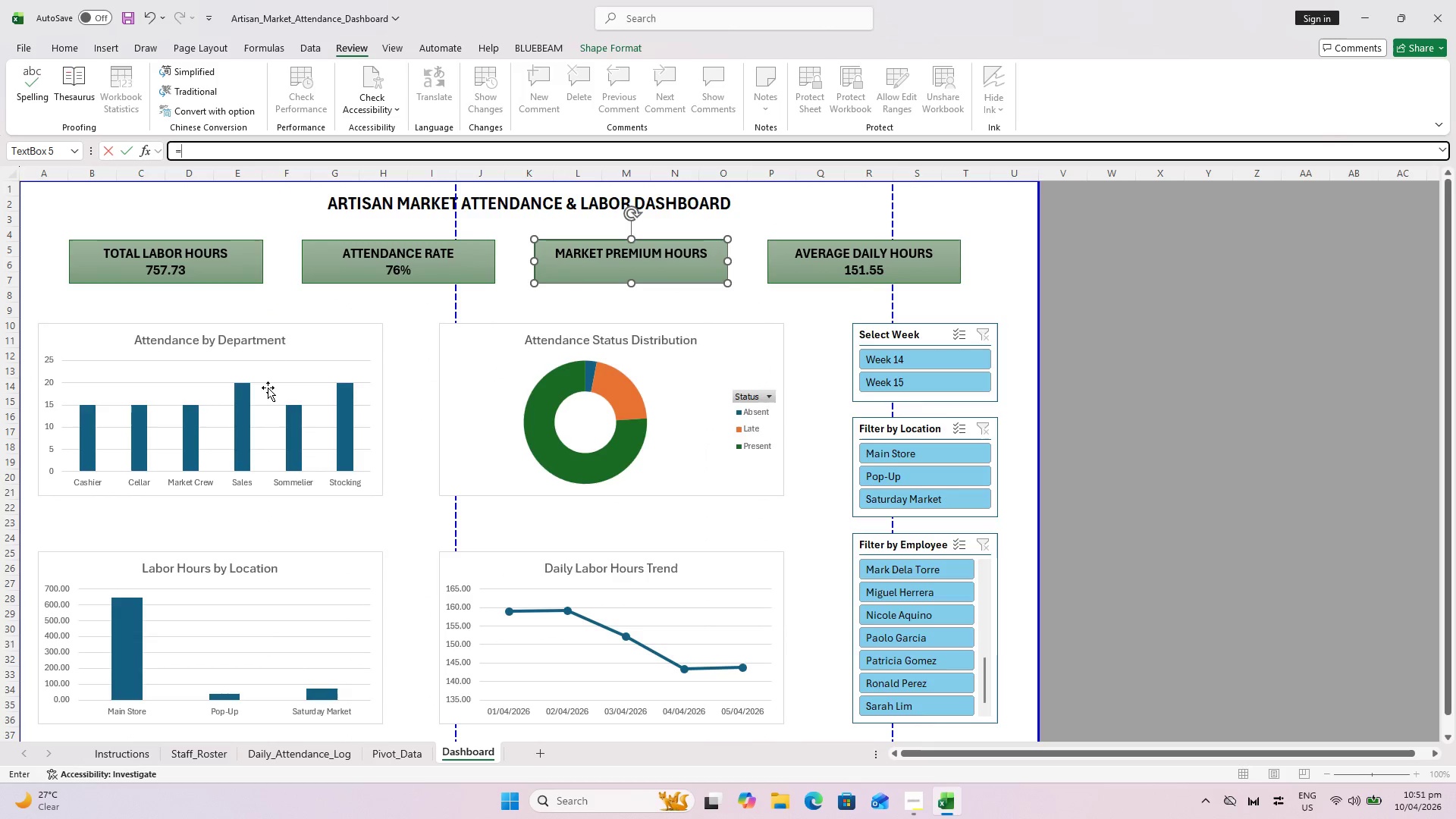 
left_click([406, 749])
 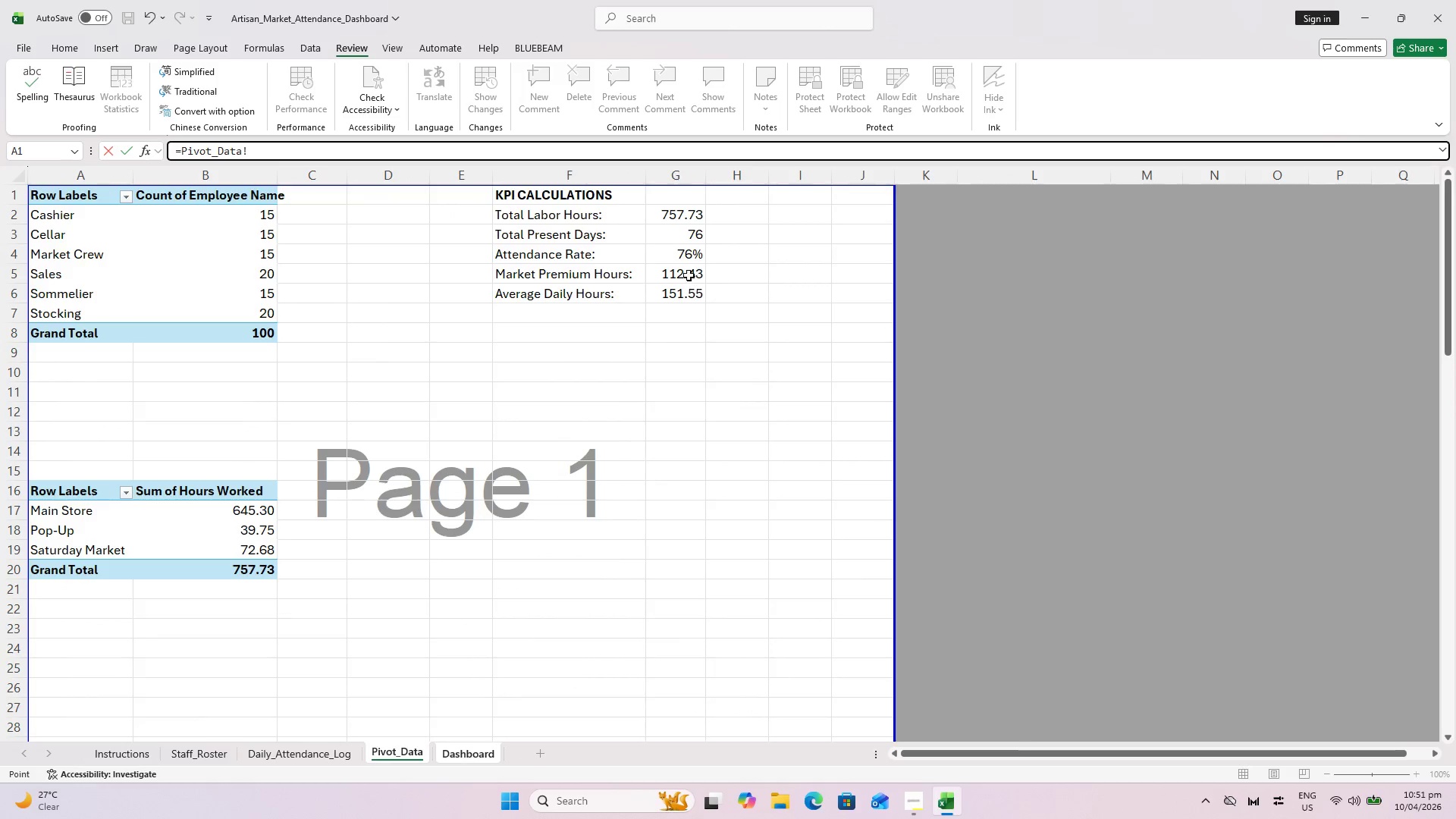 
left_click([689, 275])
 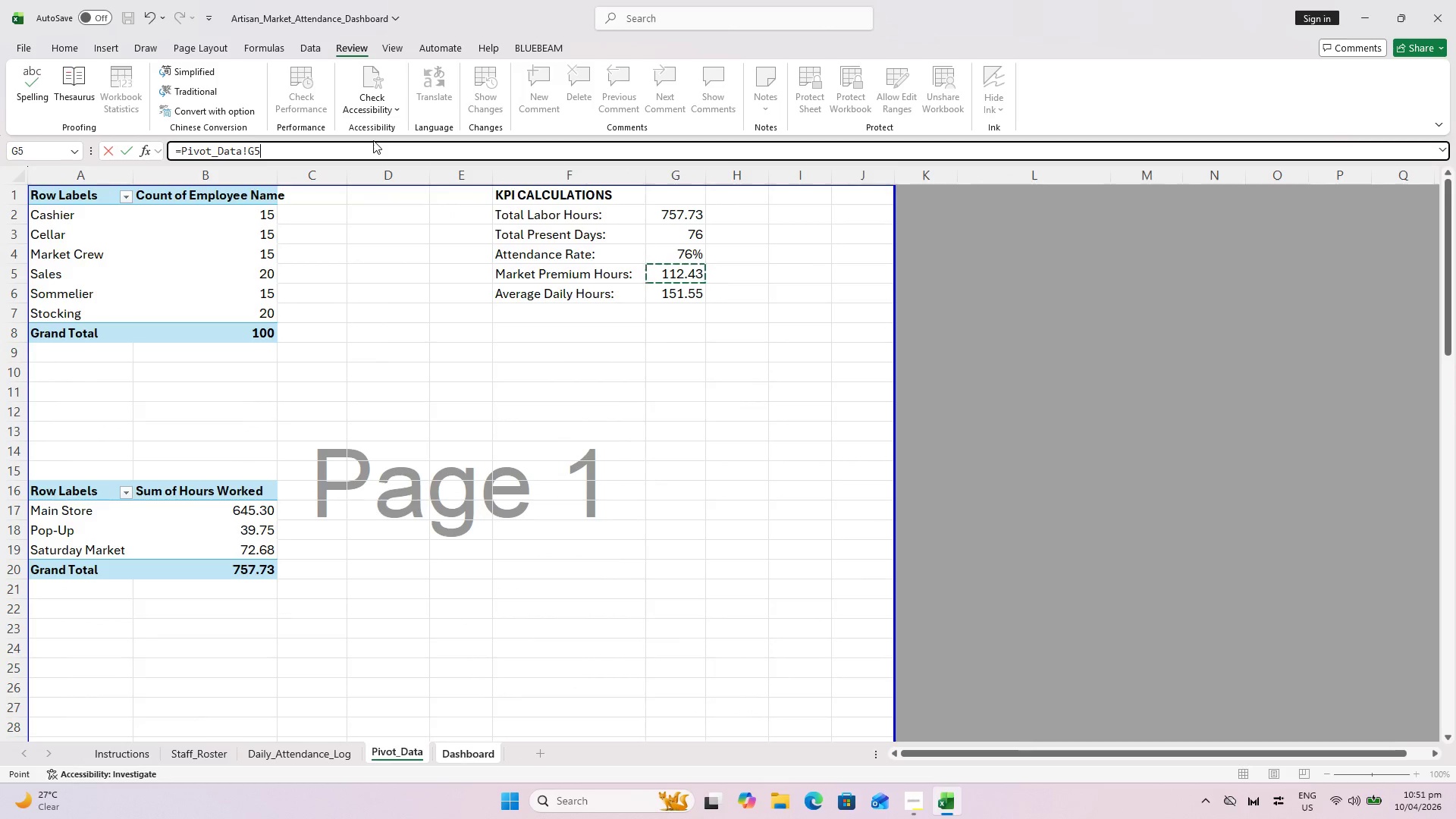 
key(Enter)
 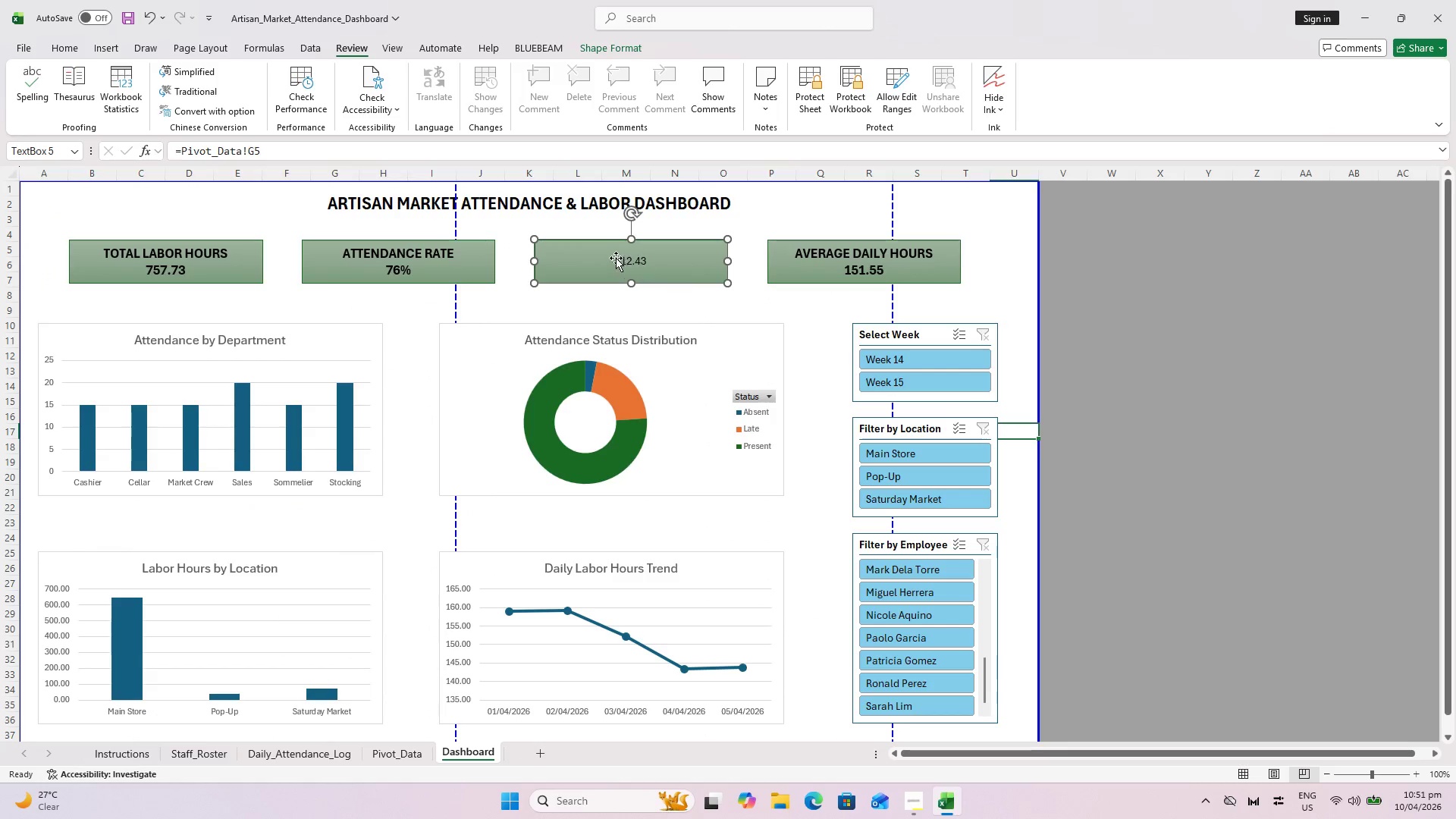 
double_click([616, 257])
 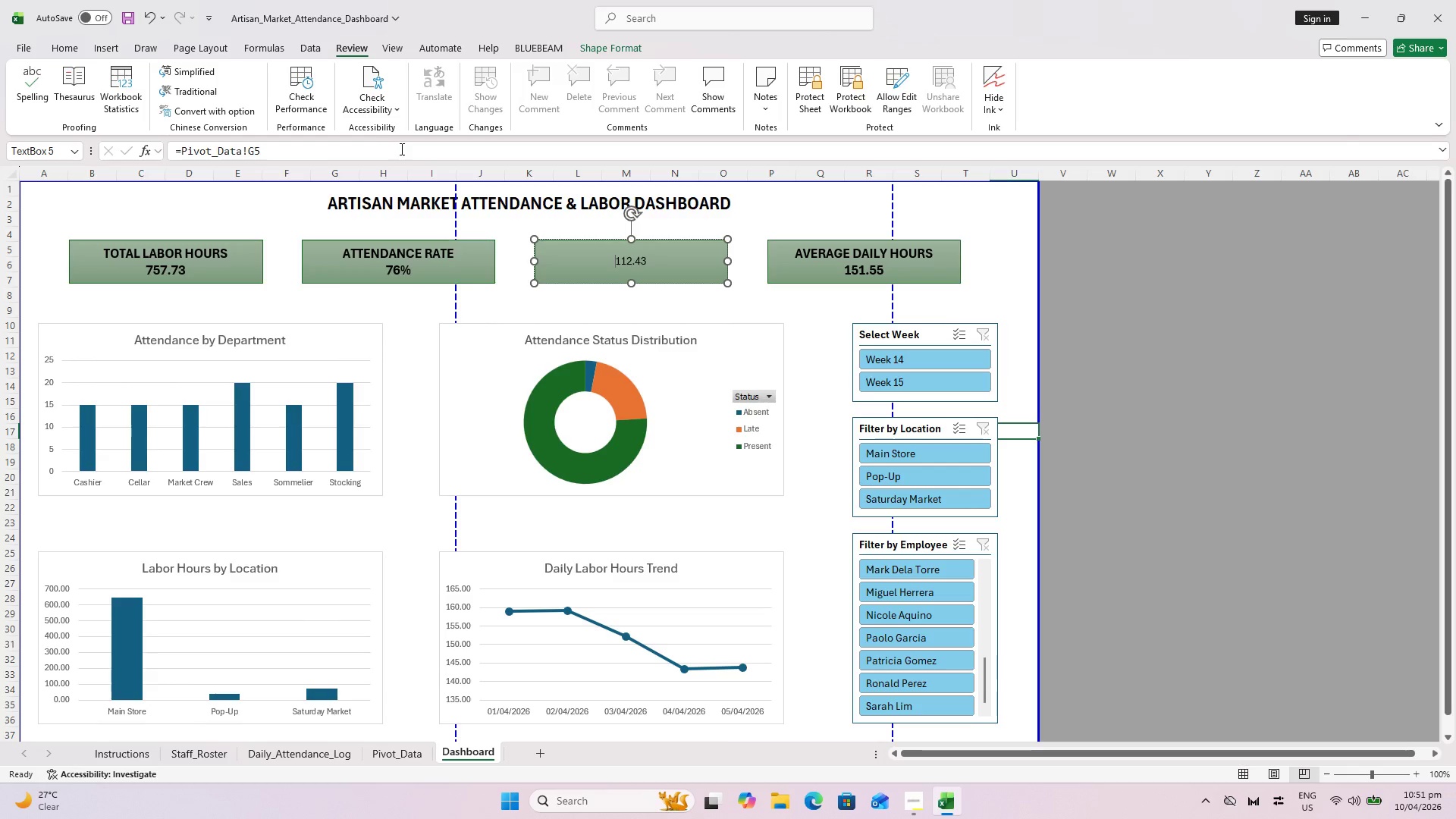 
key(Shift+Enter)
 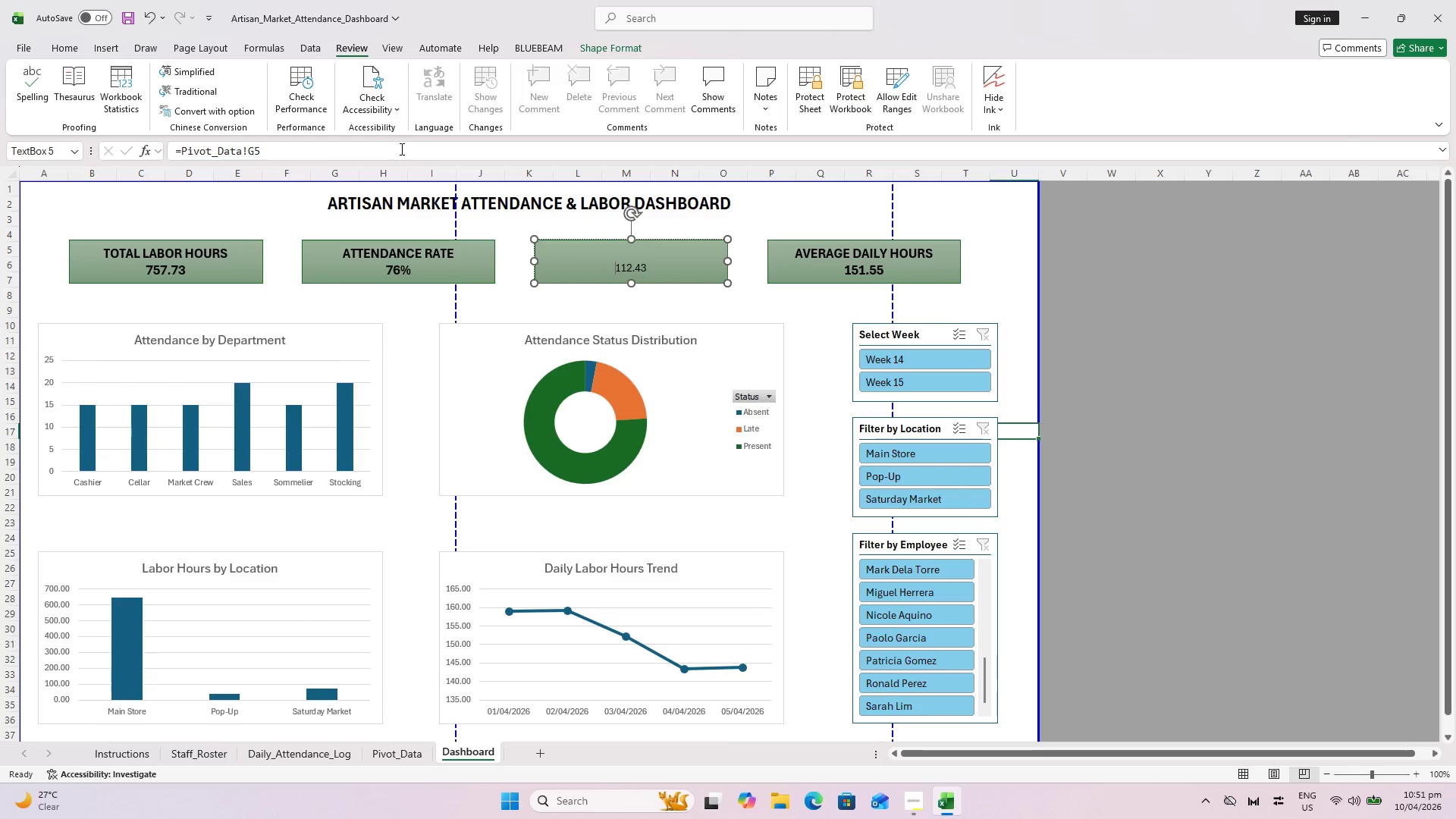 
key(ArrowUp)
 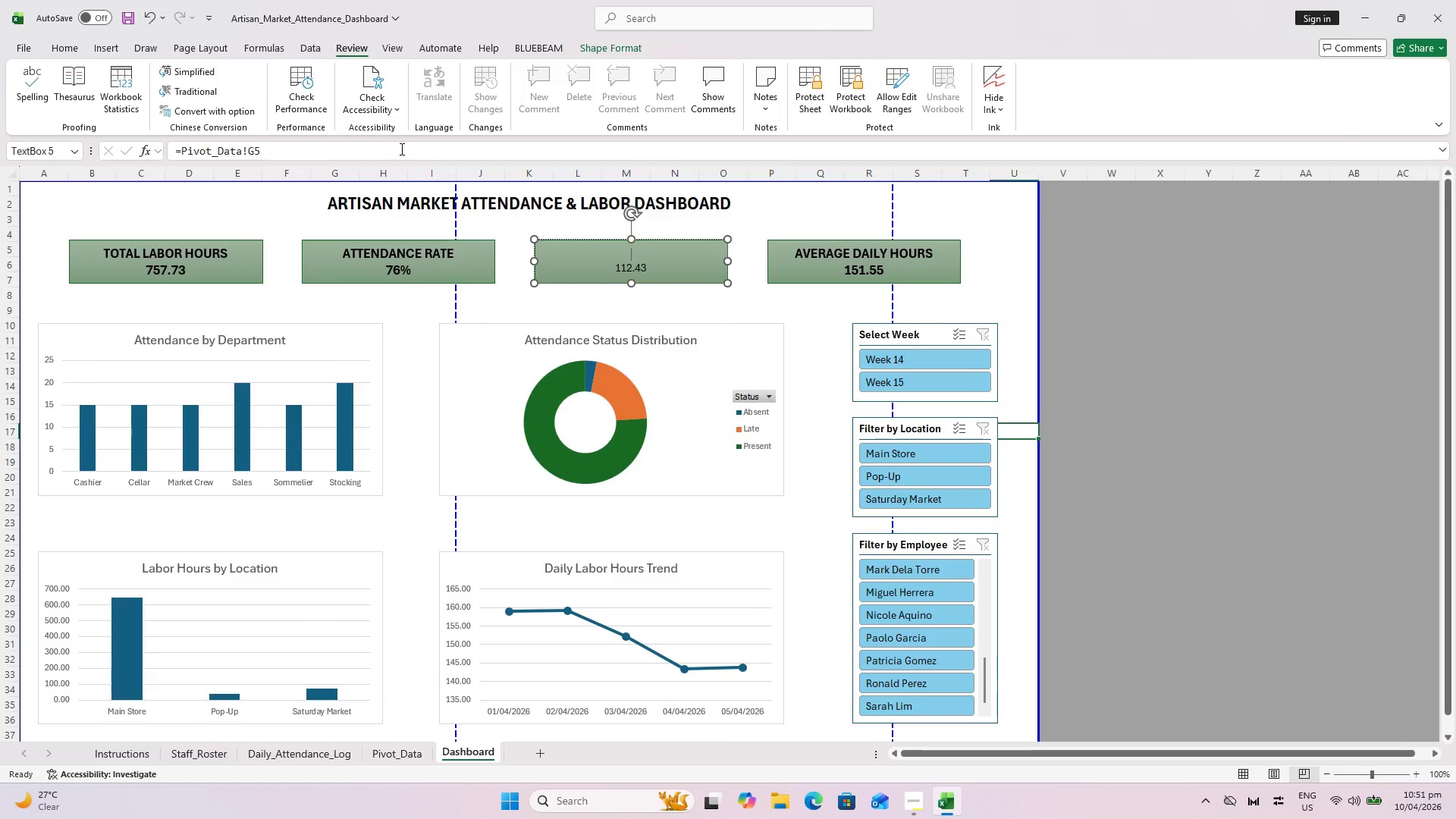 
type(MARKET PREMIUM HOURS)
 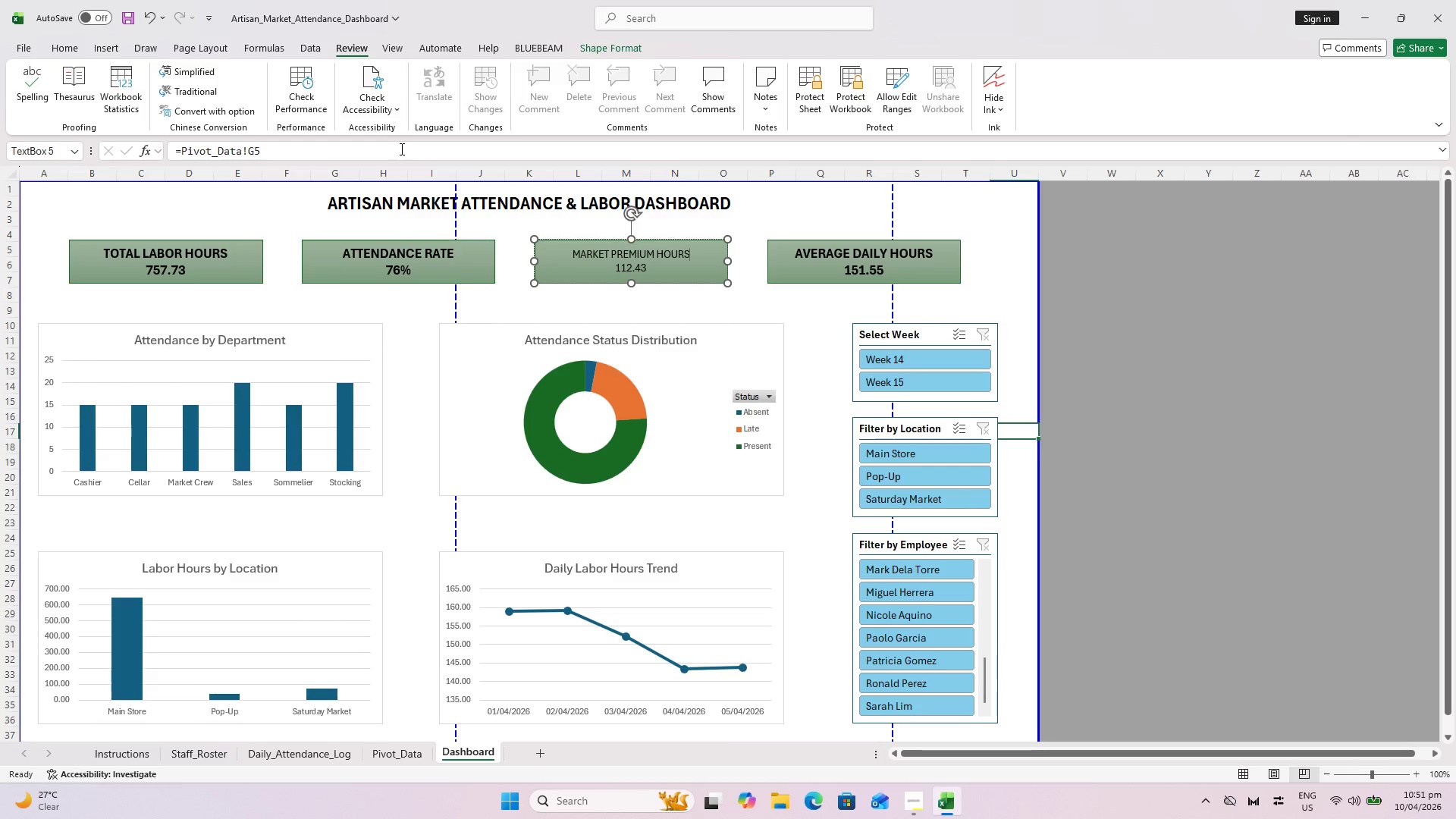 
key(Control+A)
 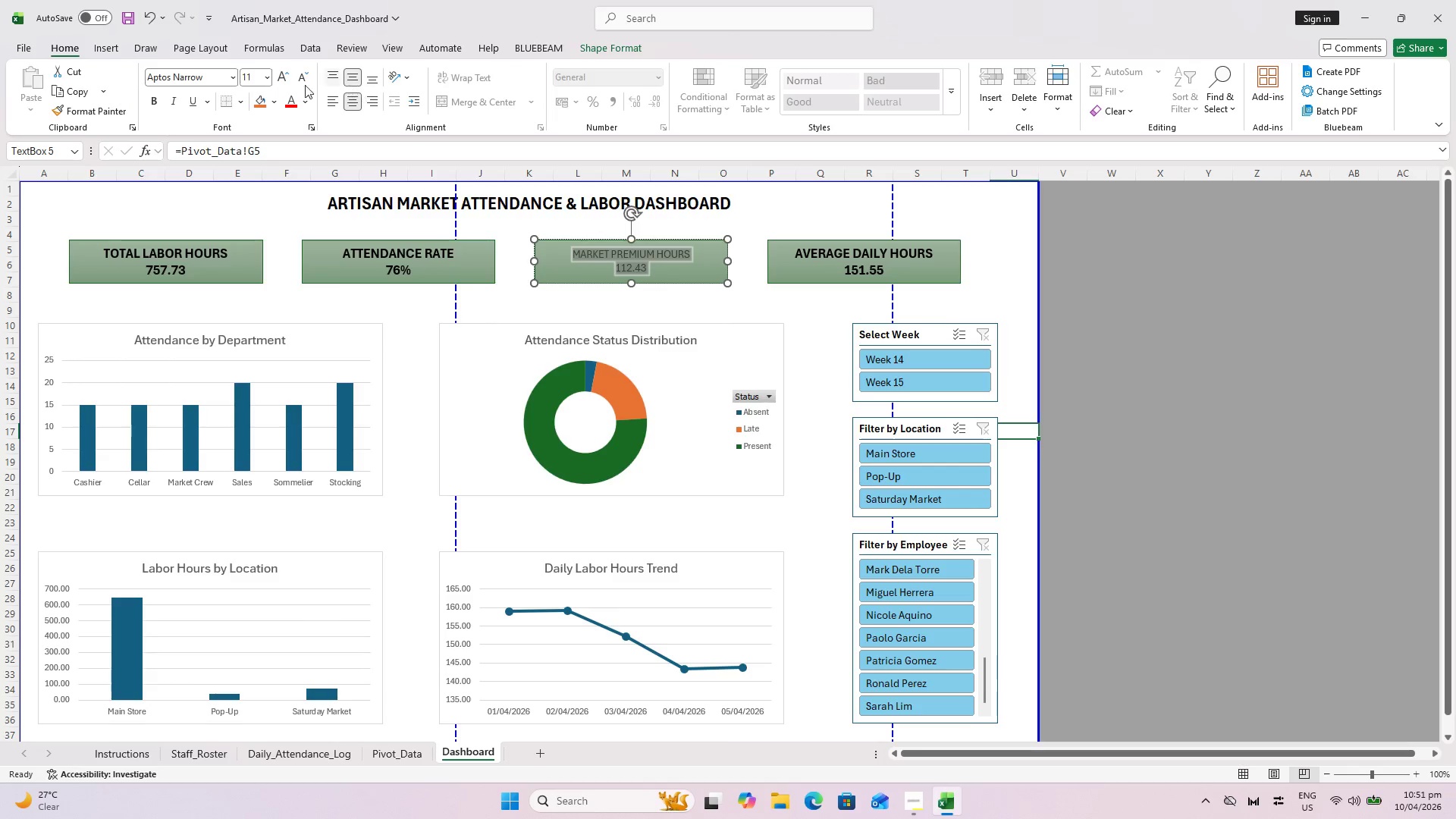 
double_click([278, 77])
 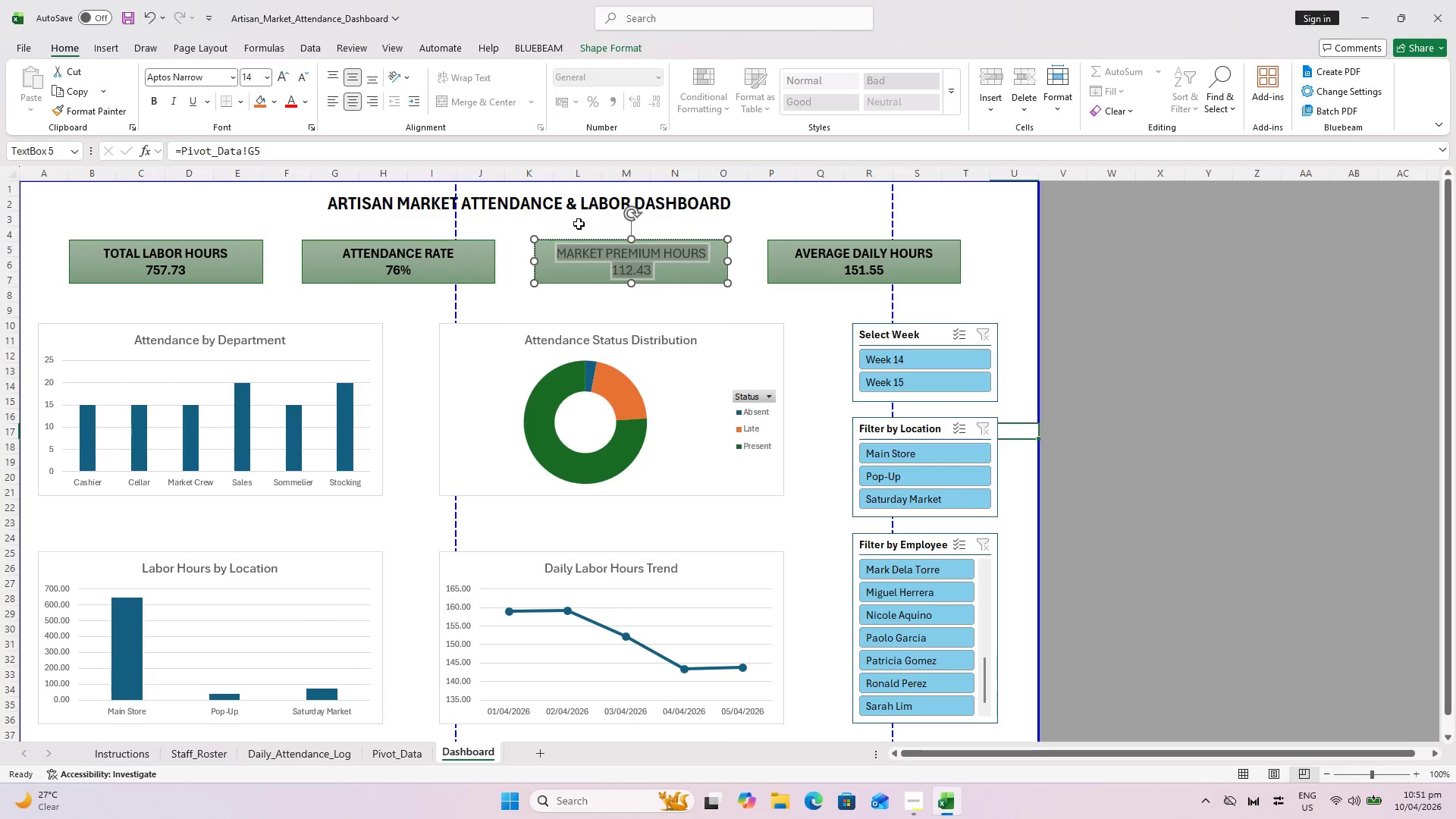 
key(Control+B)
 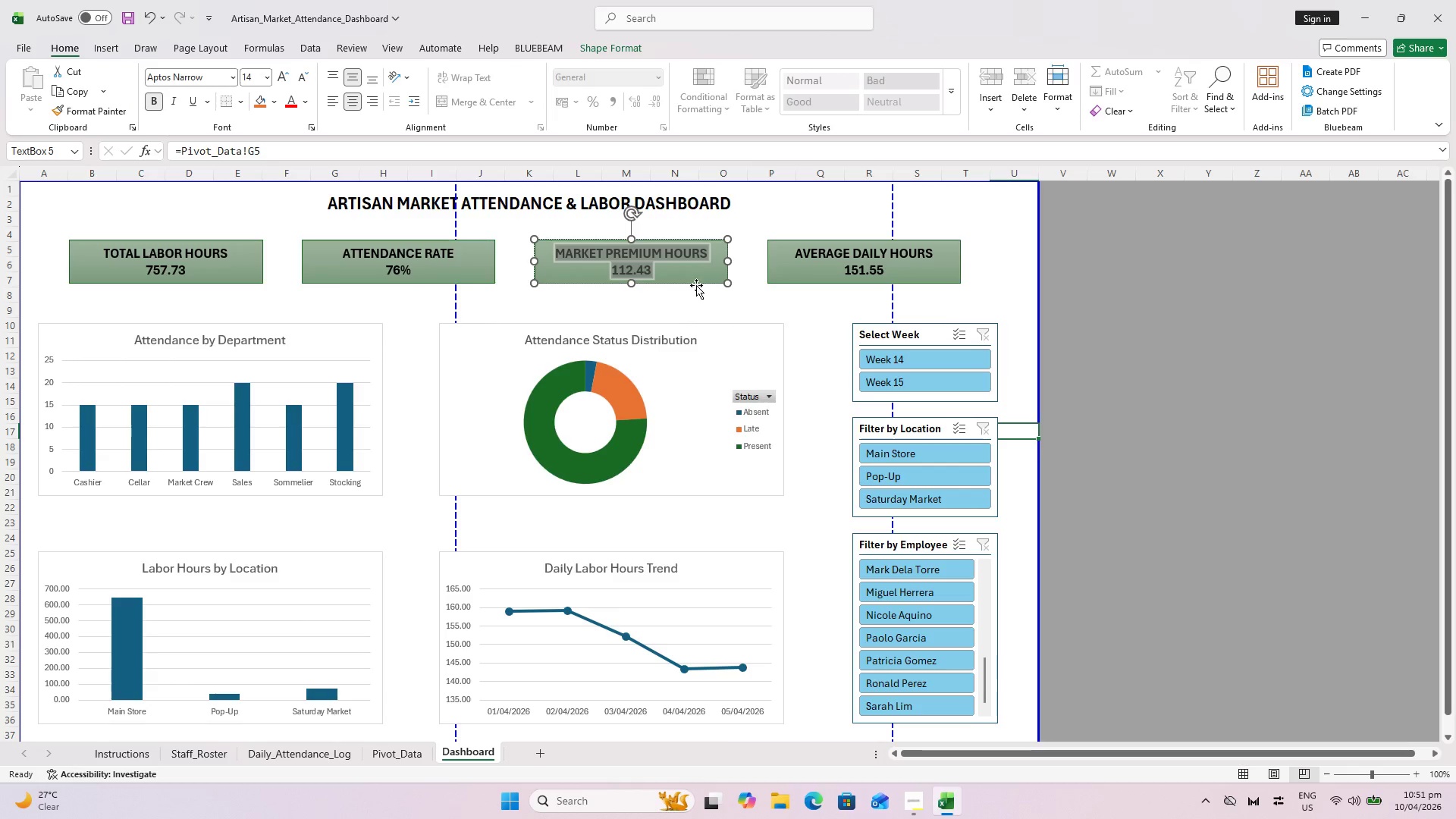 
left_click([725, 288])
 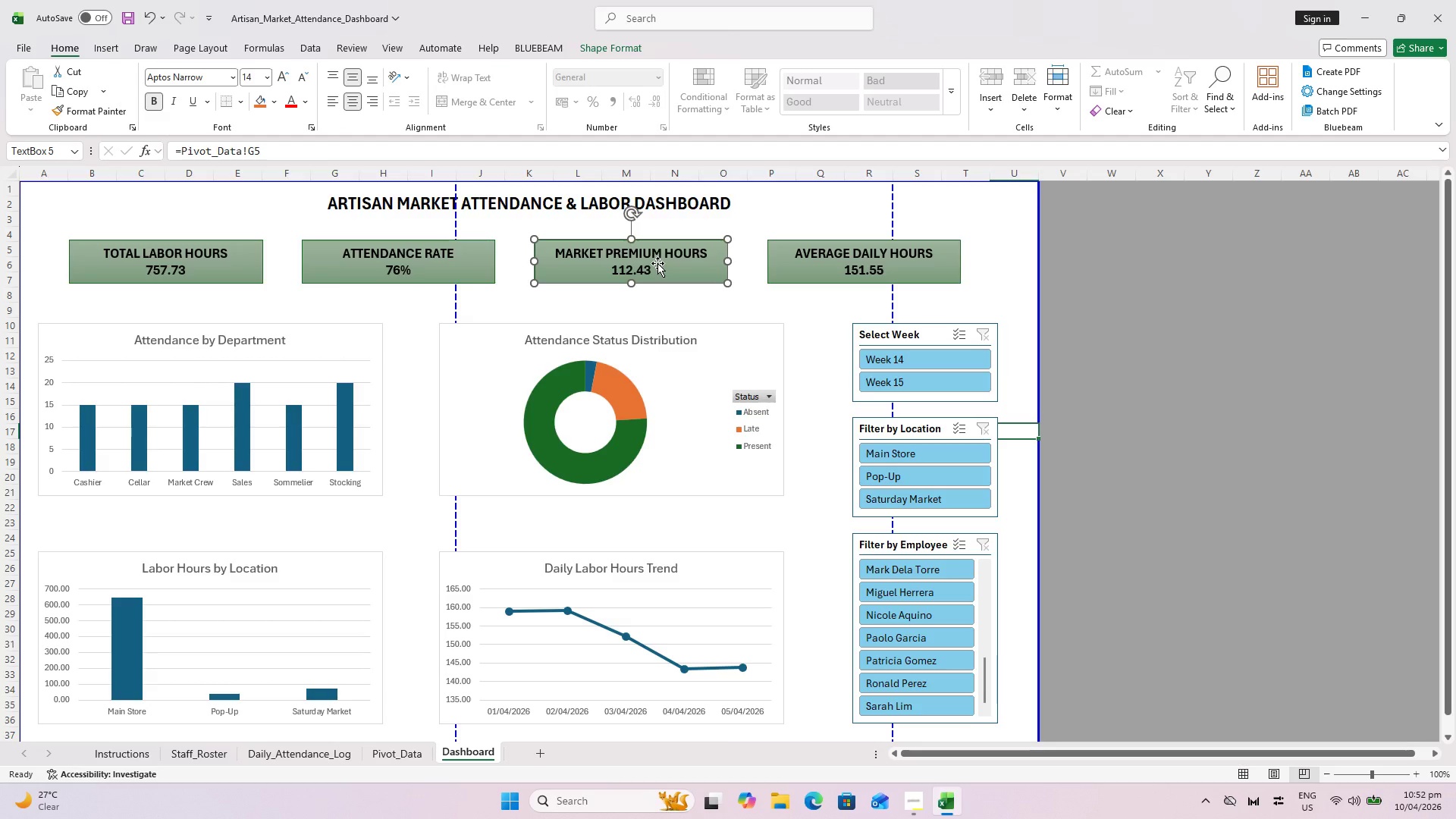 
wait(12.45)
 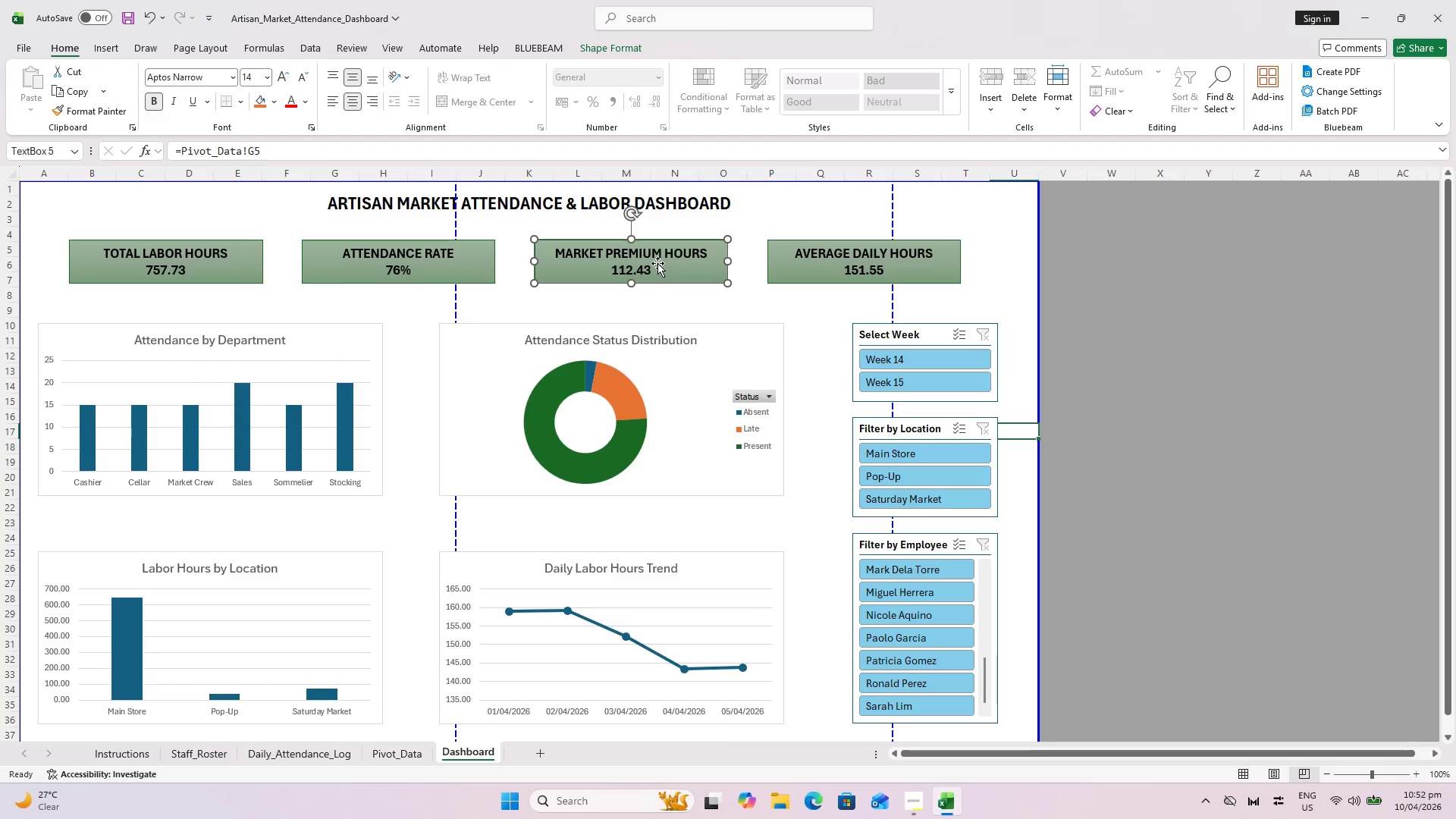 
left_click([770, 295])
 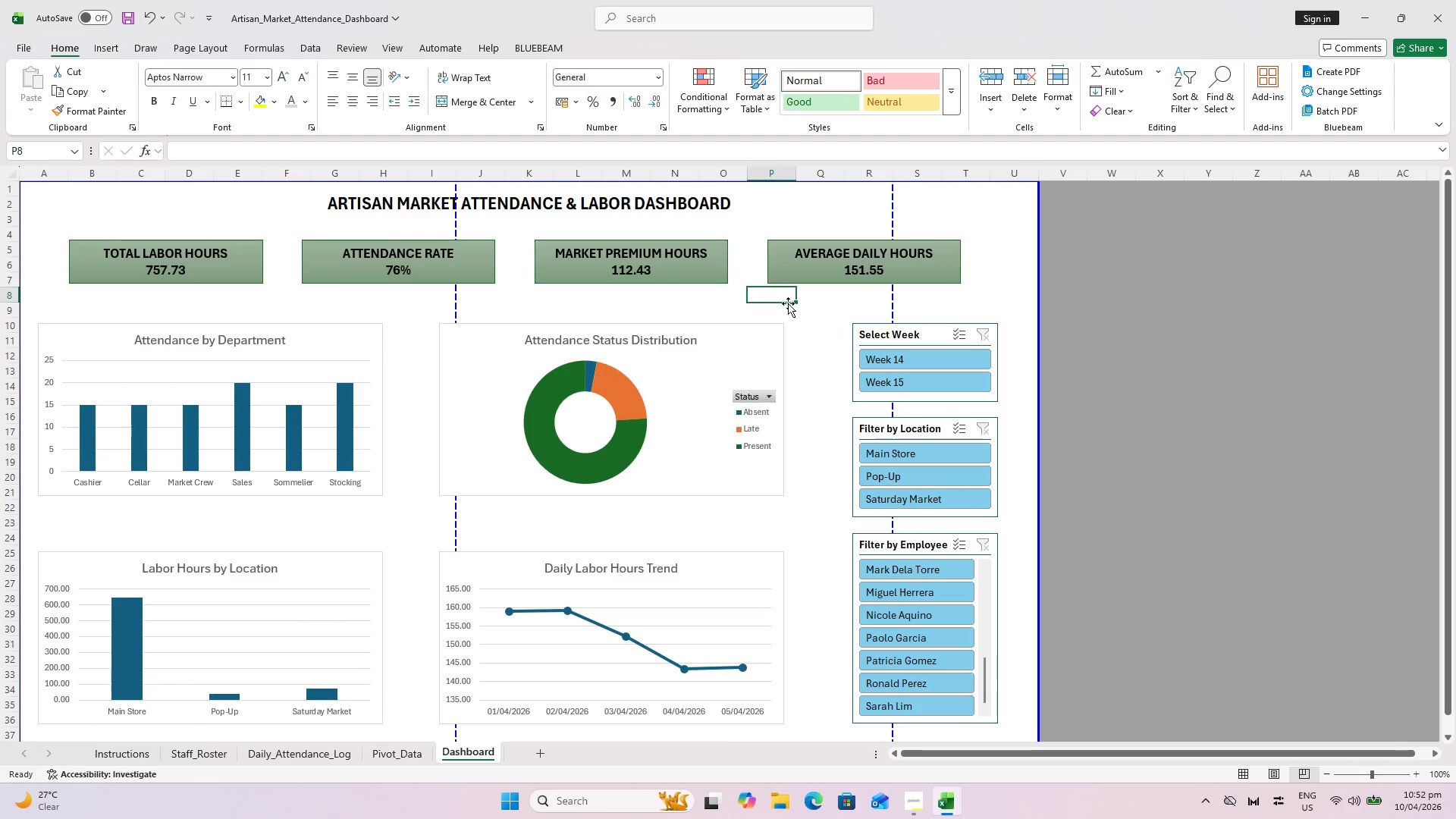 
key(Control+S)
 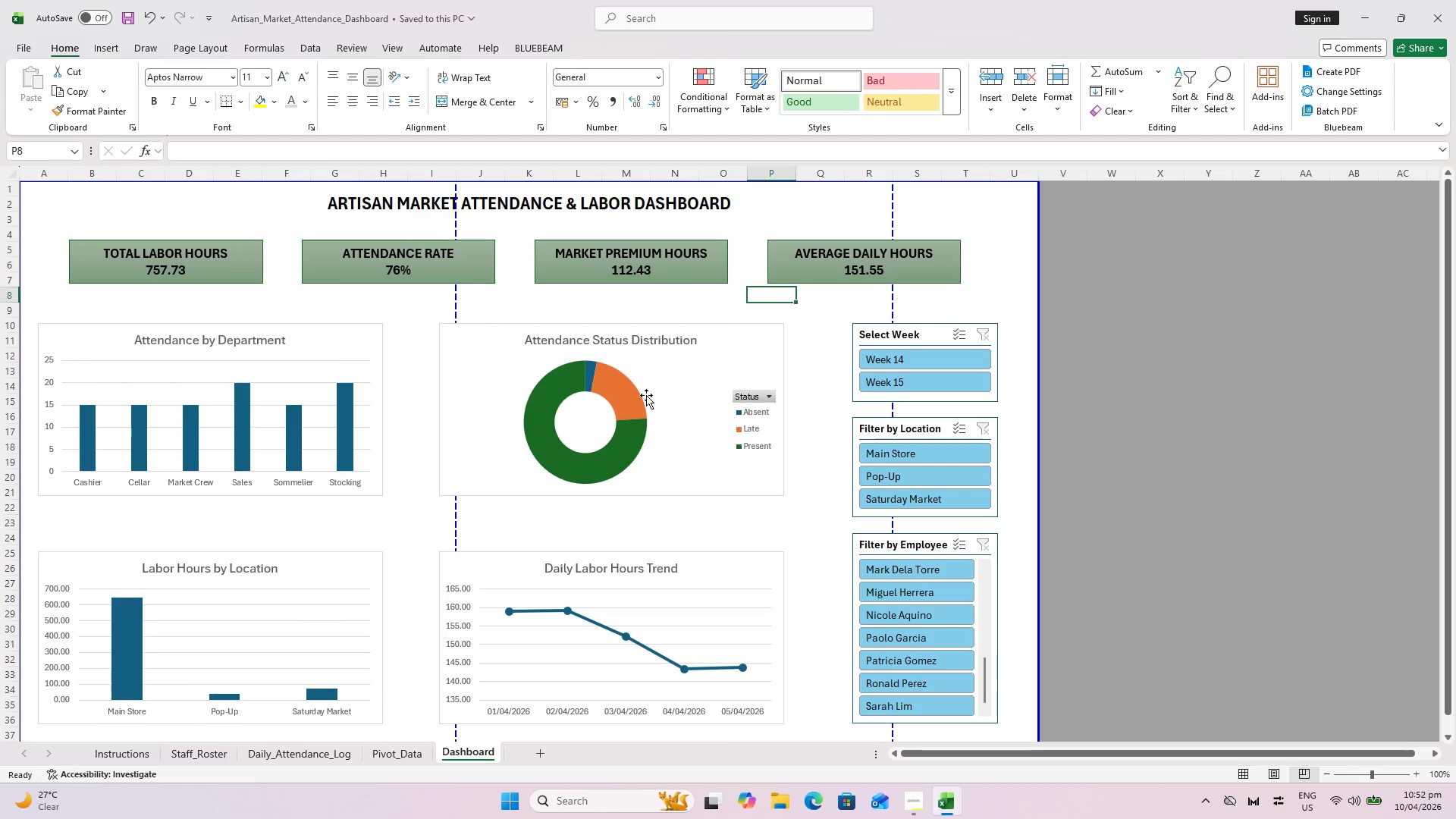 
left_click([621, 399])
 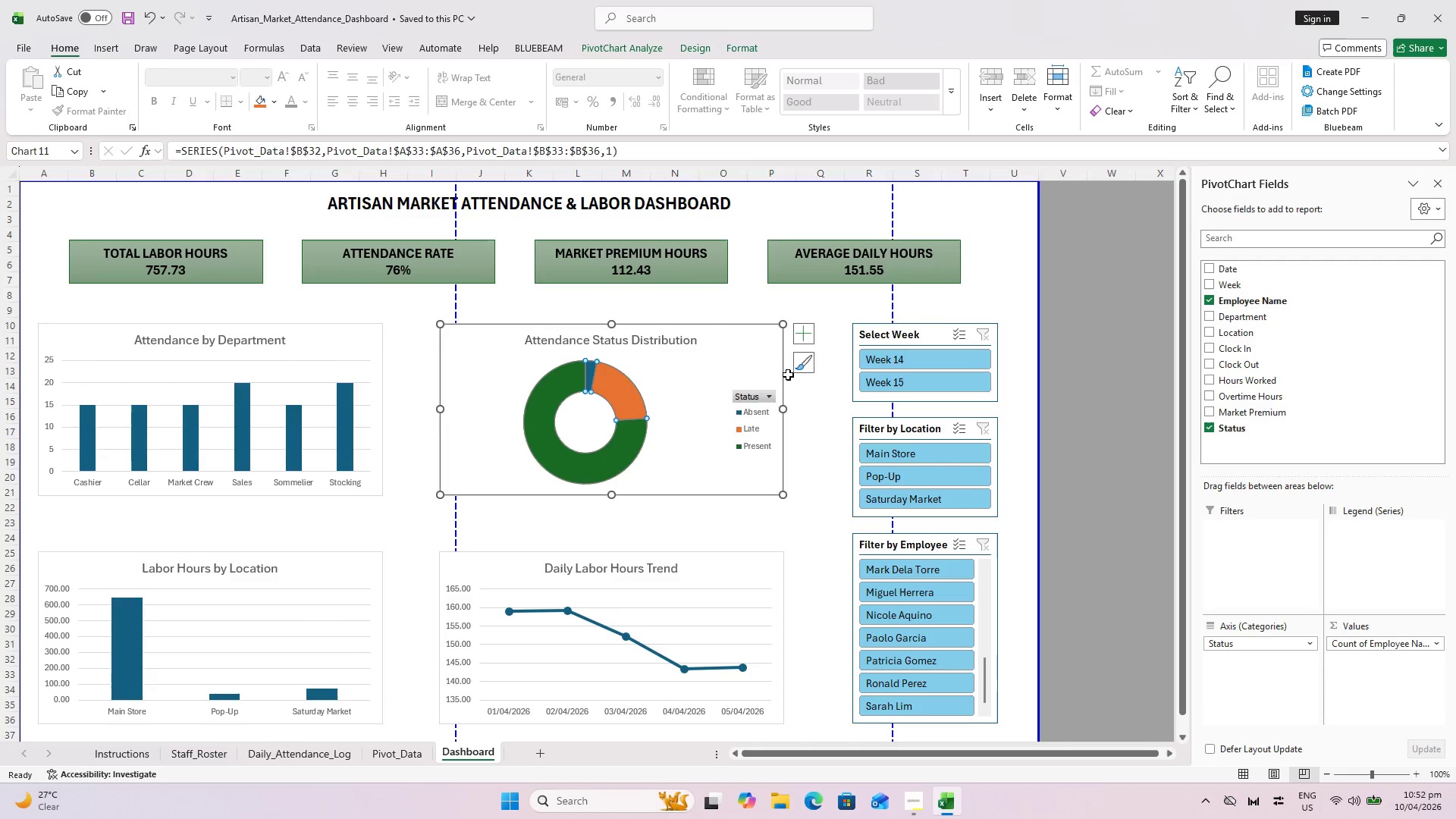 
left_click([810, 342])
 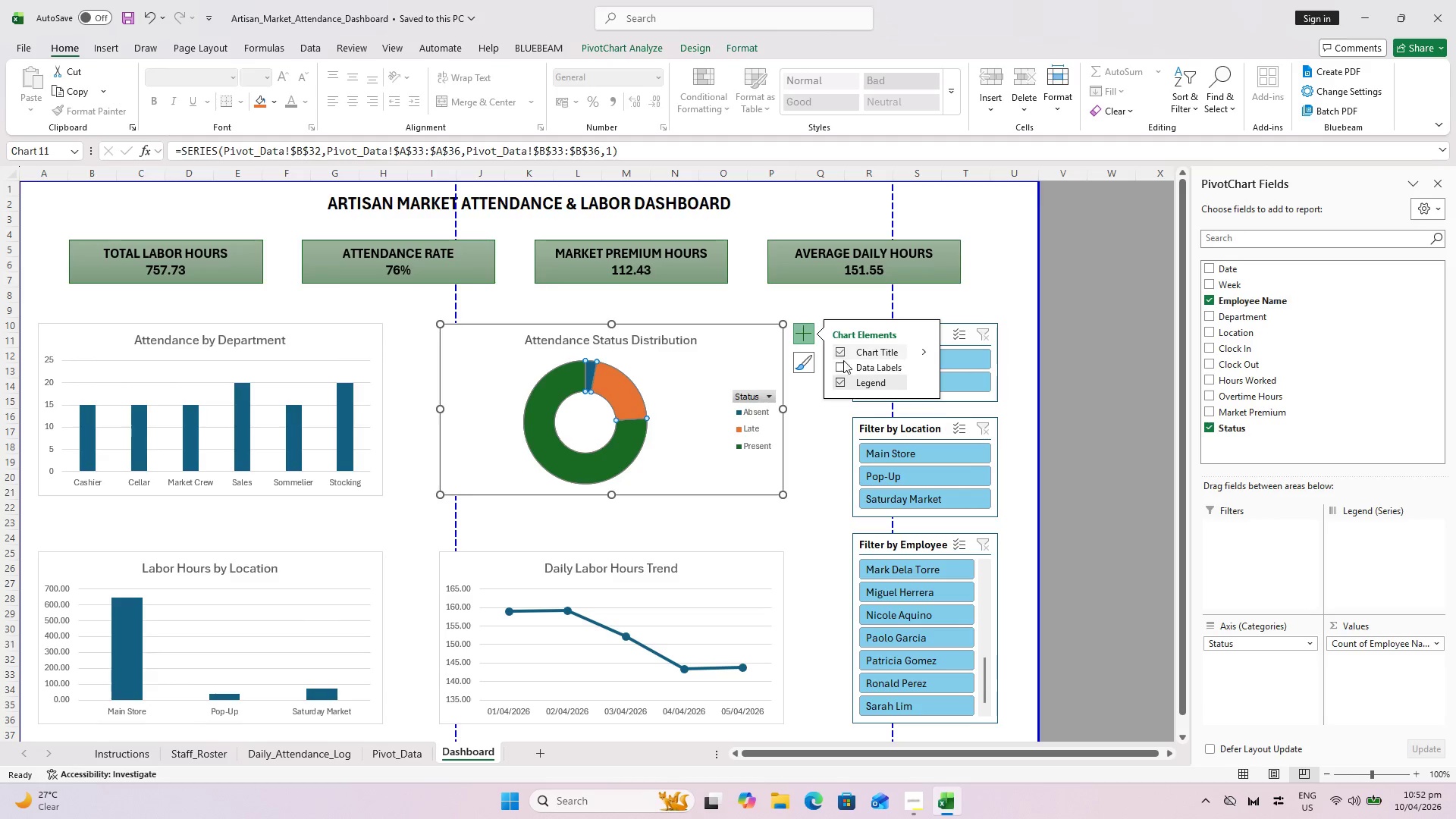 
left_click([839, 369])
 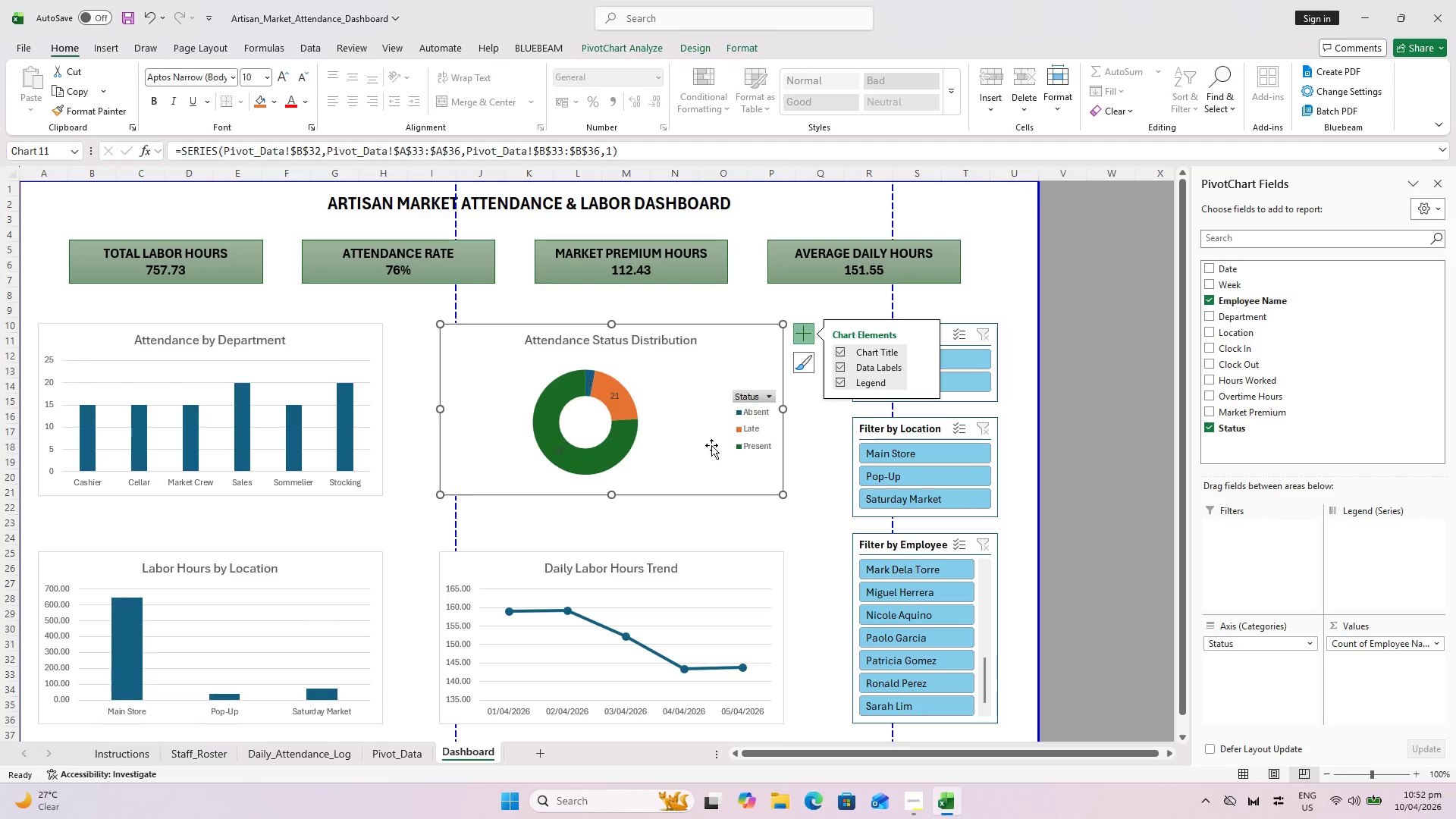 
left_click([748, 428])
 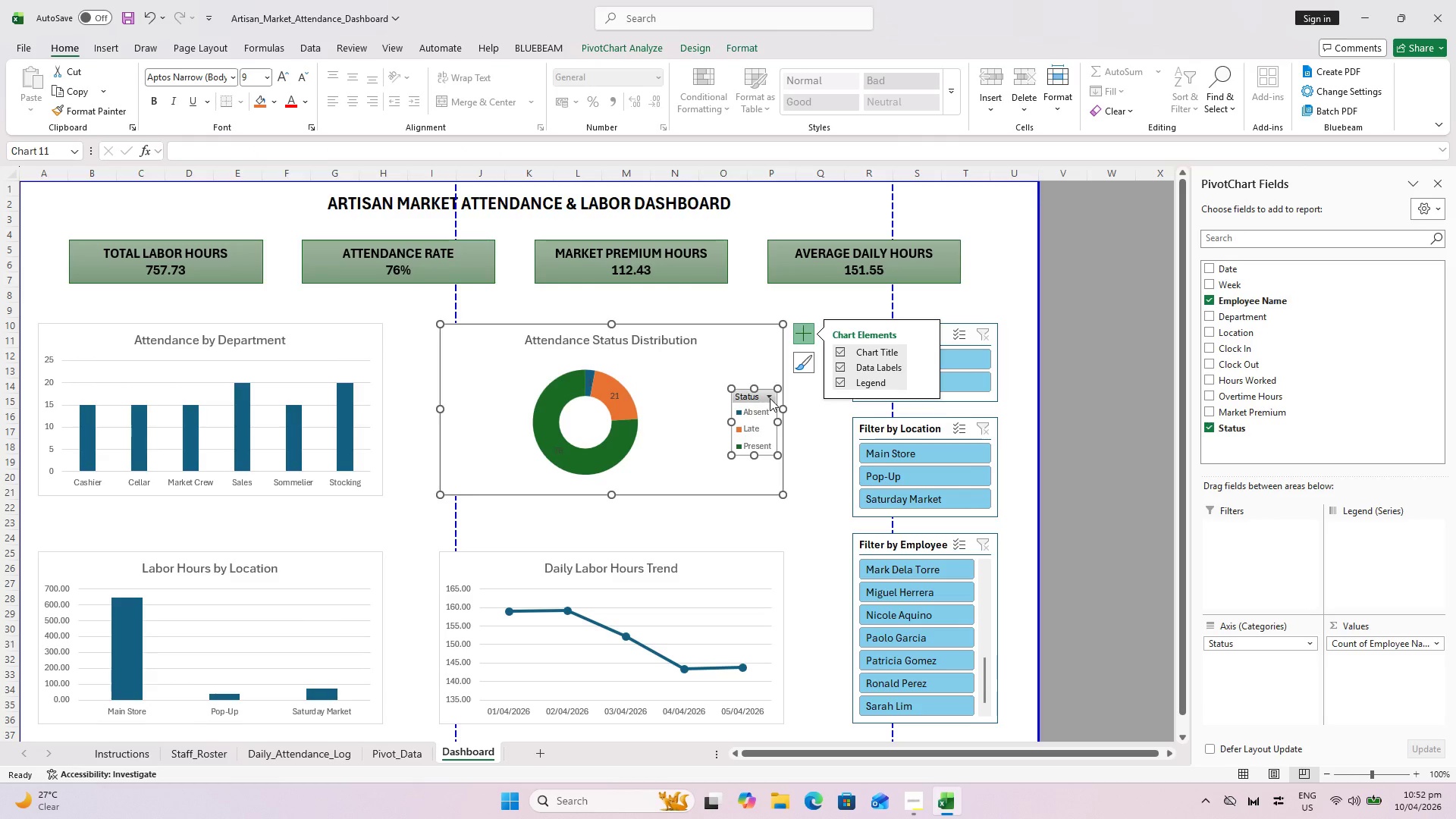 
left_click([770, 397])
 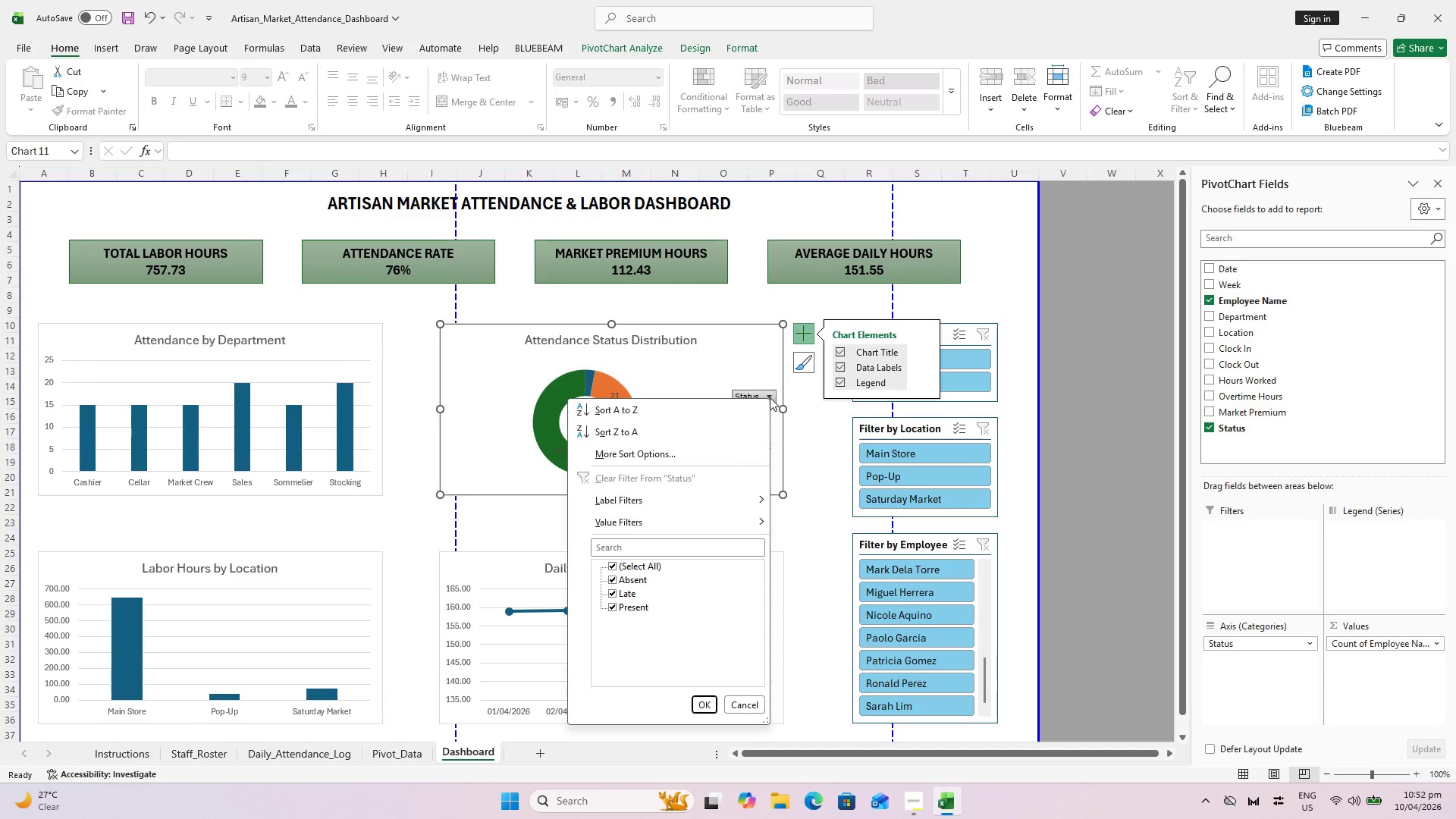 
key(Escape)
 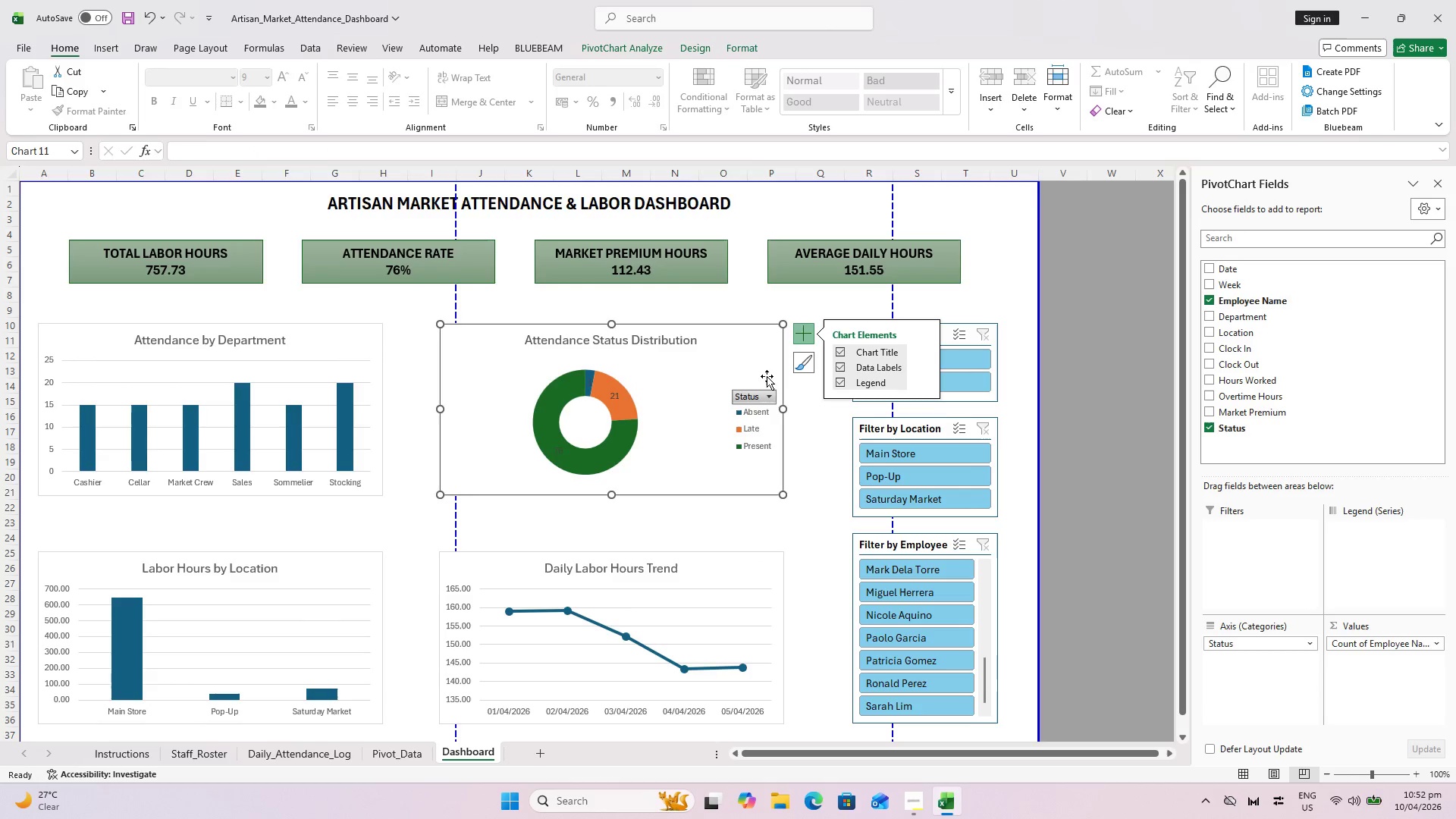 
key(Escape)
 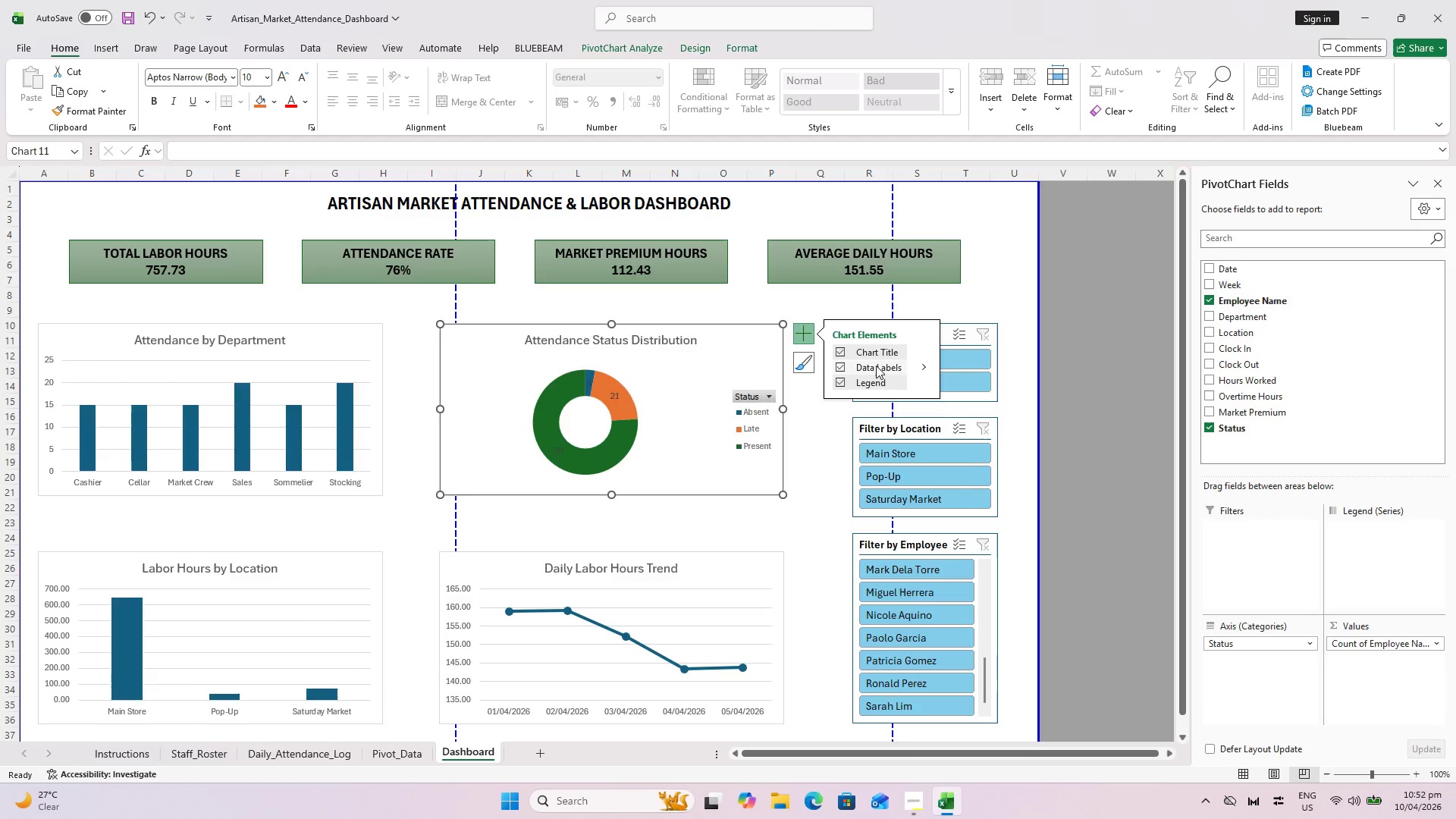 
left_click([926, 365])
 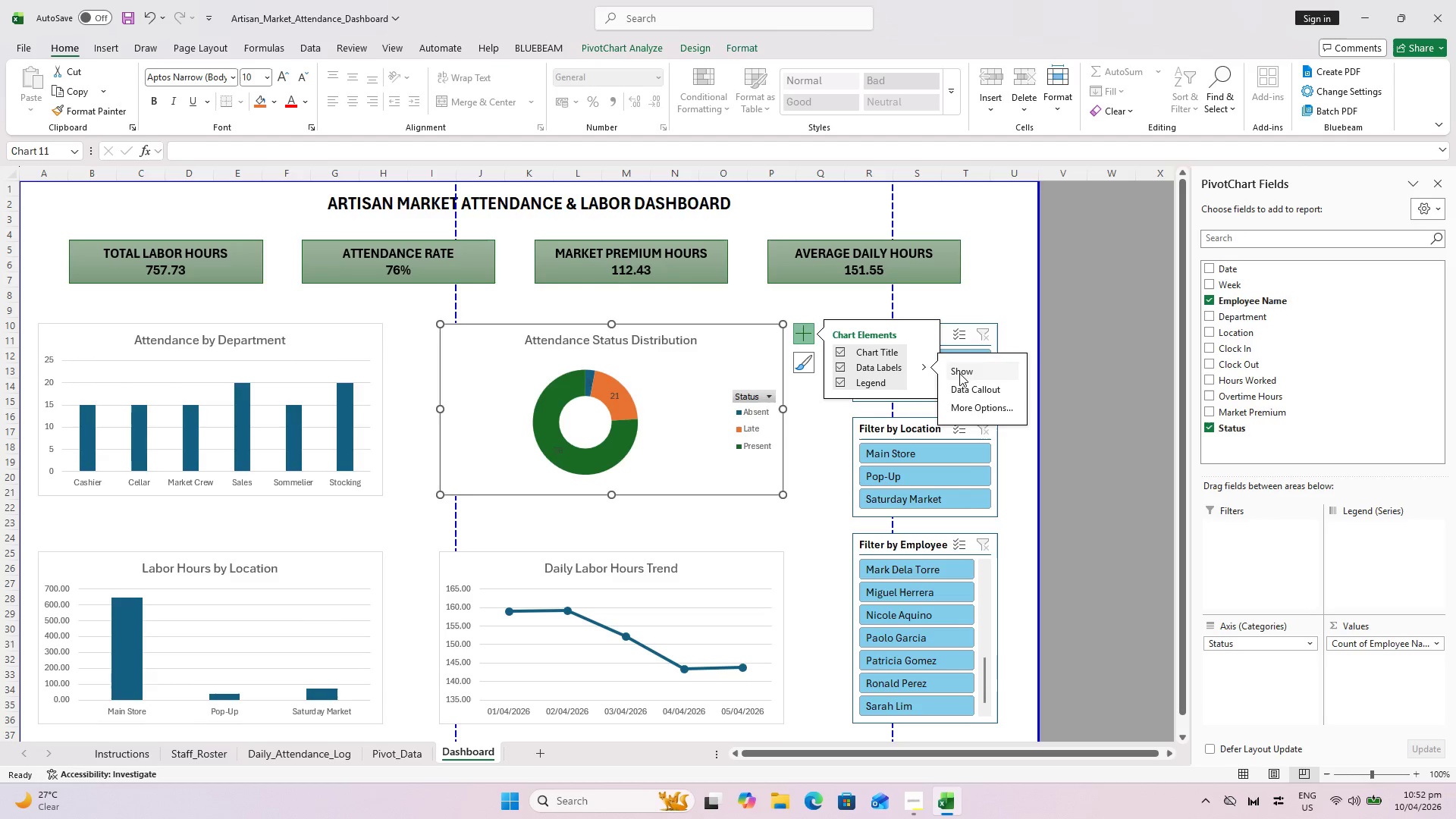 
left_click([977, 388])
 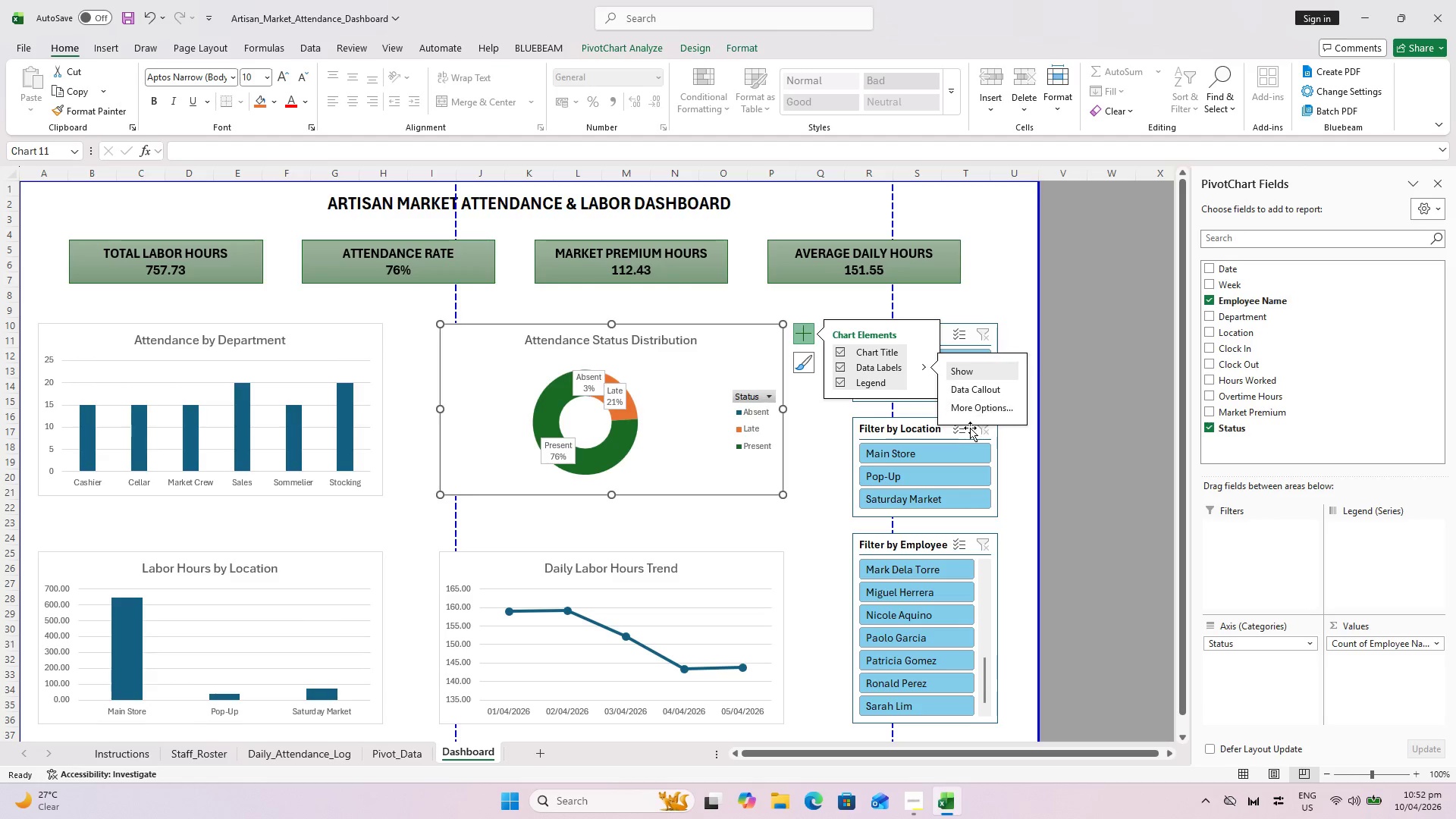 
left_click([973, 377])
 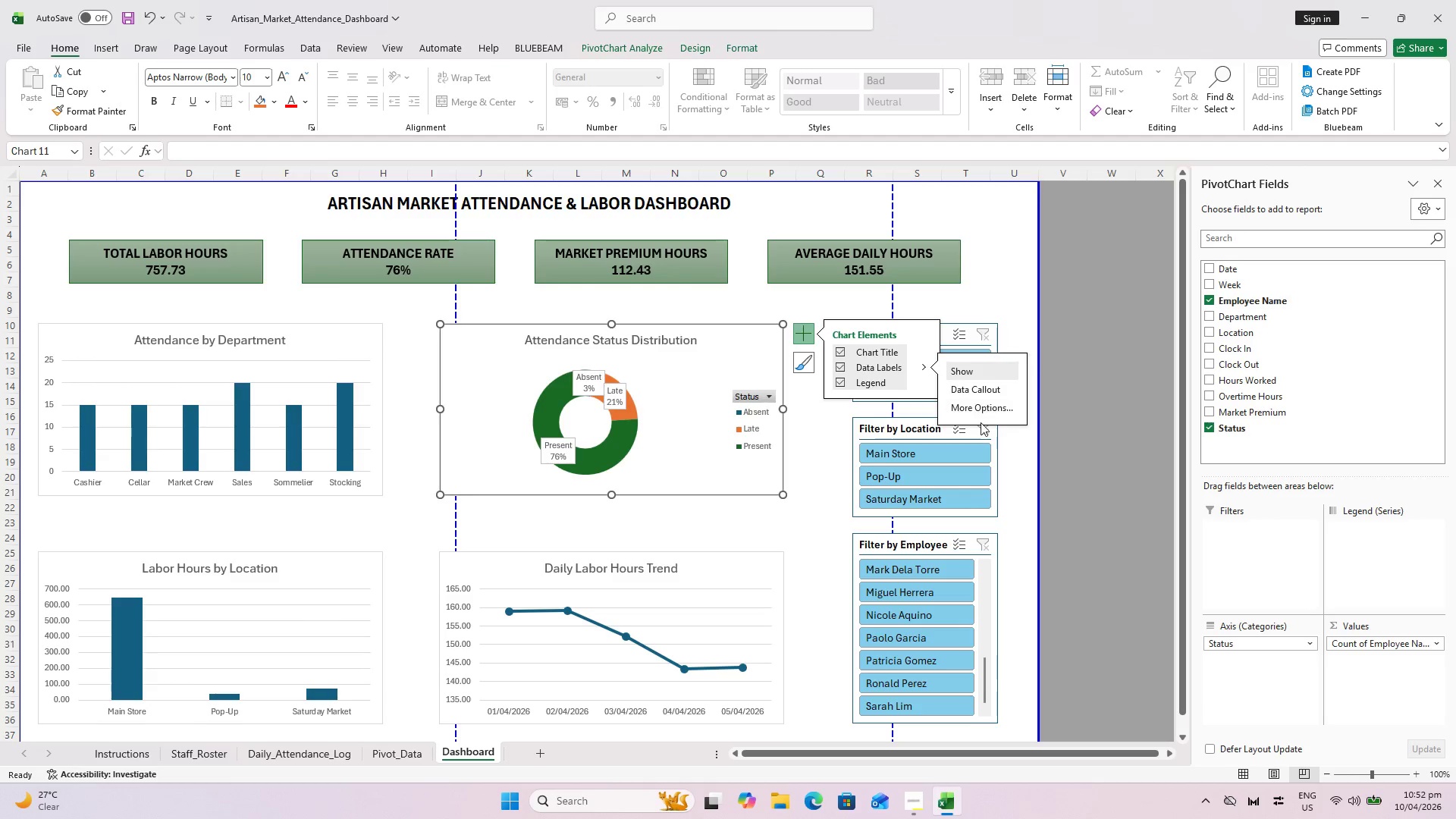 
left_click([981, 410])
 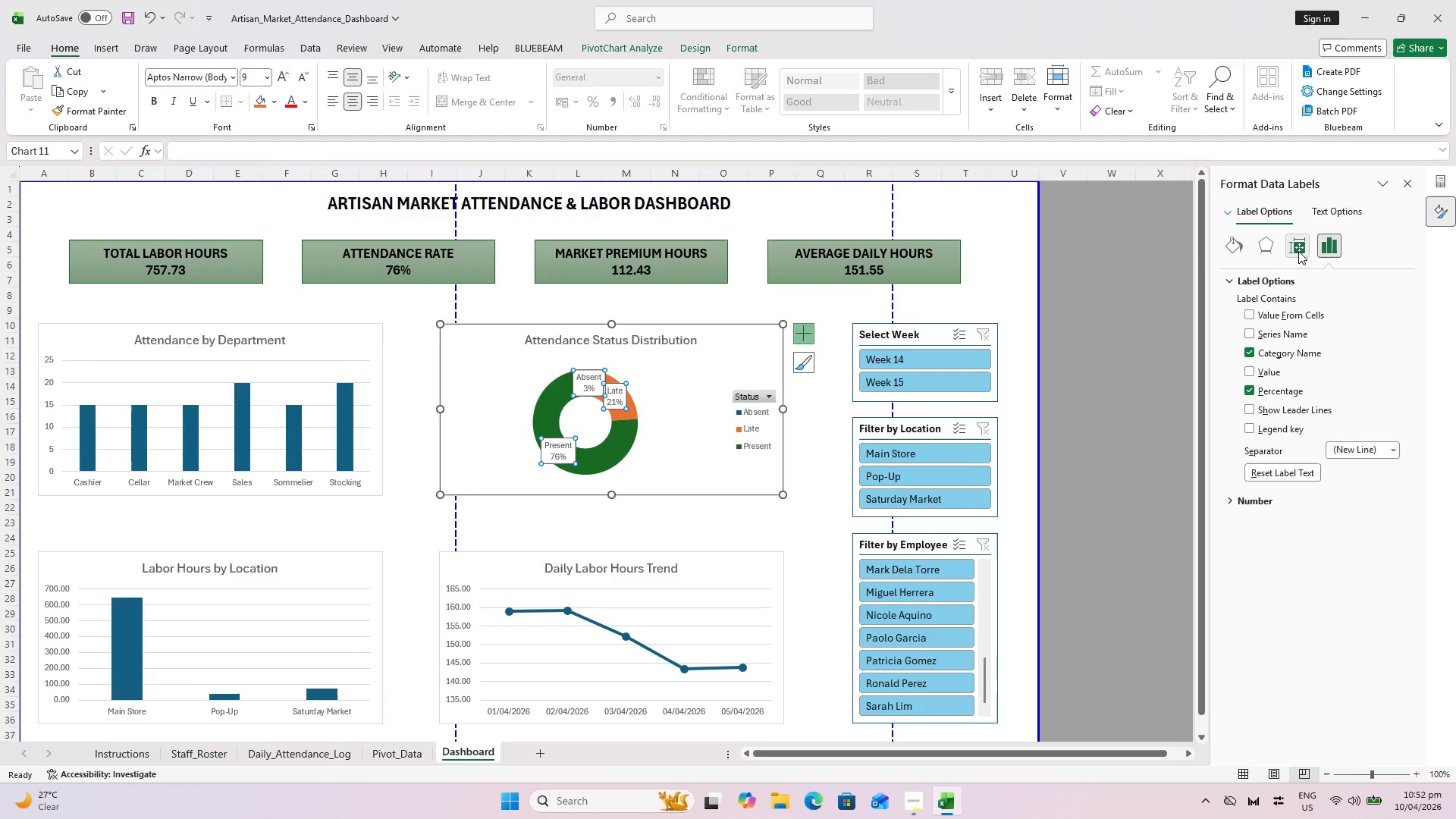 
wait(12.25)
 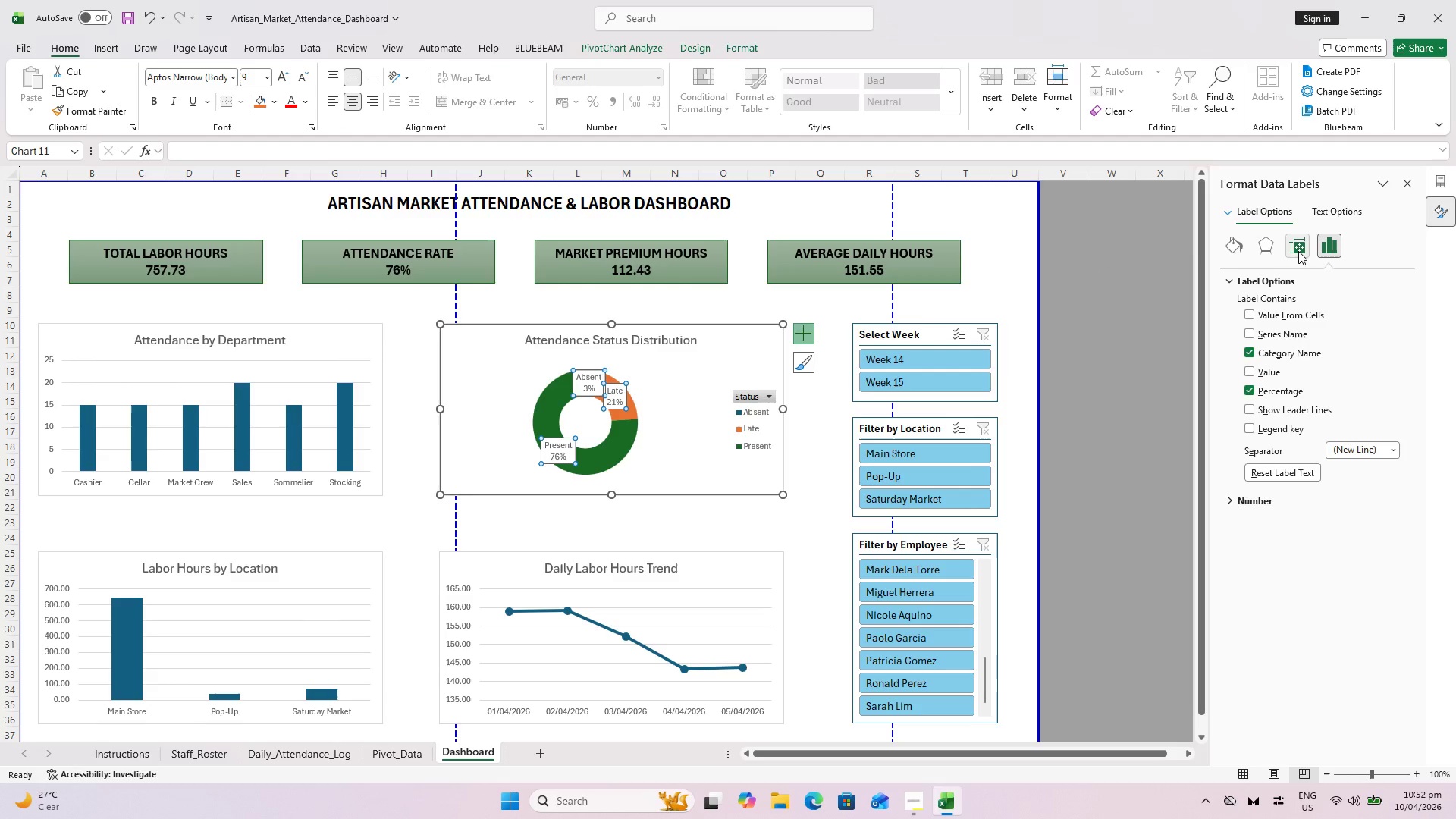 
left_click([1251, 369])
 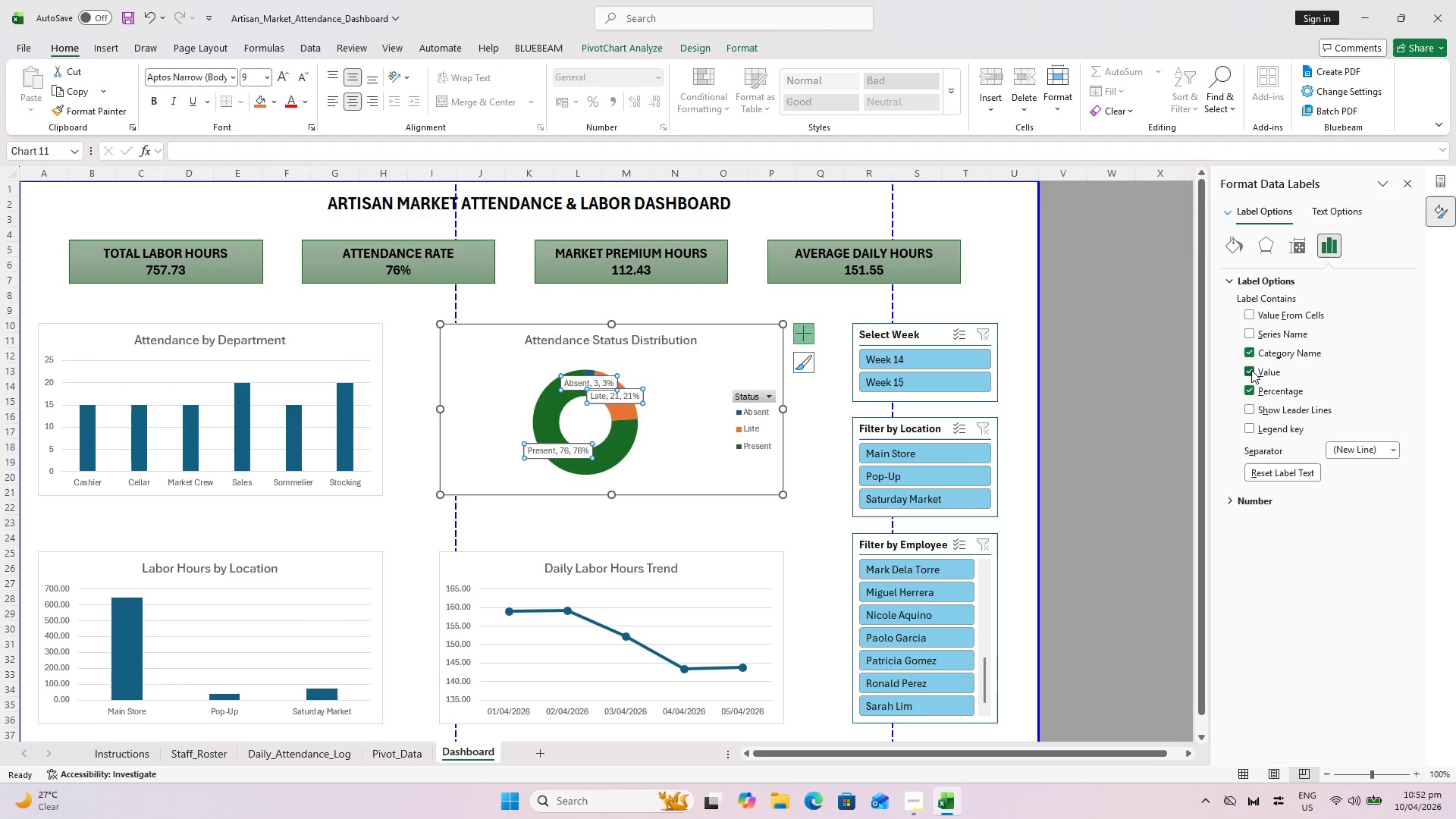 
left_click([1253, 375])
 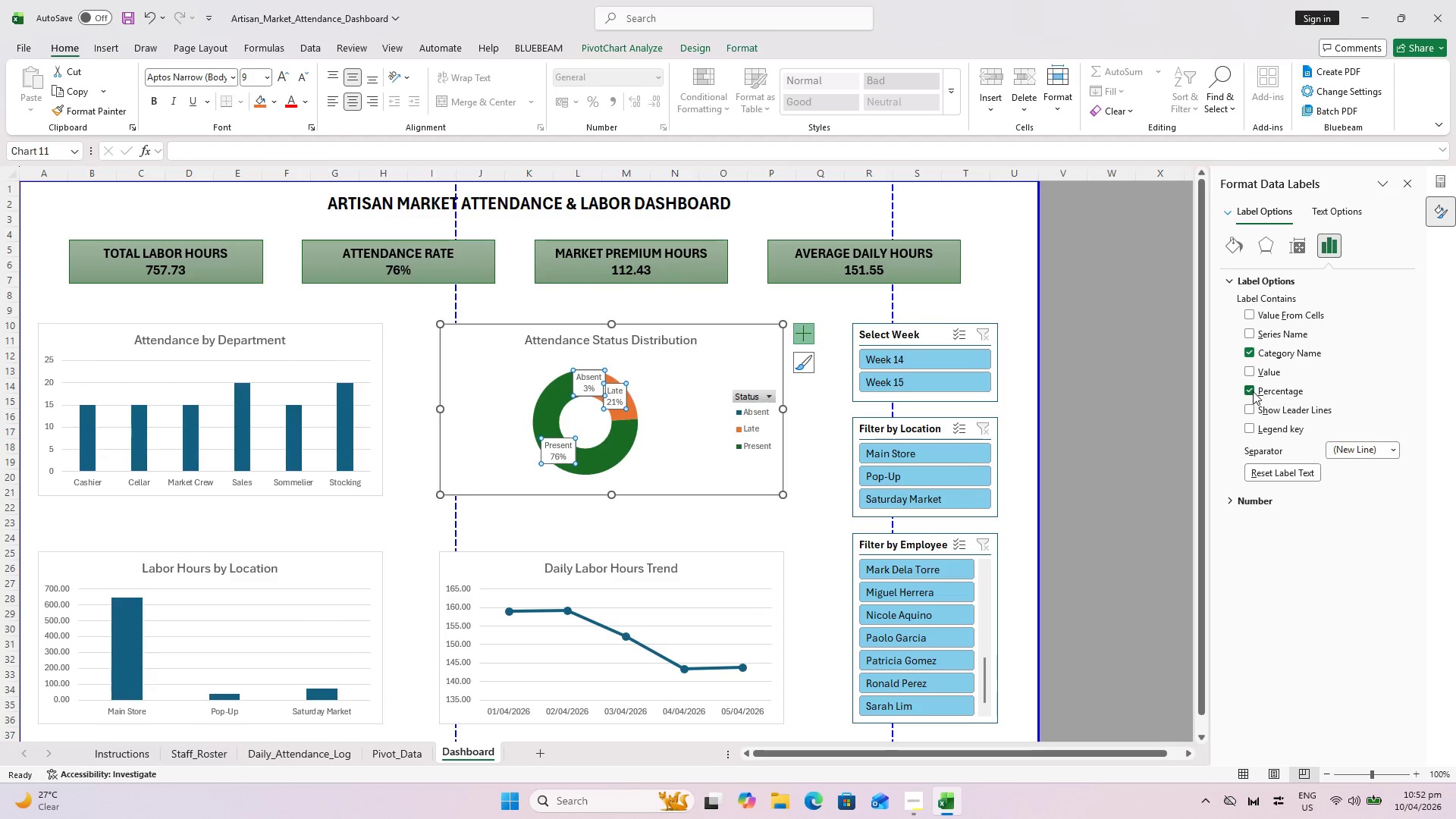 
left_click([1253, 391])
 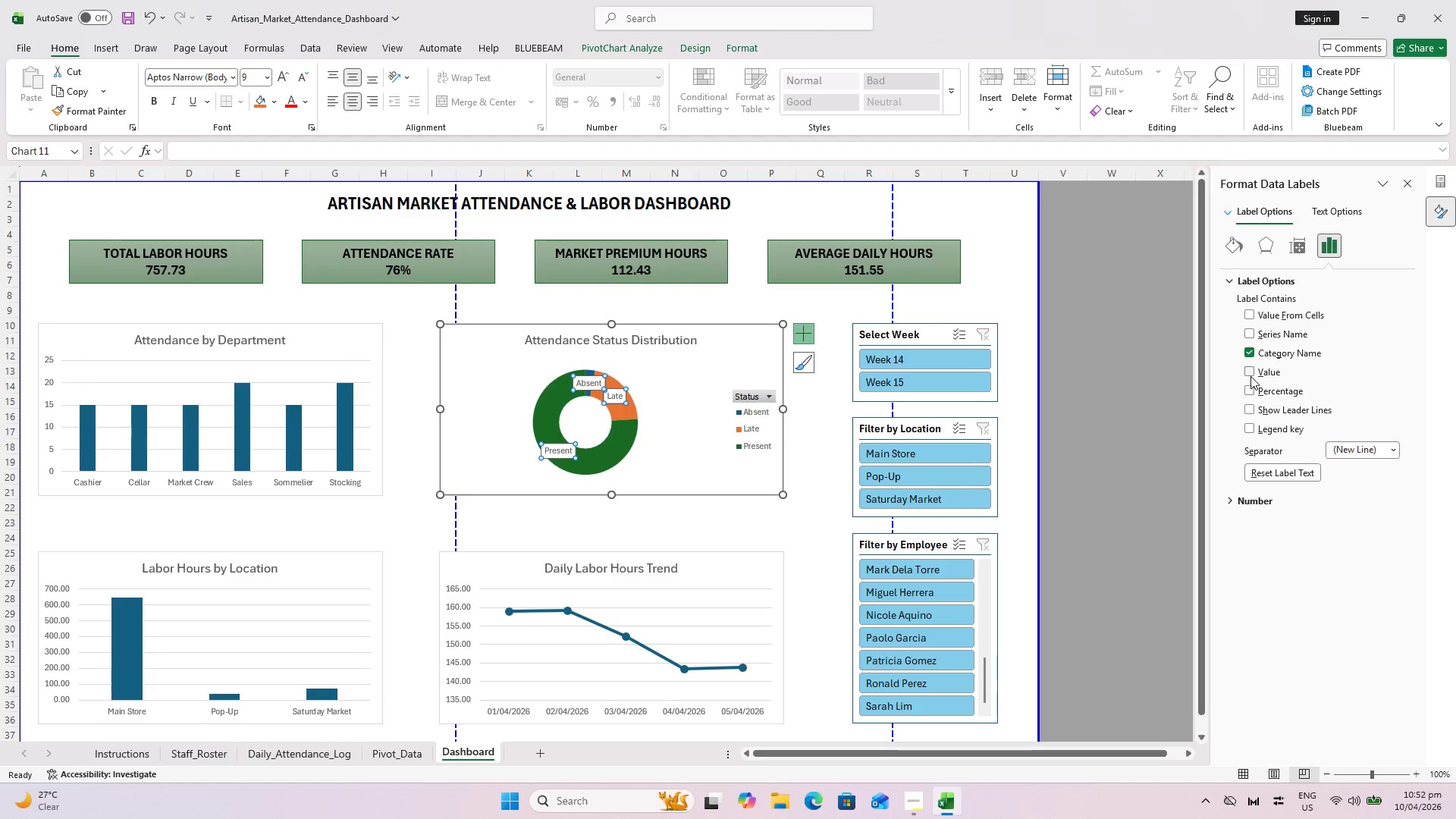 
left_click([1250, 376])
 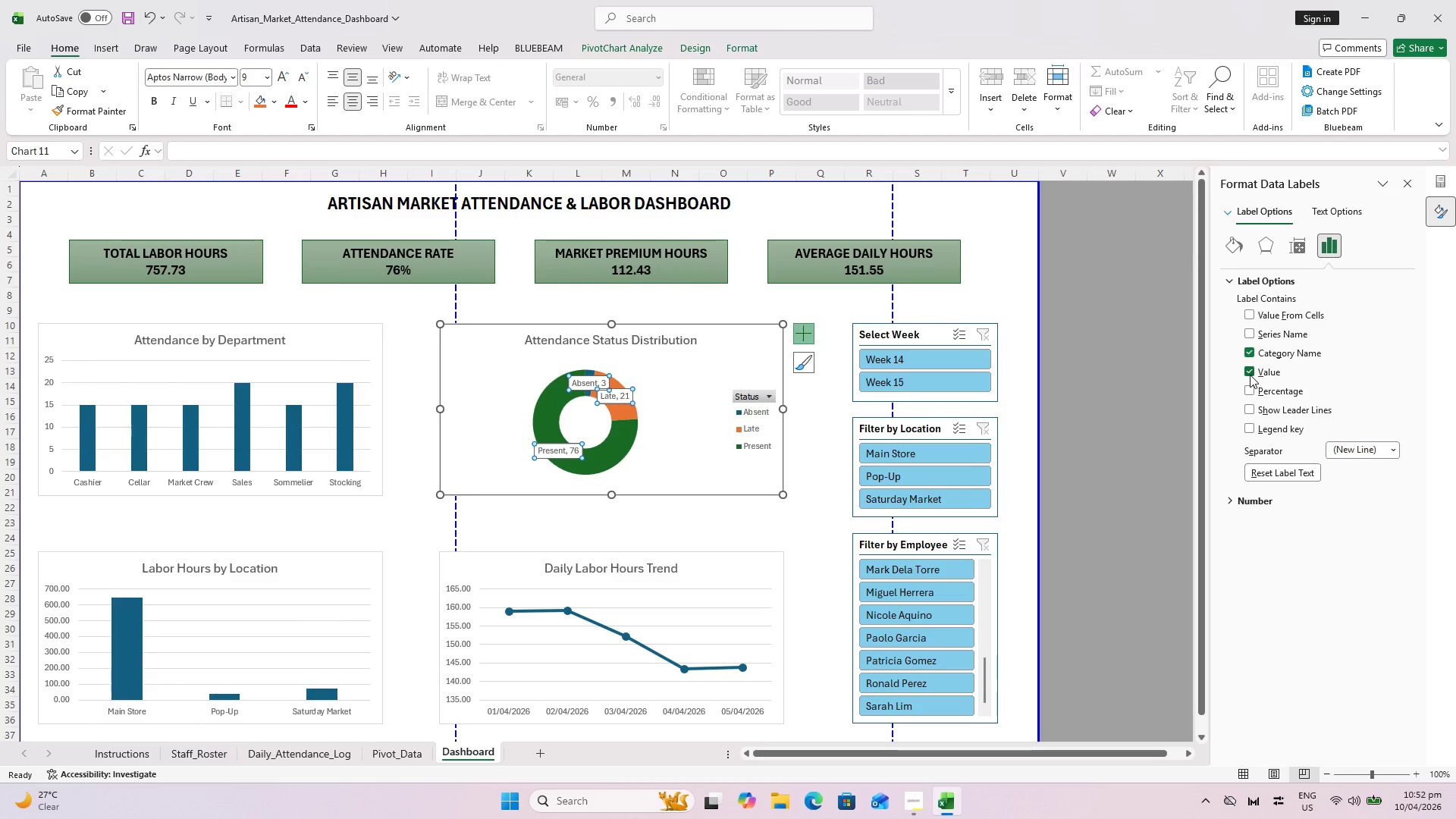 
left_click([1252, 357])
 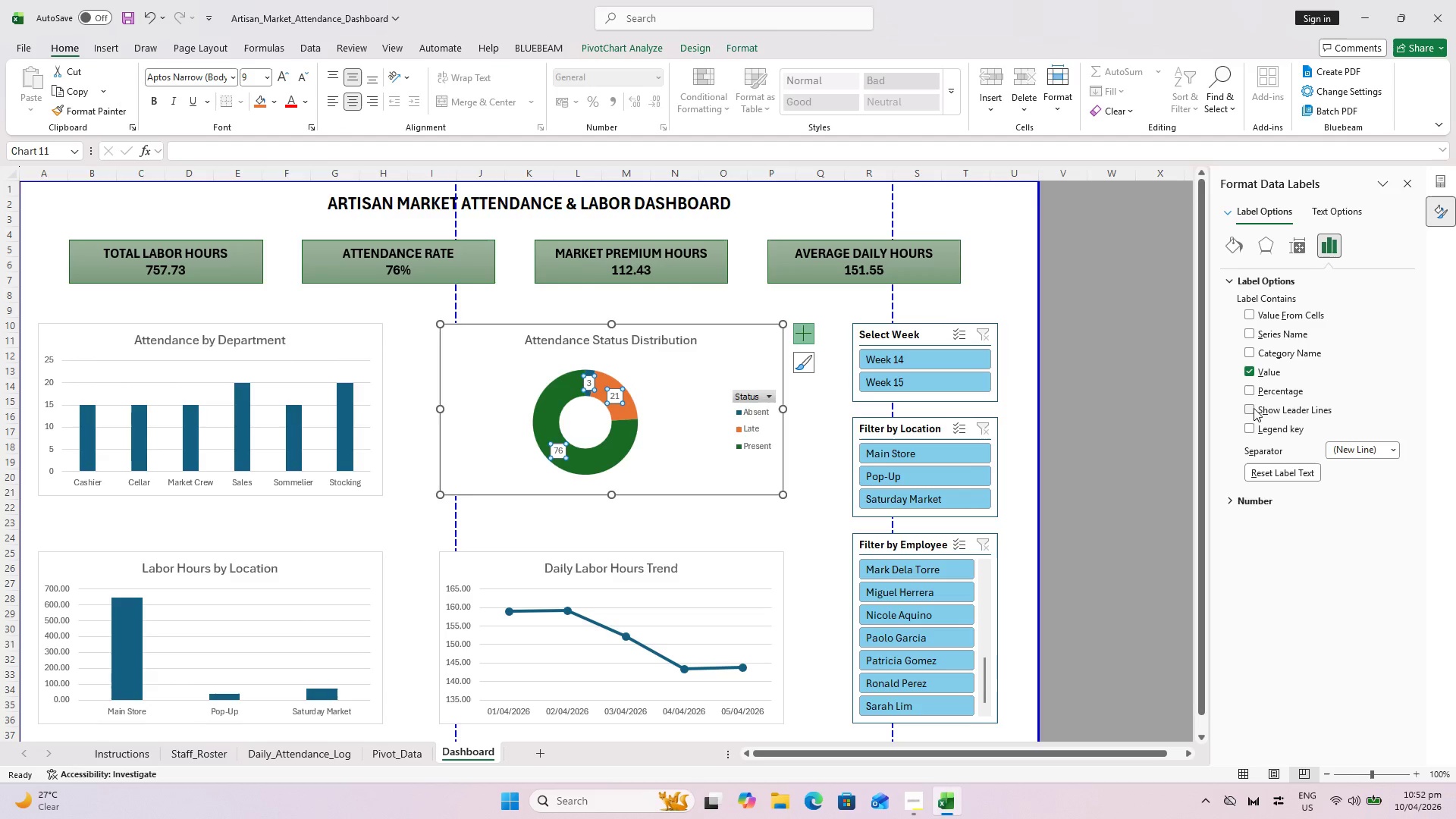 
double_click([1255, 406])
 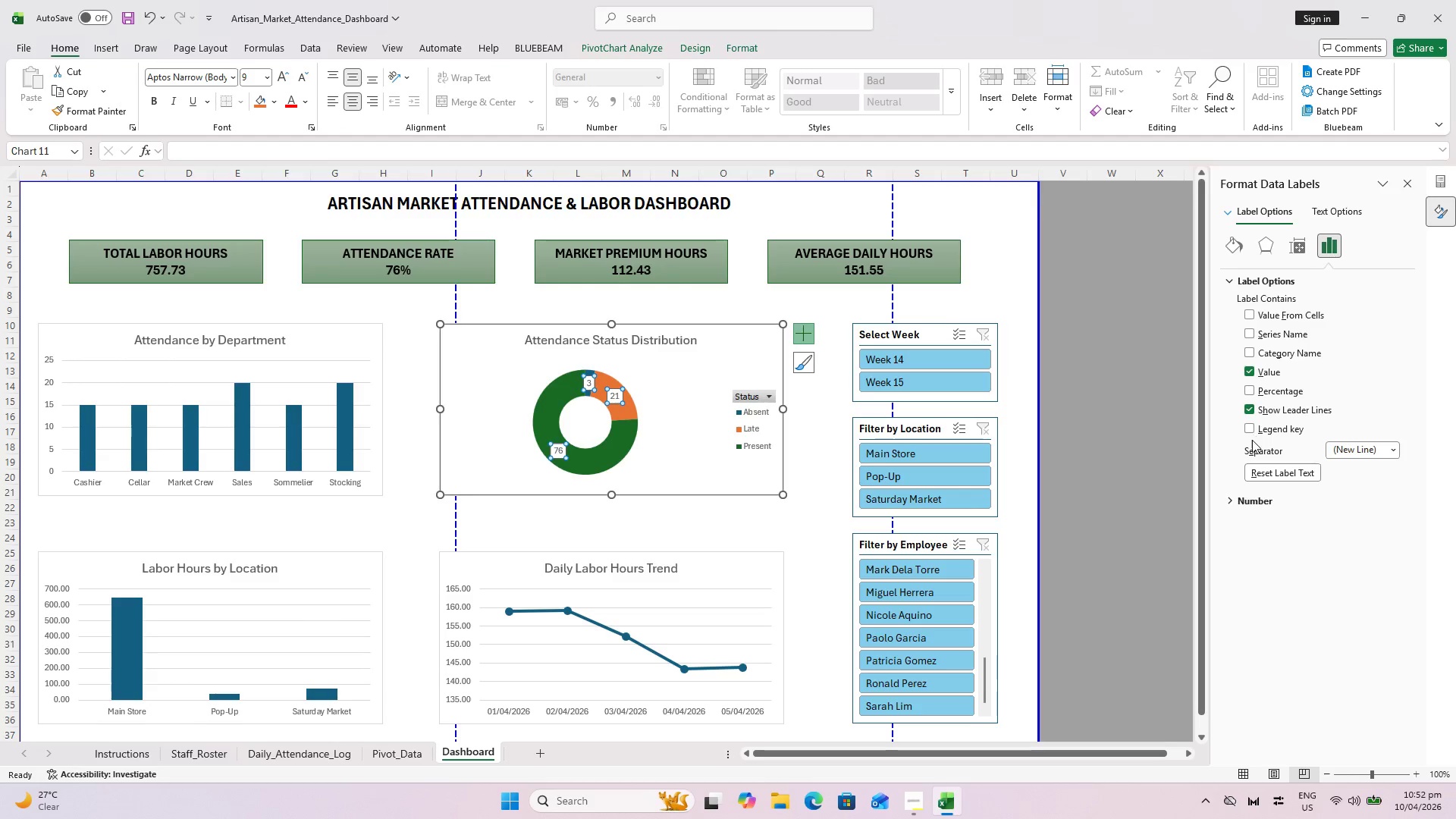 
left_click([1252, 426])
 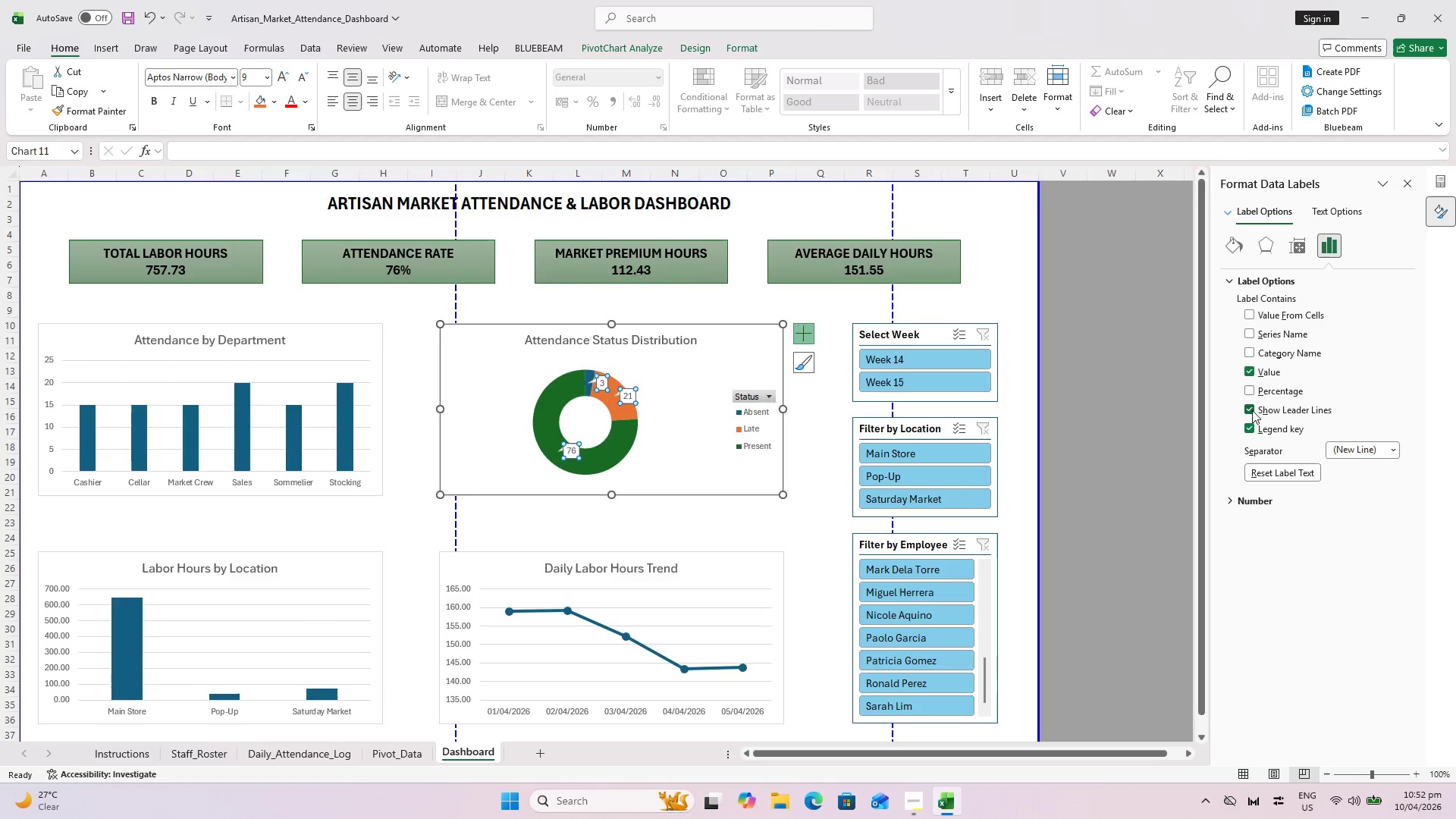 
left_click([1247, 400])
 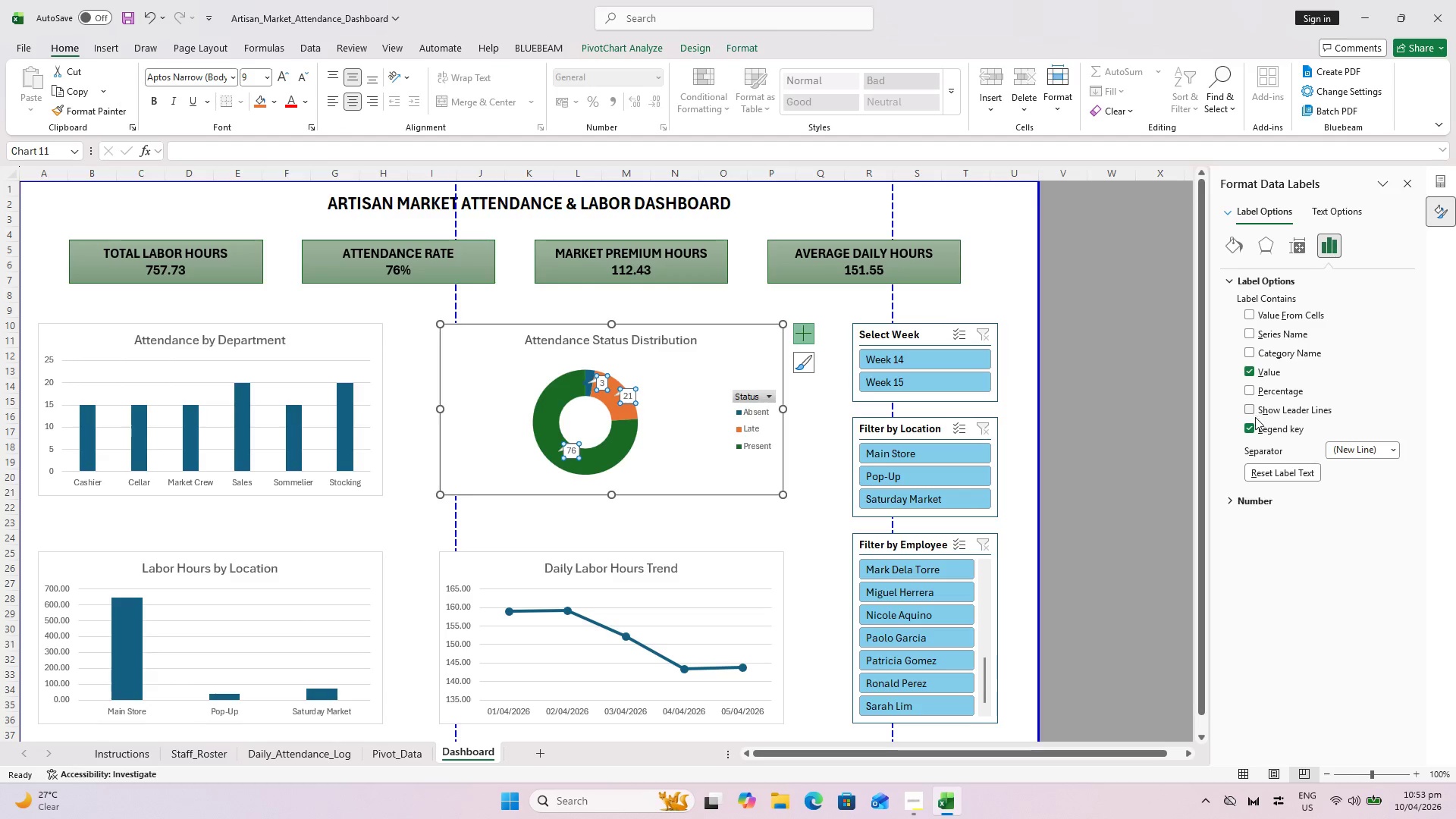 
left_click([1250, 431])
 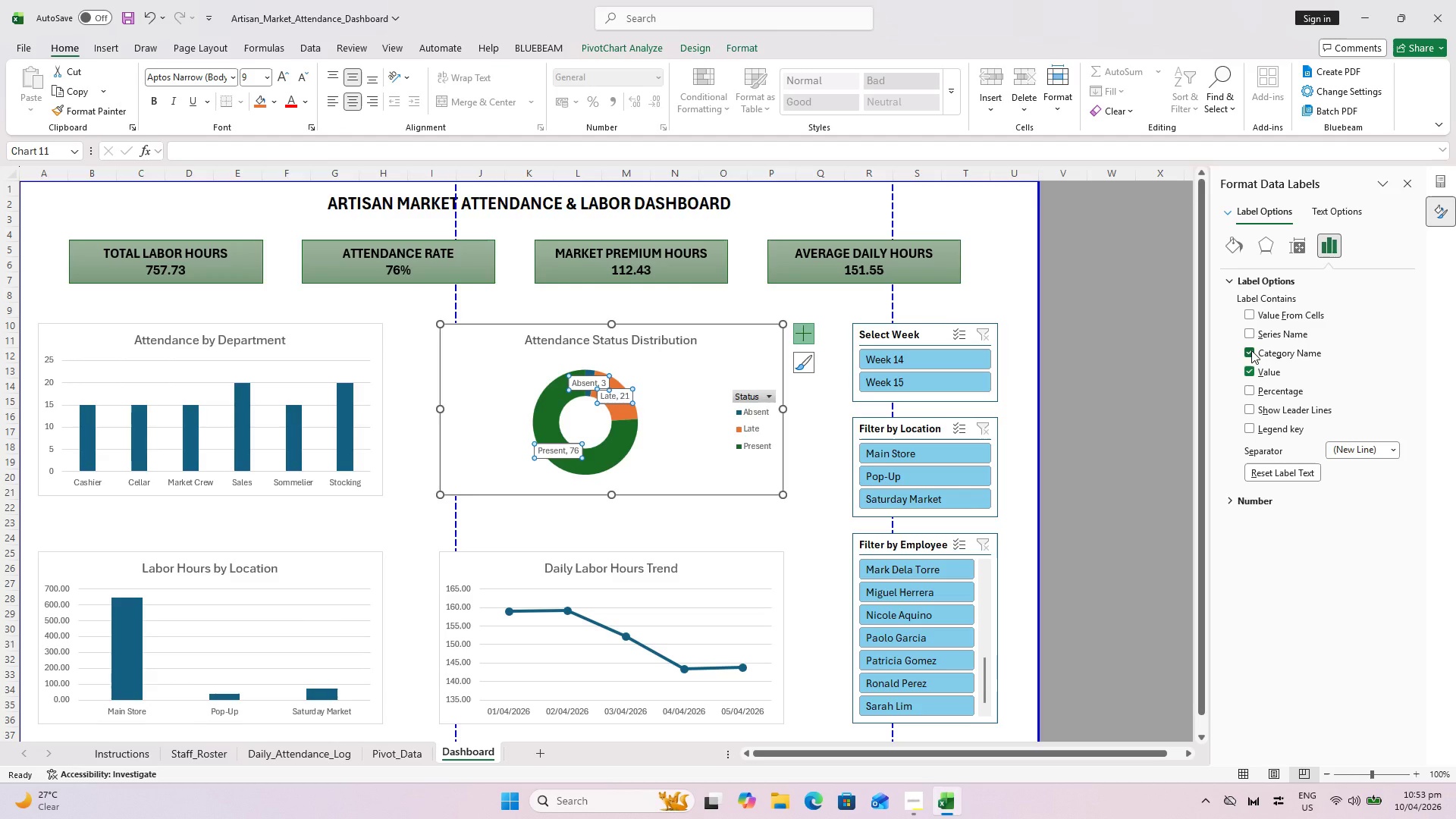 
left_click([1250, 315])
 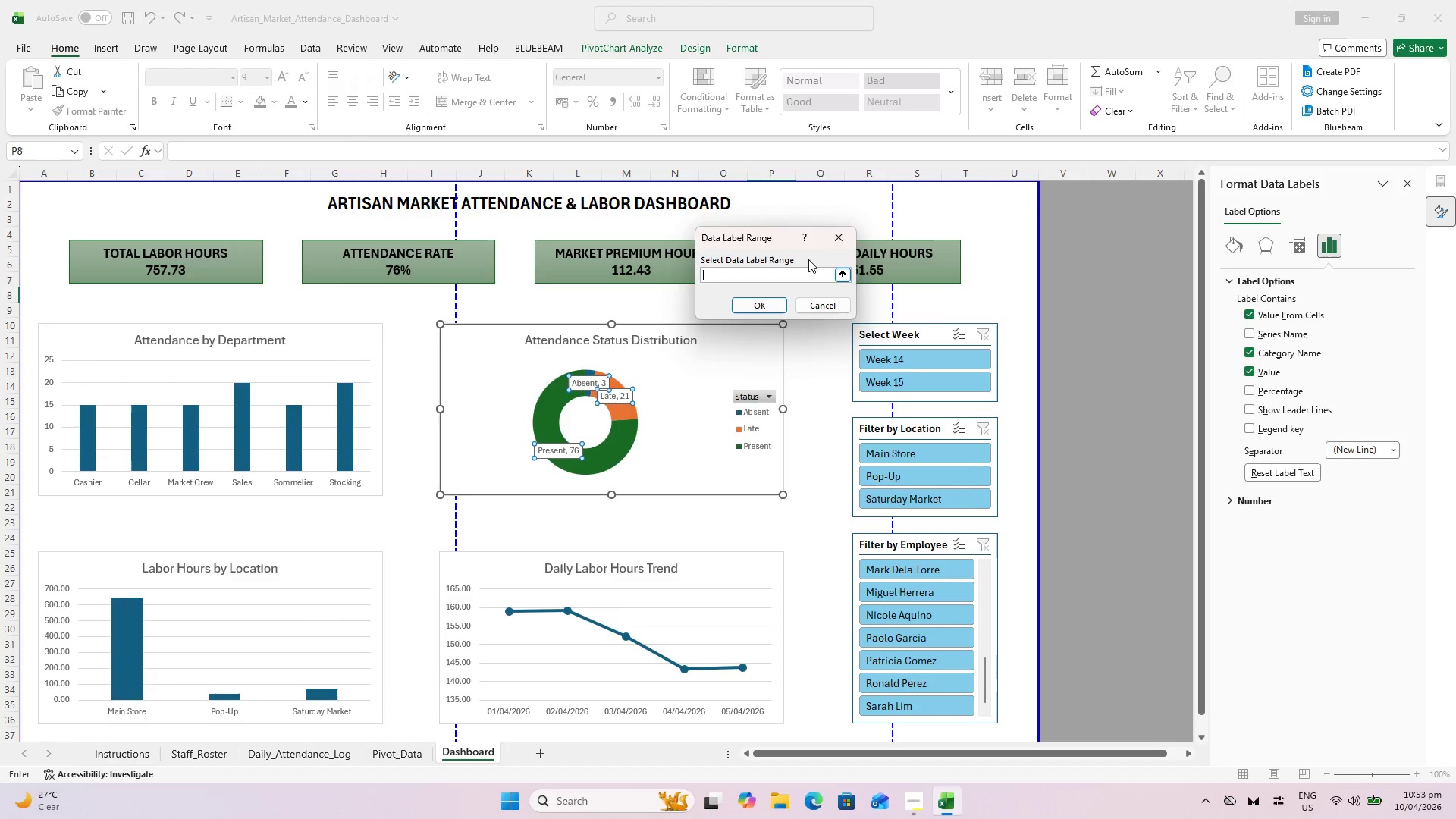 
left_click([831, 232])
 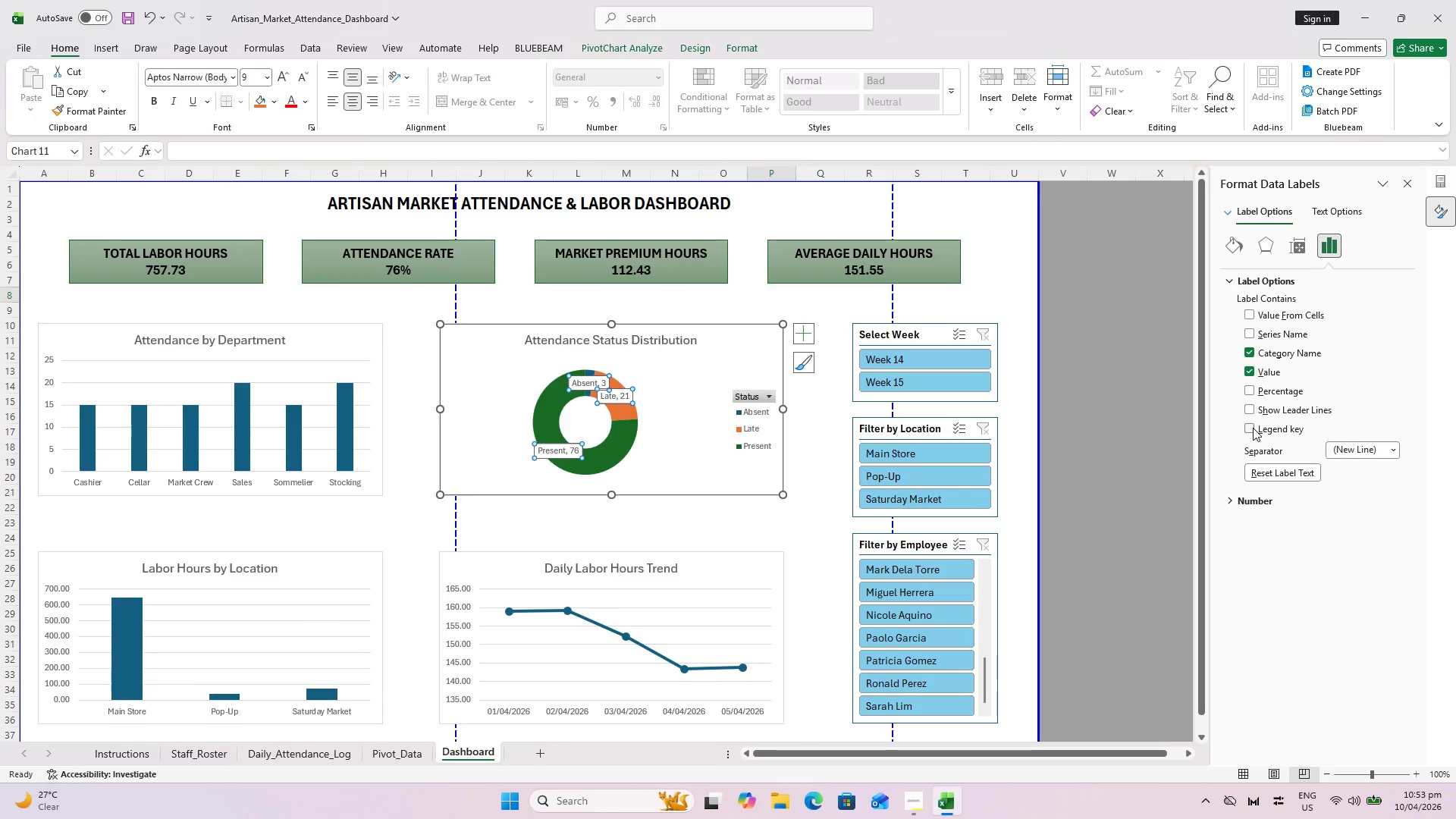 
left_click([1253, 428])
 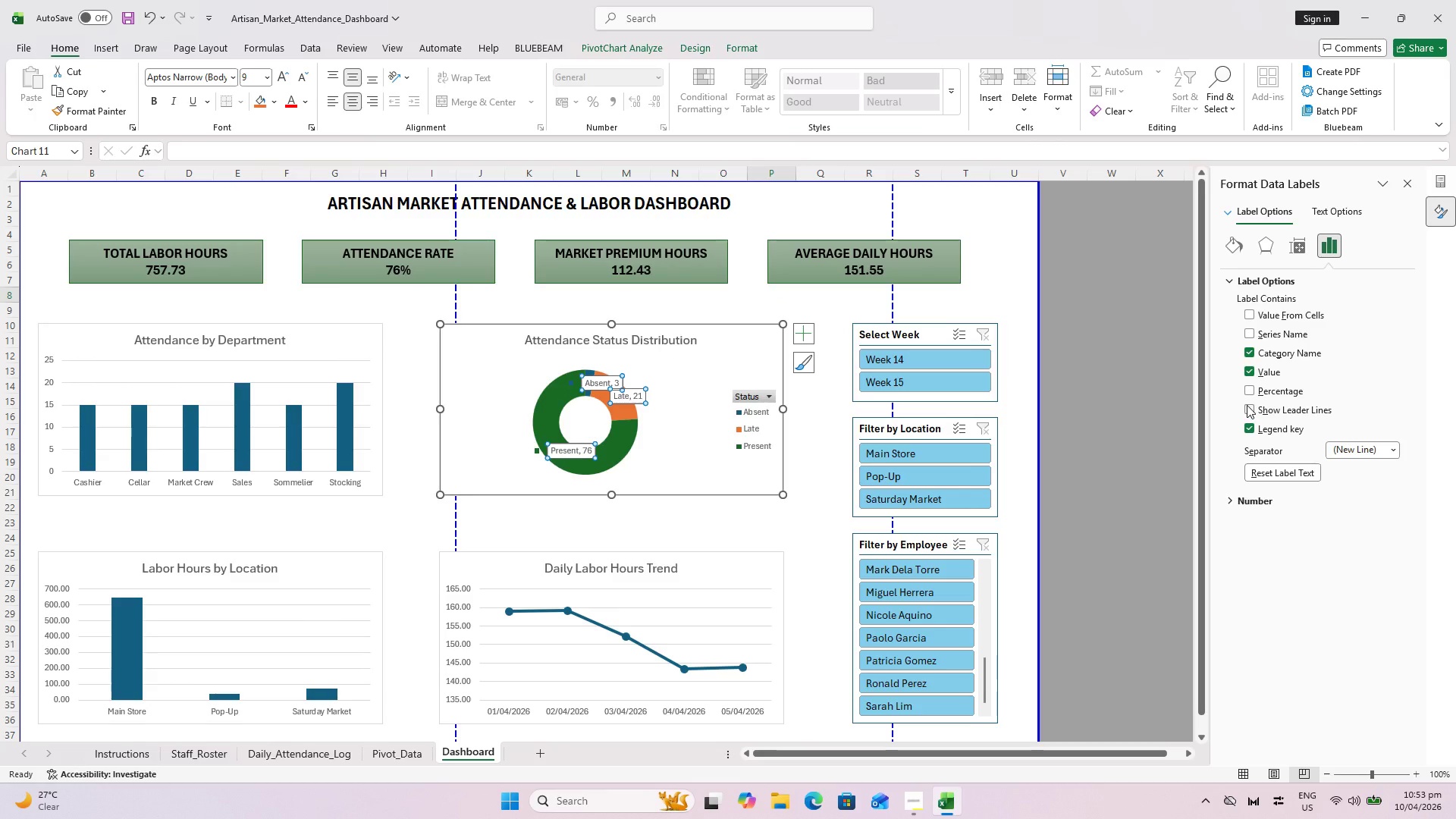 
left_click([1252, 411])
 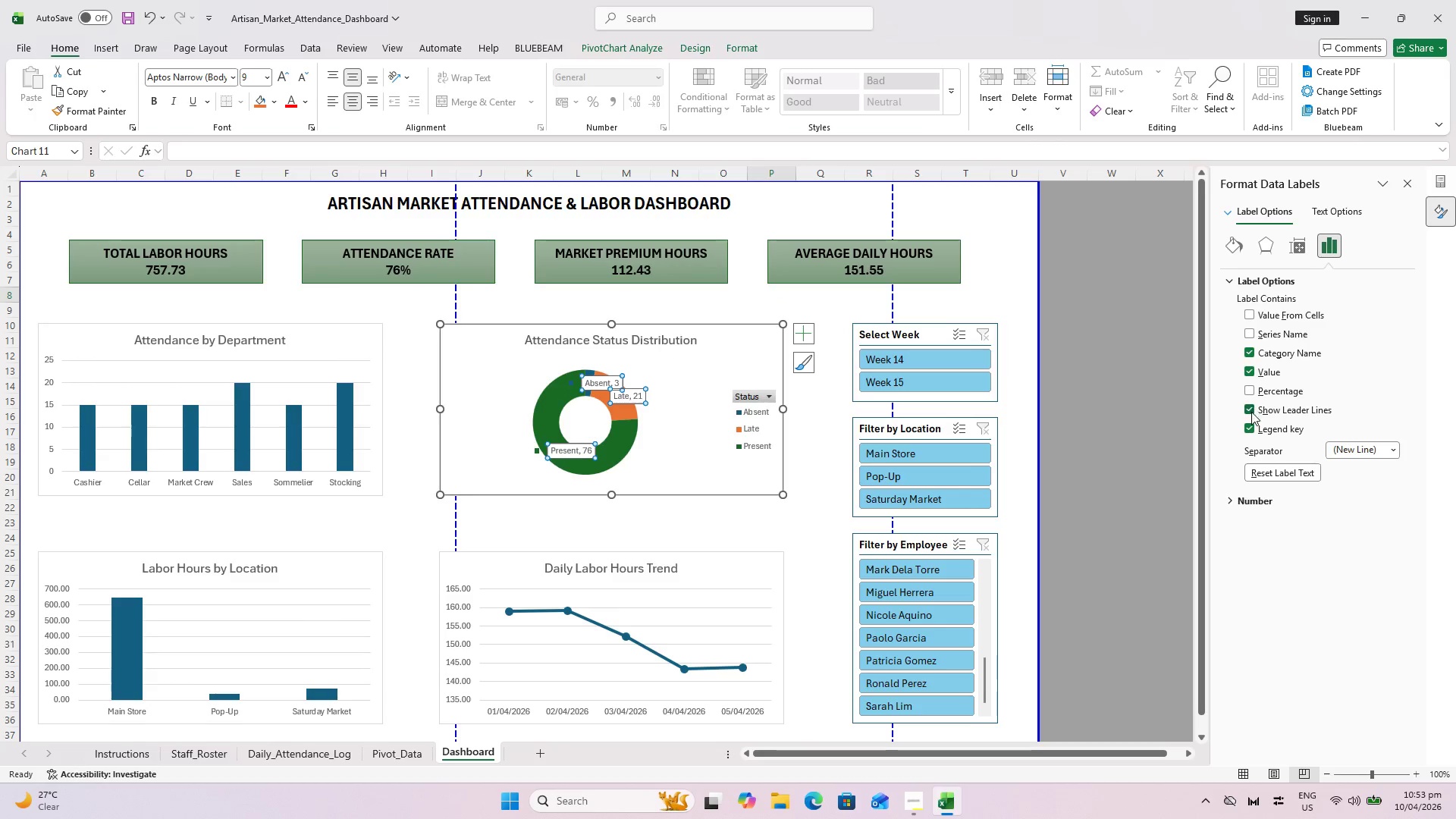 
left_click([1250, 425])
 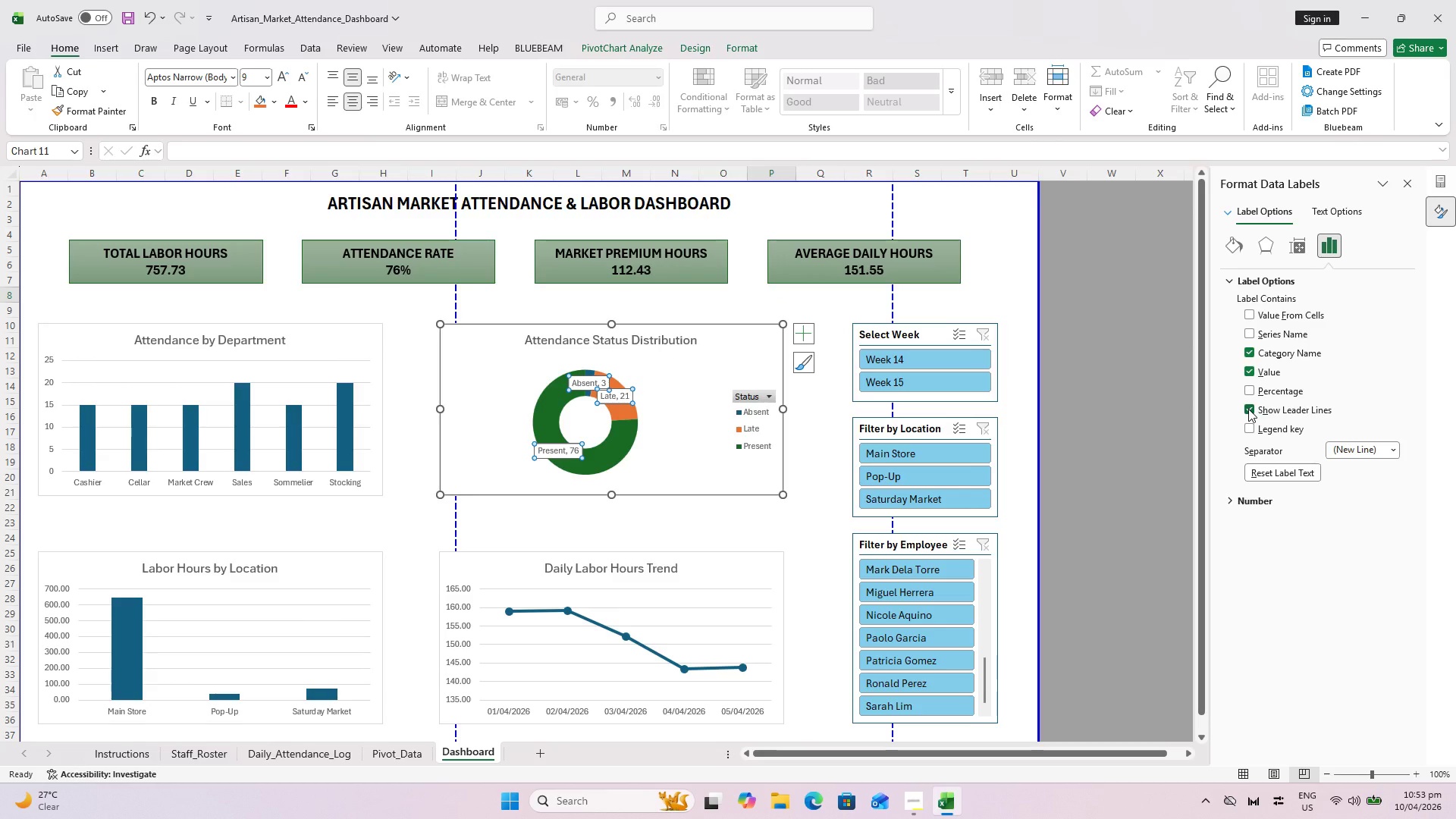 
left_click([1248, 409])
 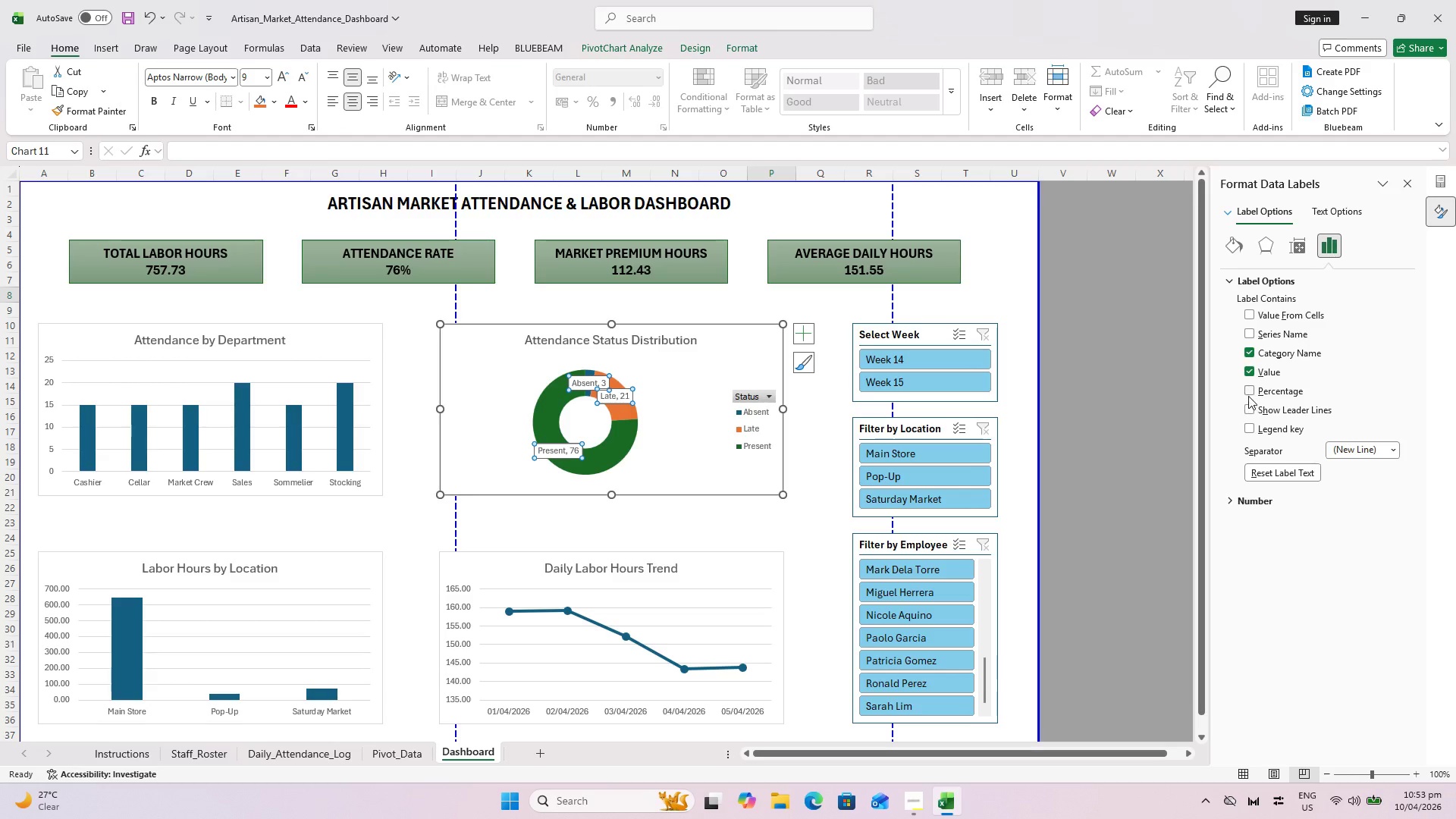 
left_click([1248, 396])
 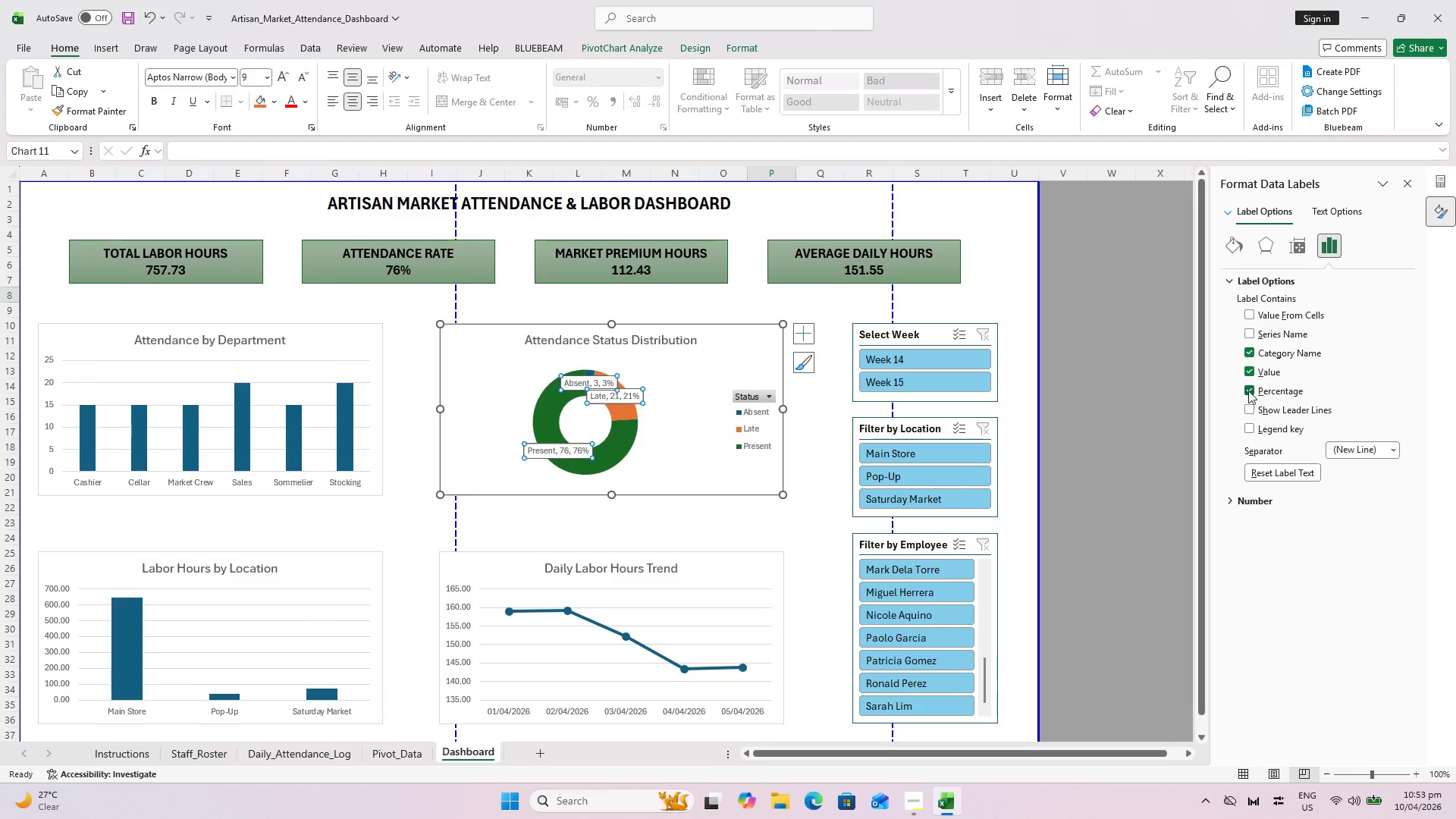 
left_click([1250, 372])
 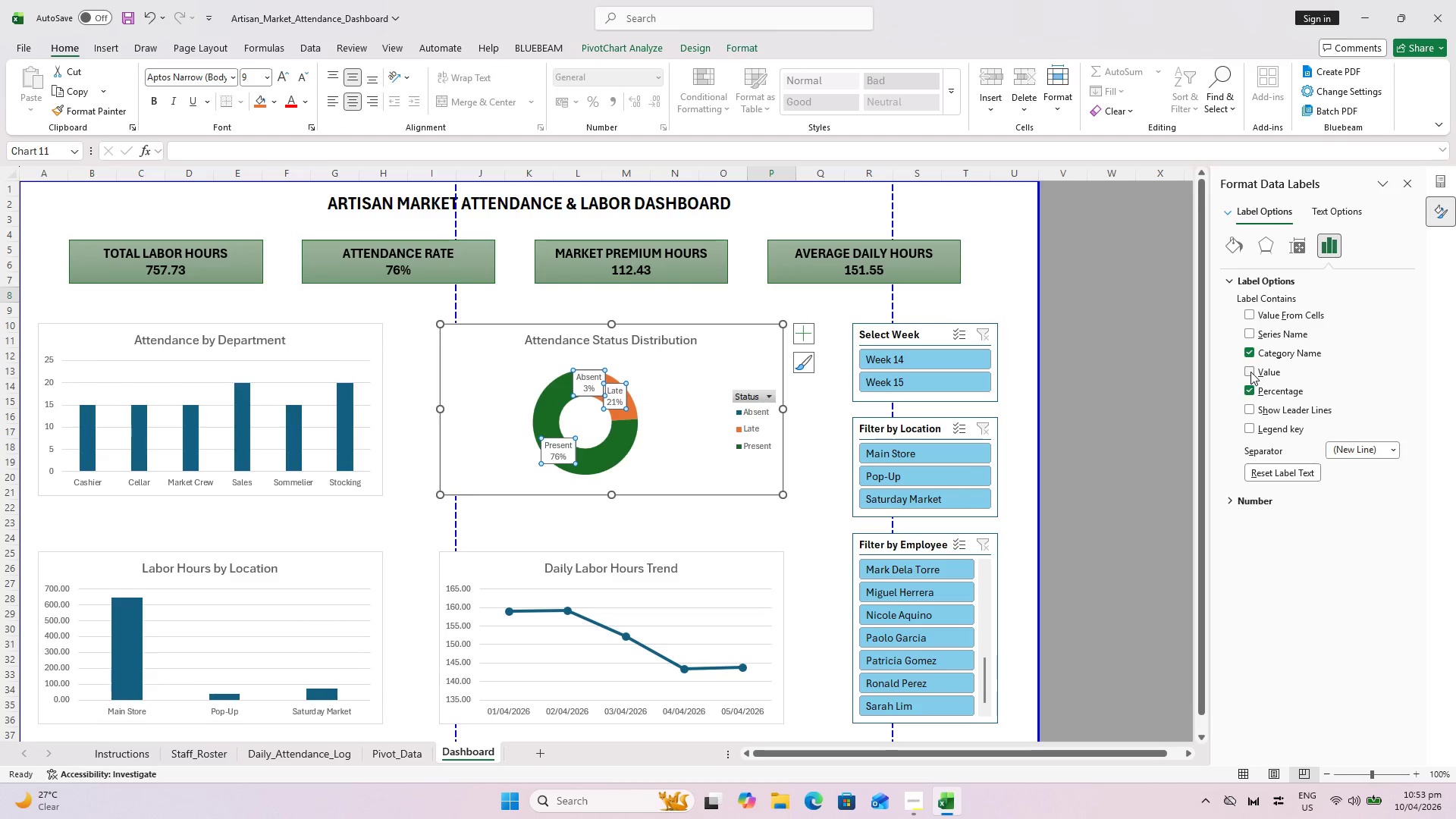 
left_click([1252, 353])
 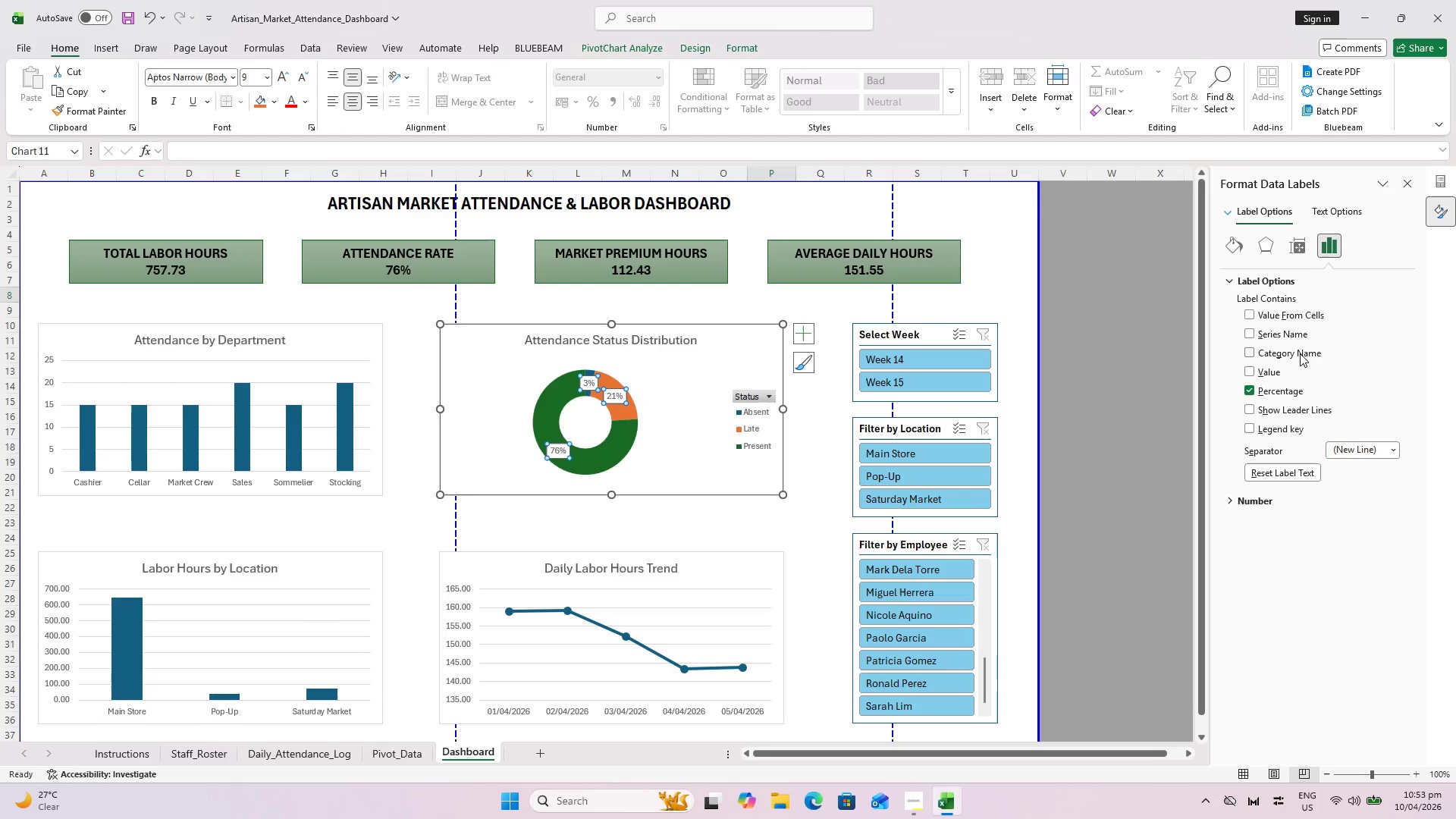 
wait(6.71)
 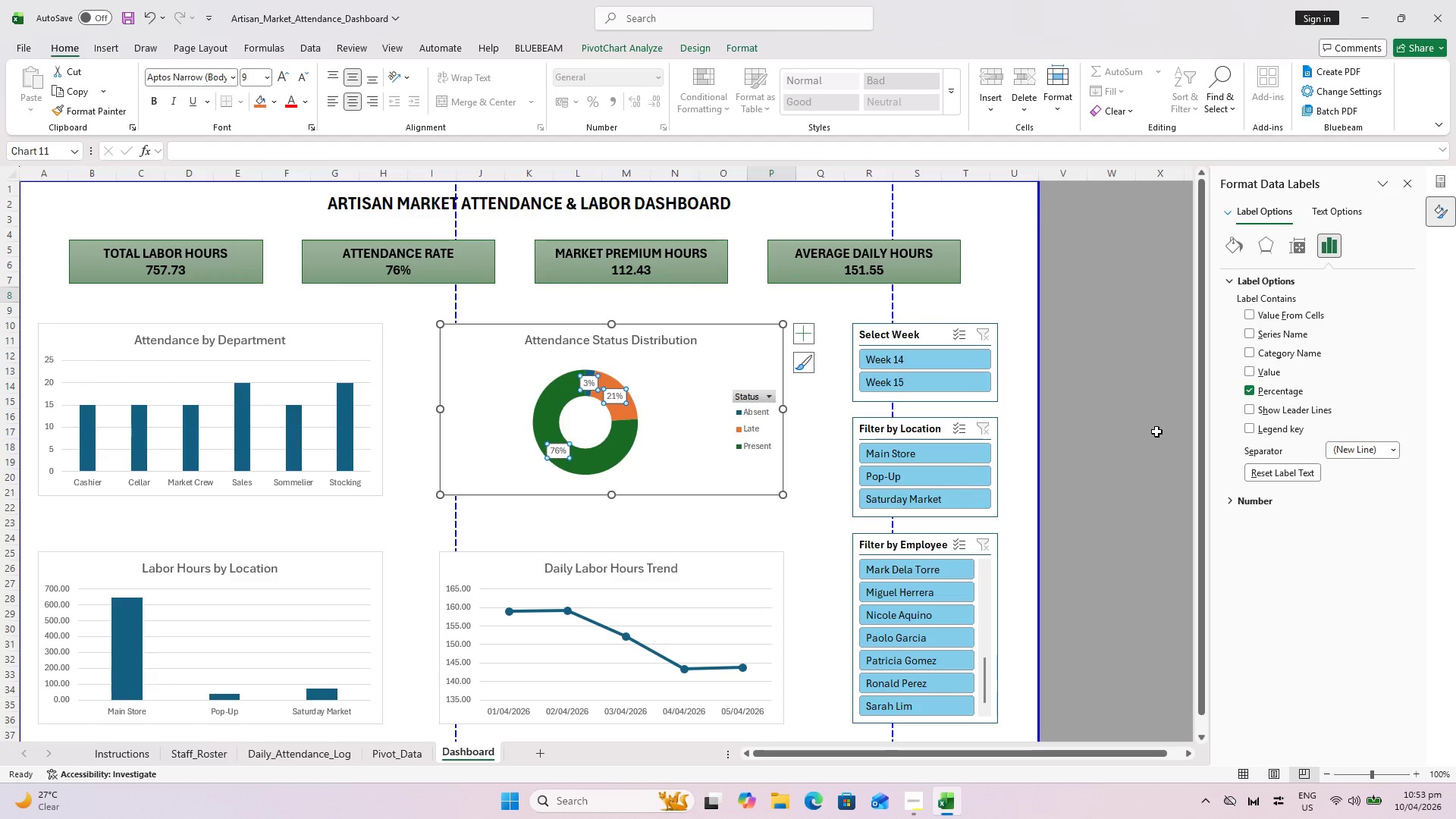 
mouse_move([837, 345])
 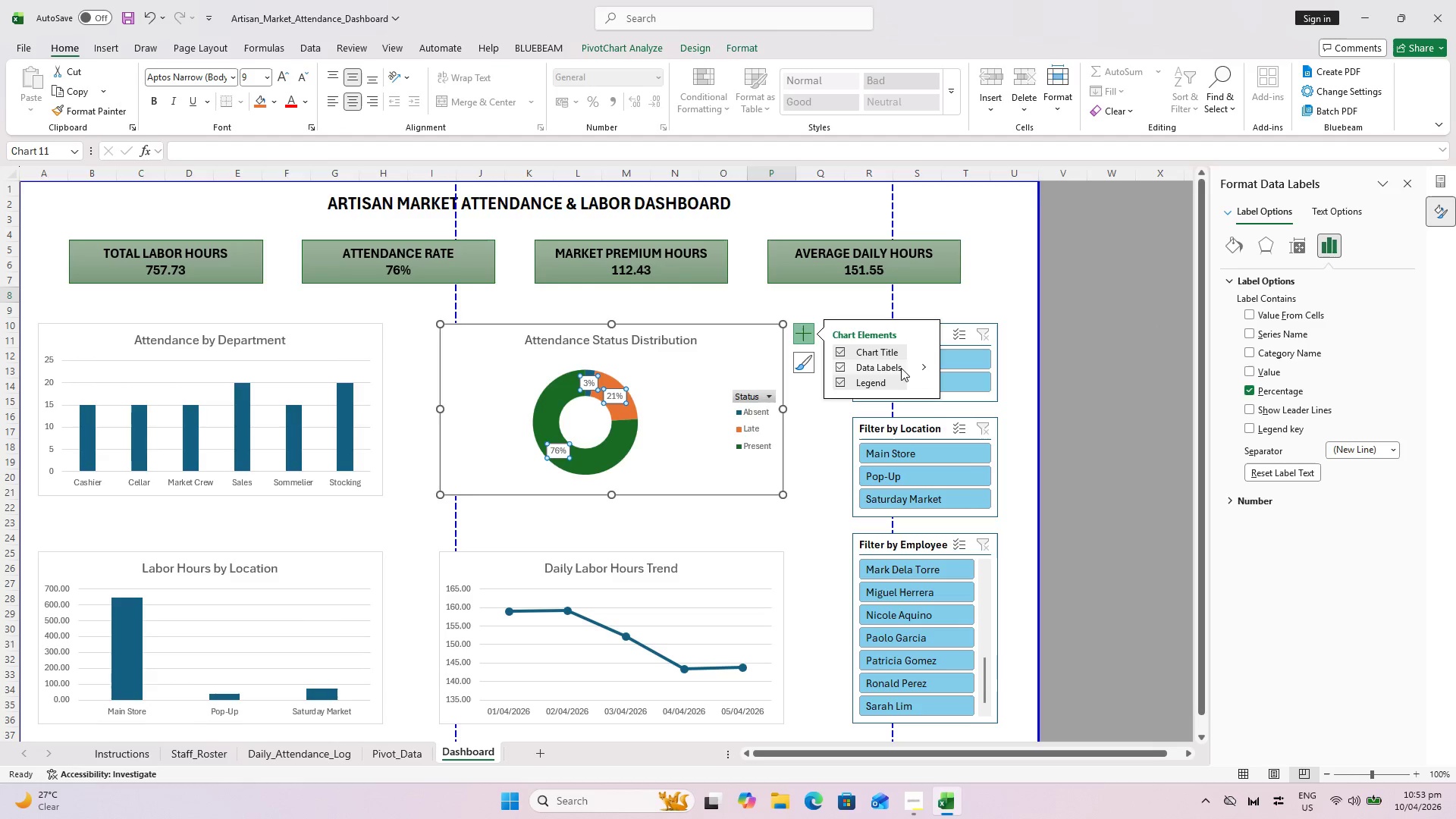 
left_click([923, 367])
 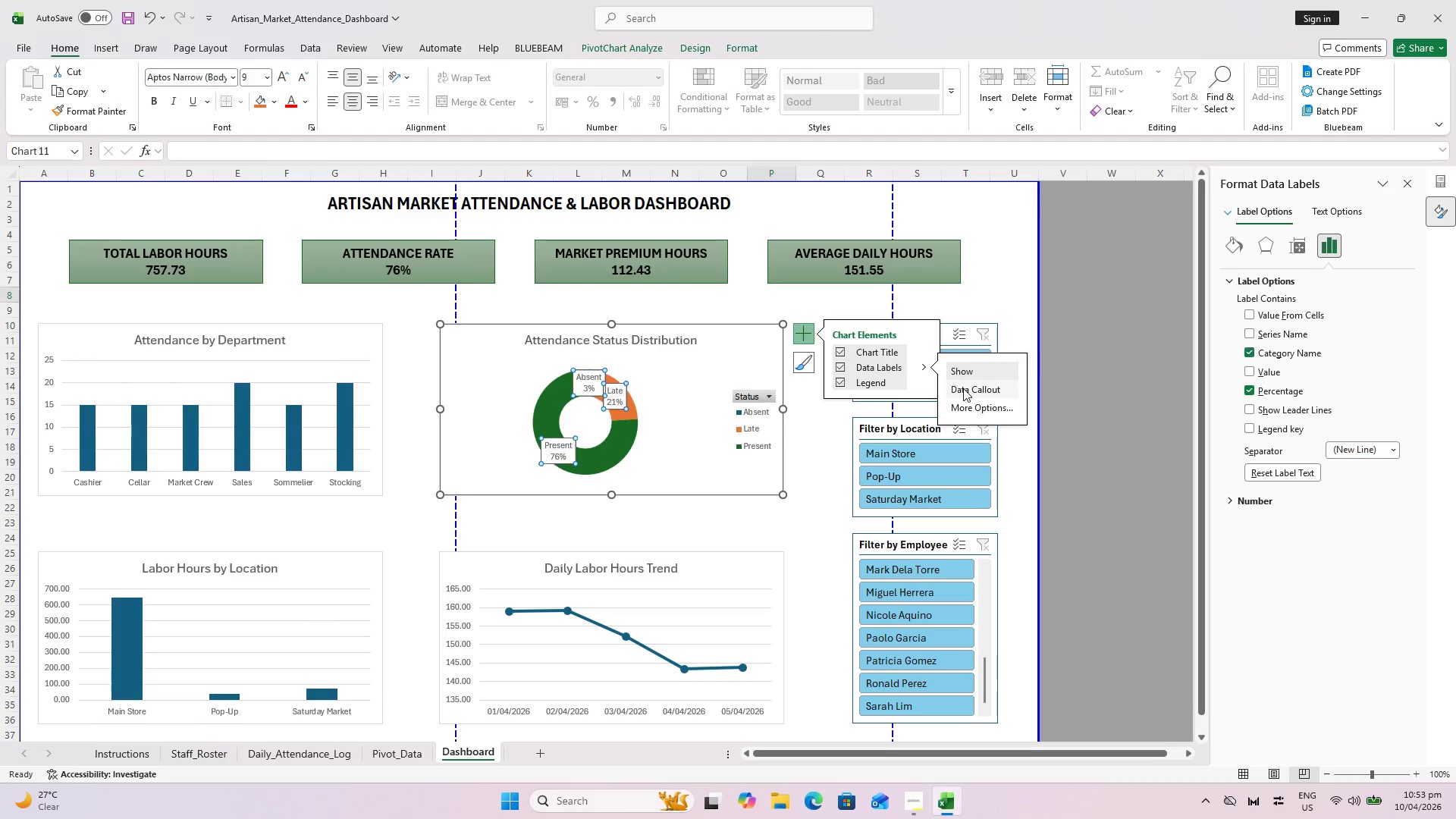 
left_click([963, 388])
 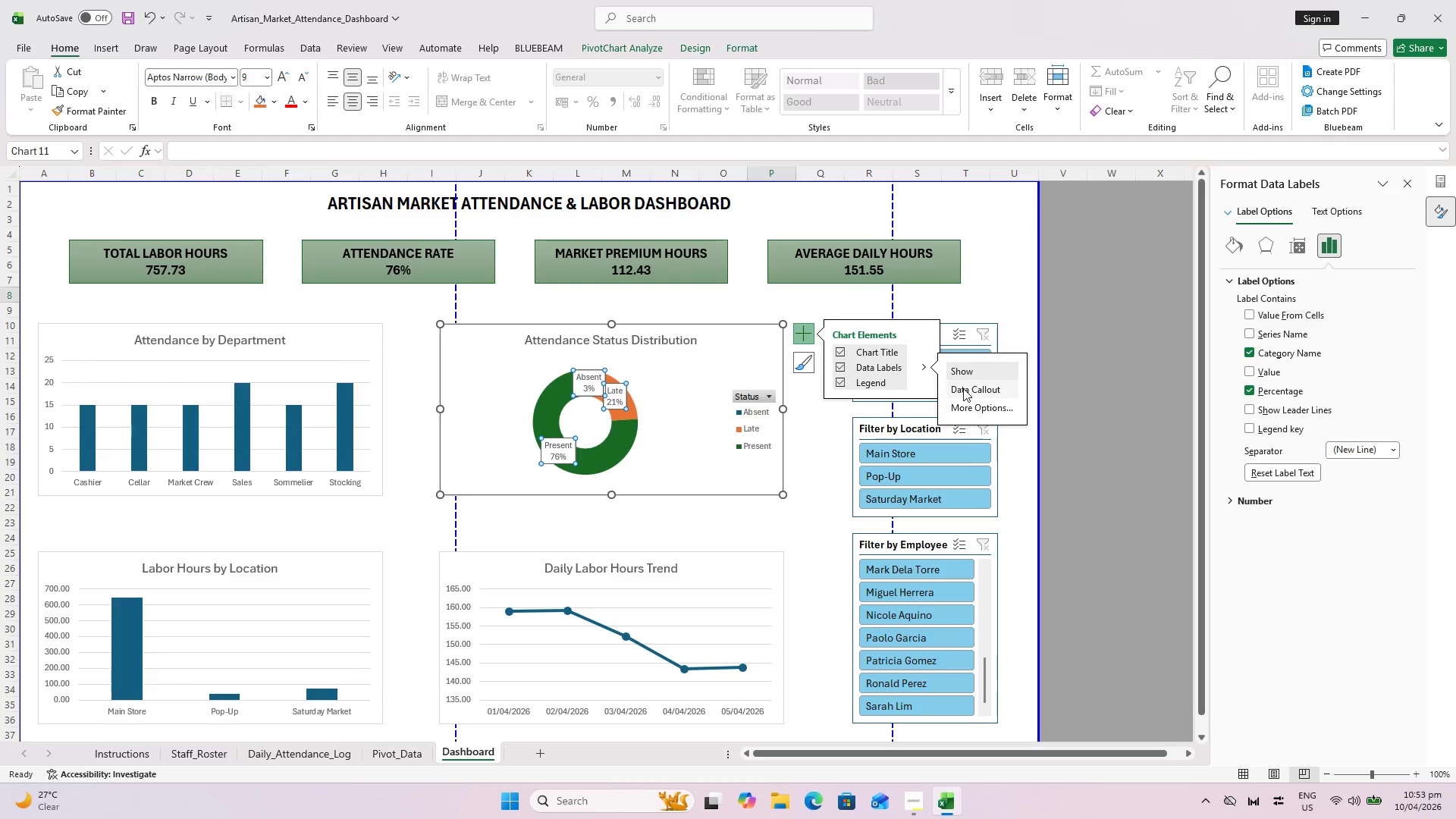 
double_click([963, 388])
 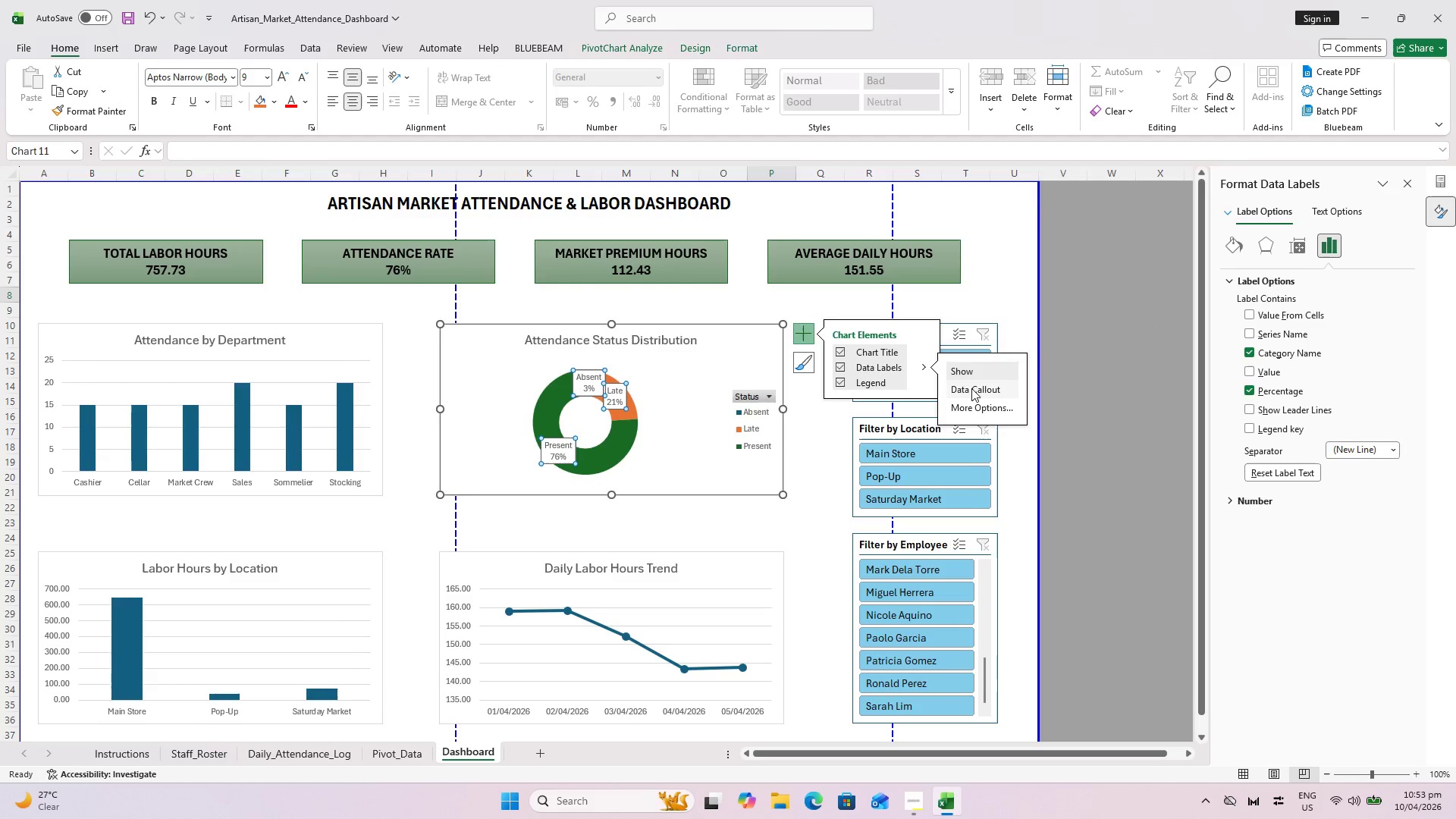 
left_click([971, 390])
 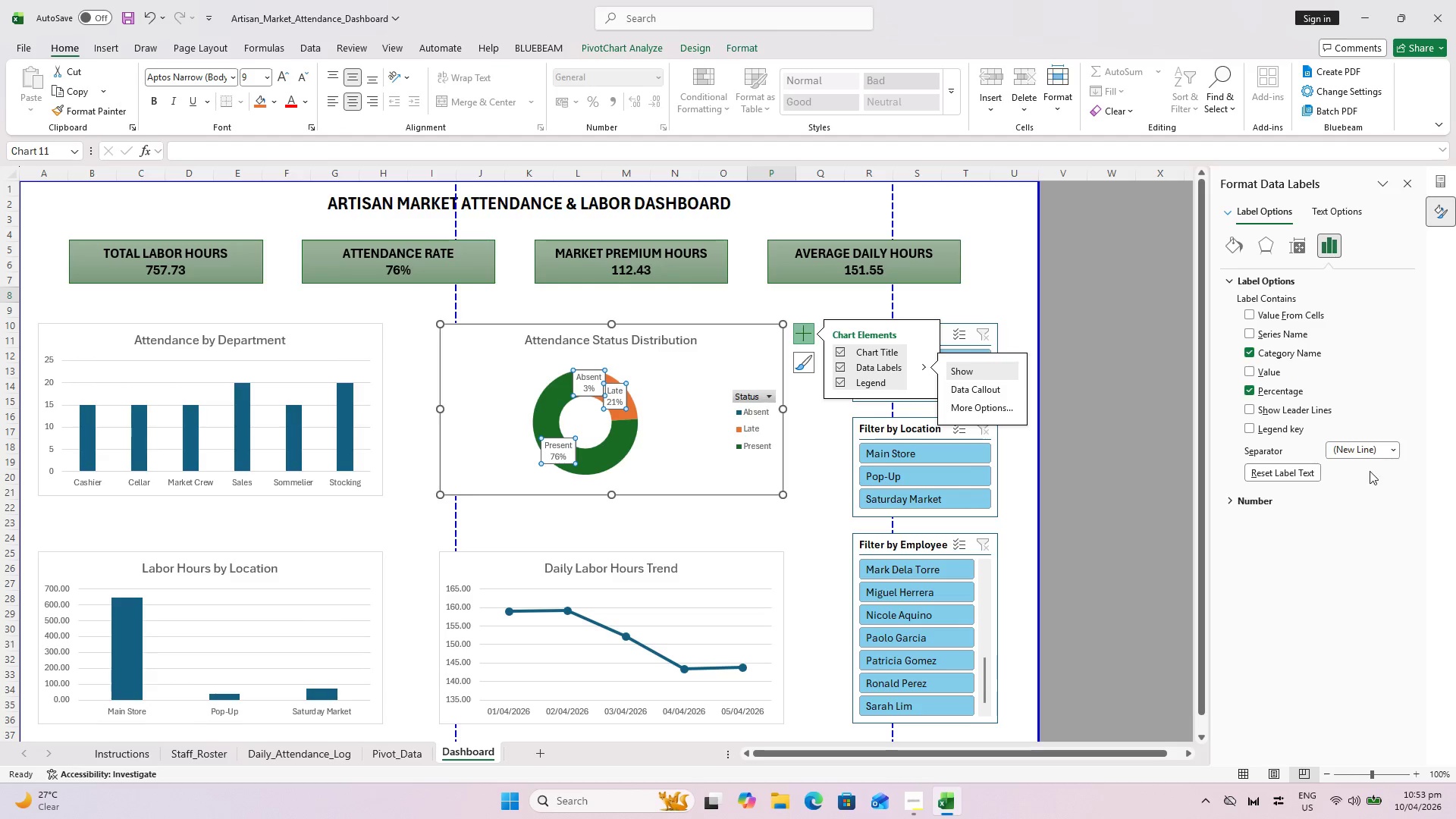 
wait(6.98)
 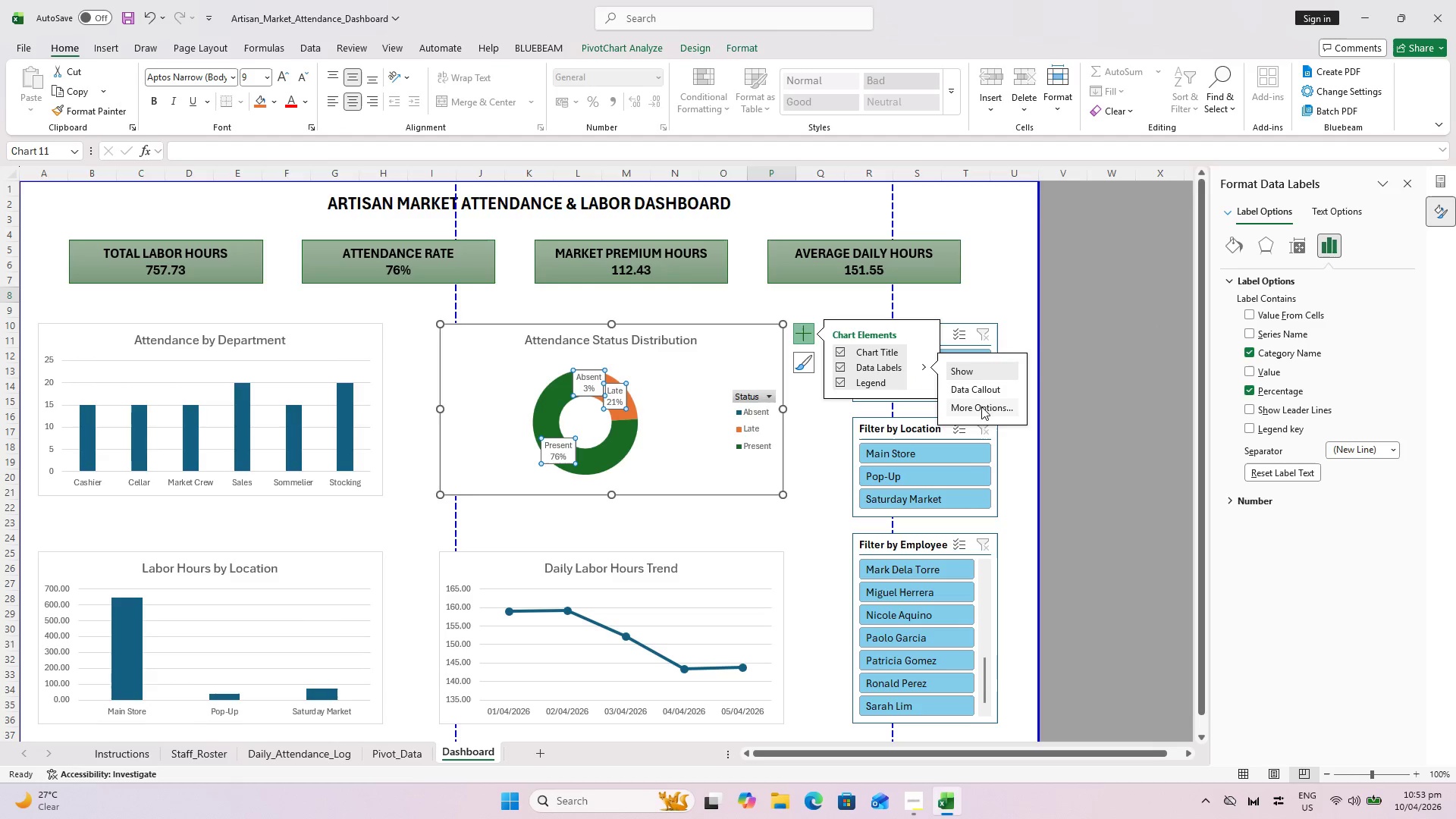 
left_click([1227, 498])
 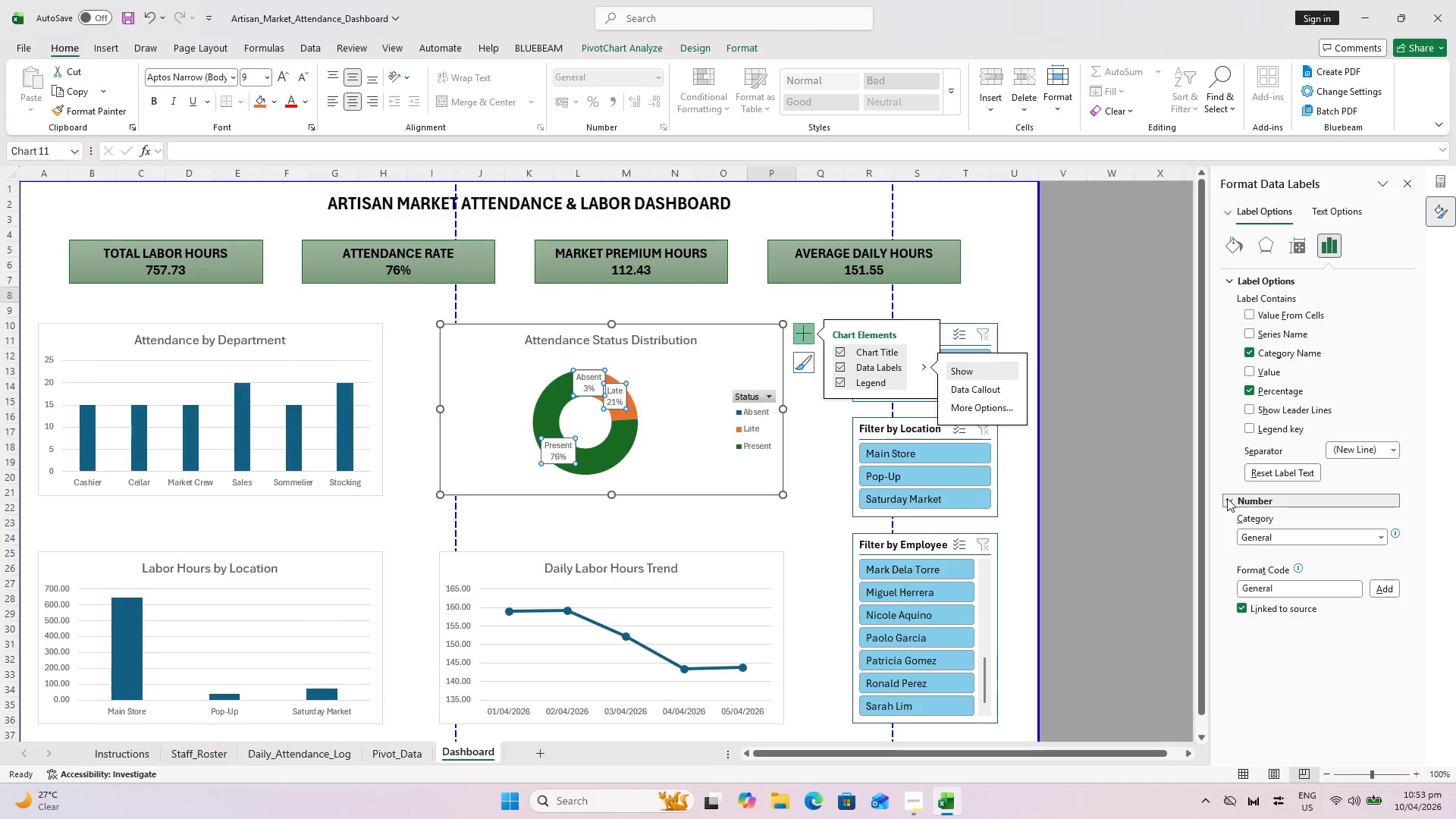 
left_click([1227, 498])
 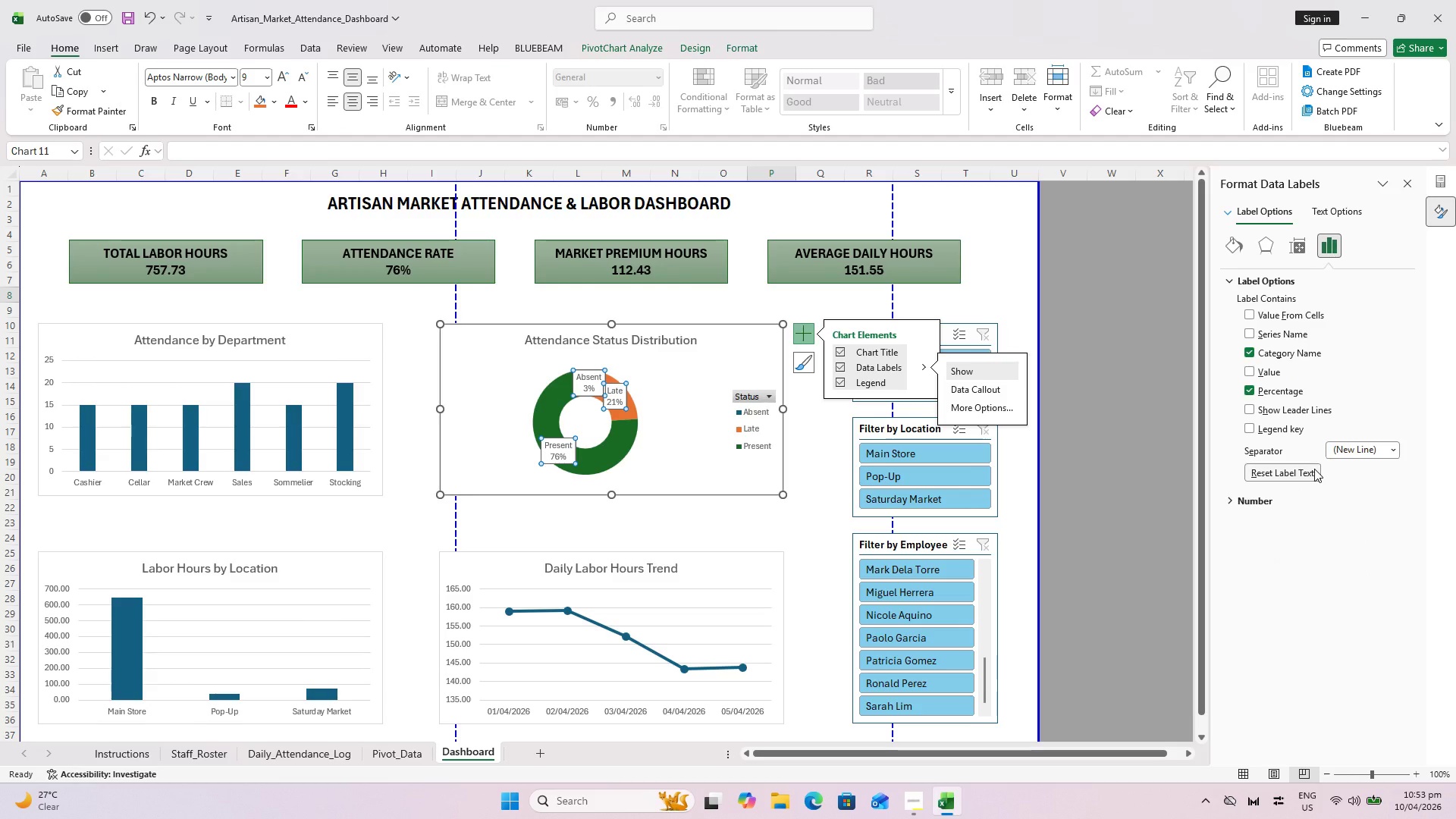 
left_click([1314, 469])
 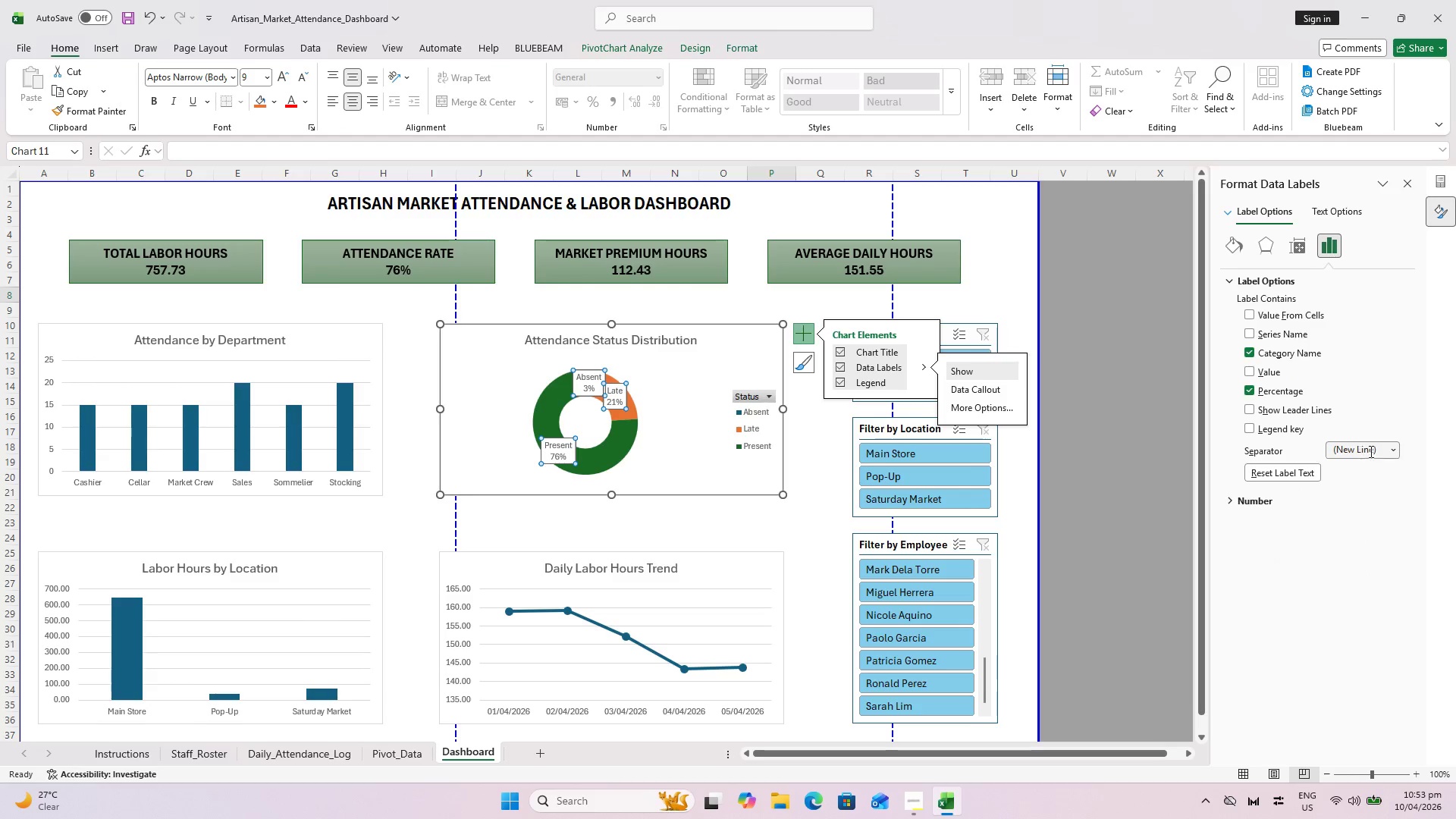 
left_click([1393, 450])
 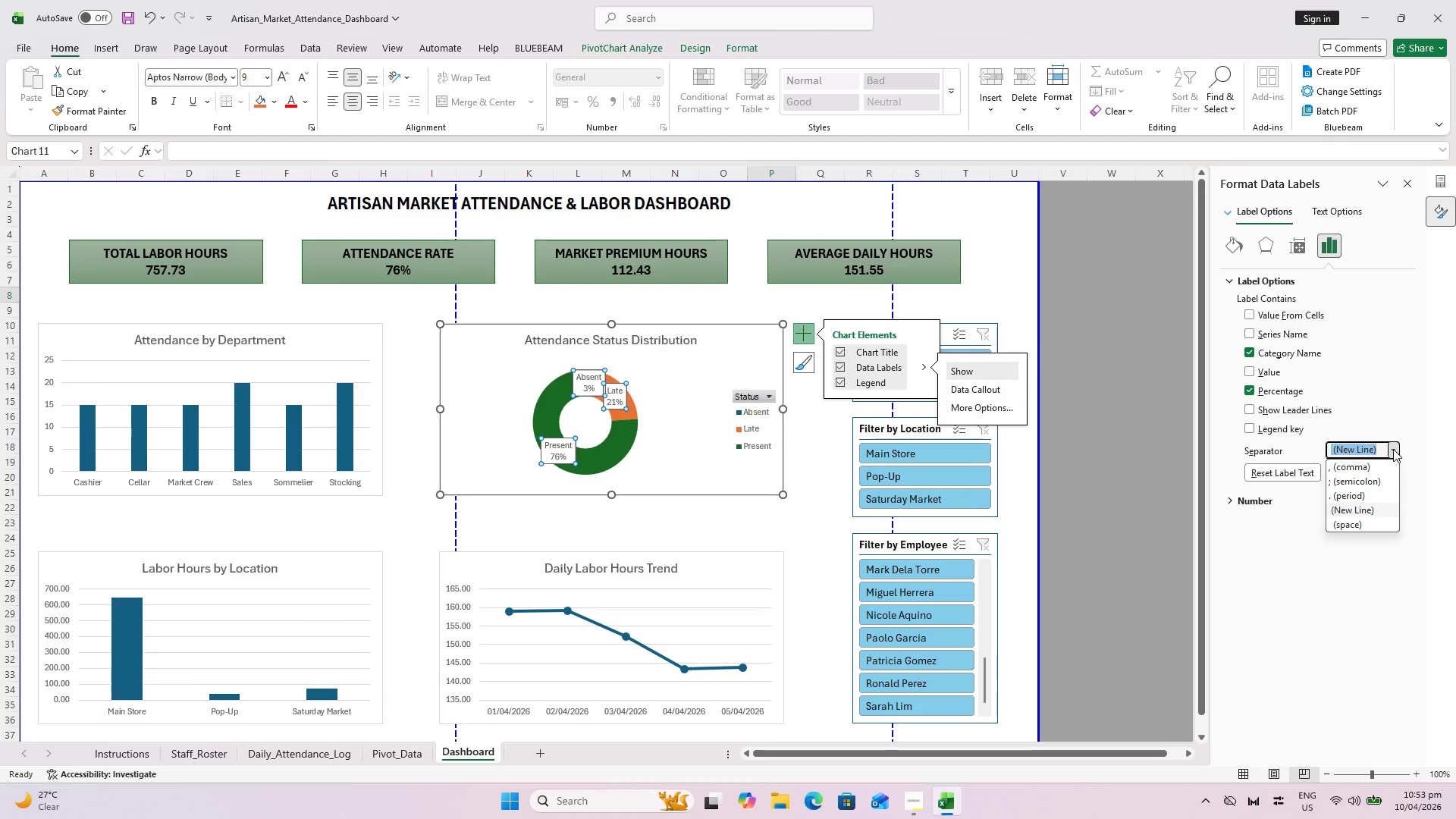 
left_click([1395, 450])
 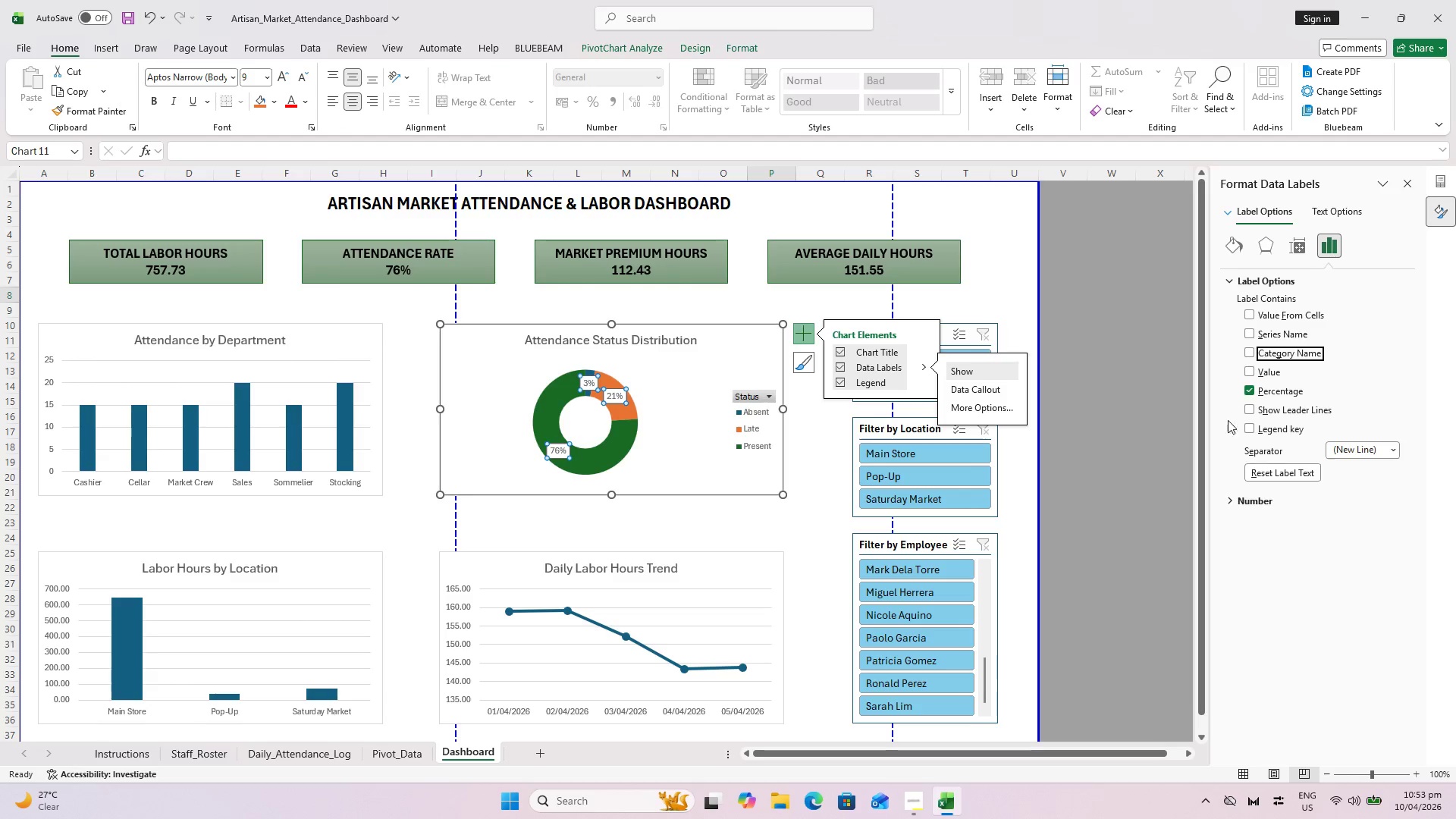 
left_click([1359, 563])
 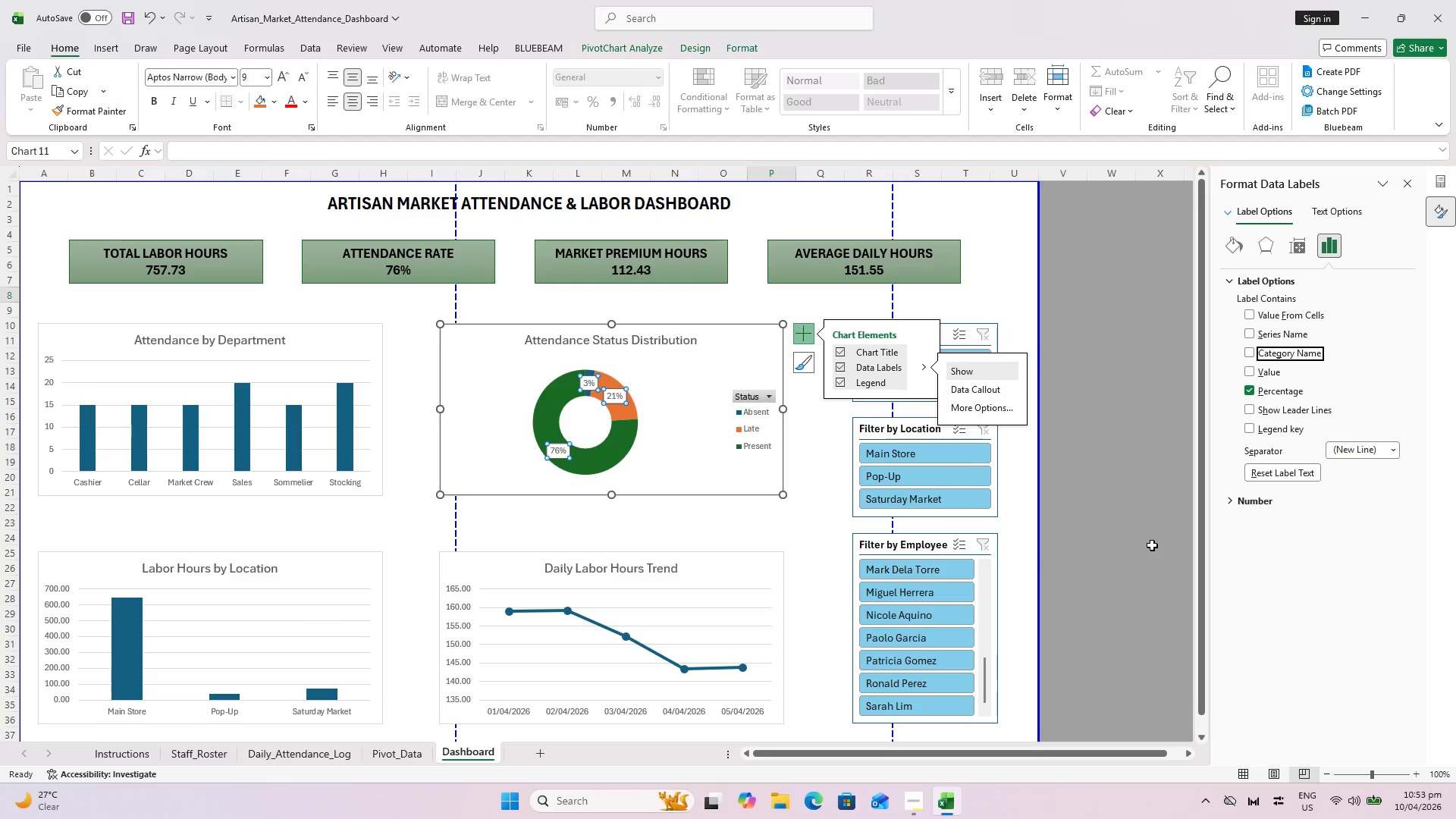 
left_click([1155, 541])
 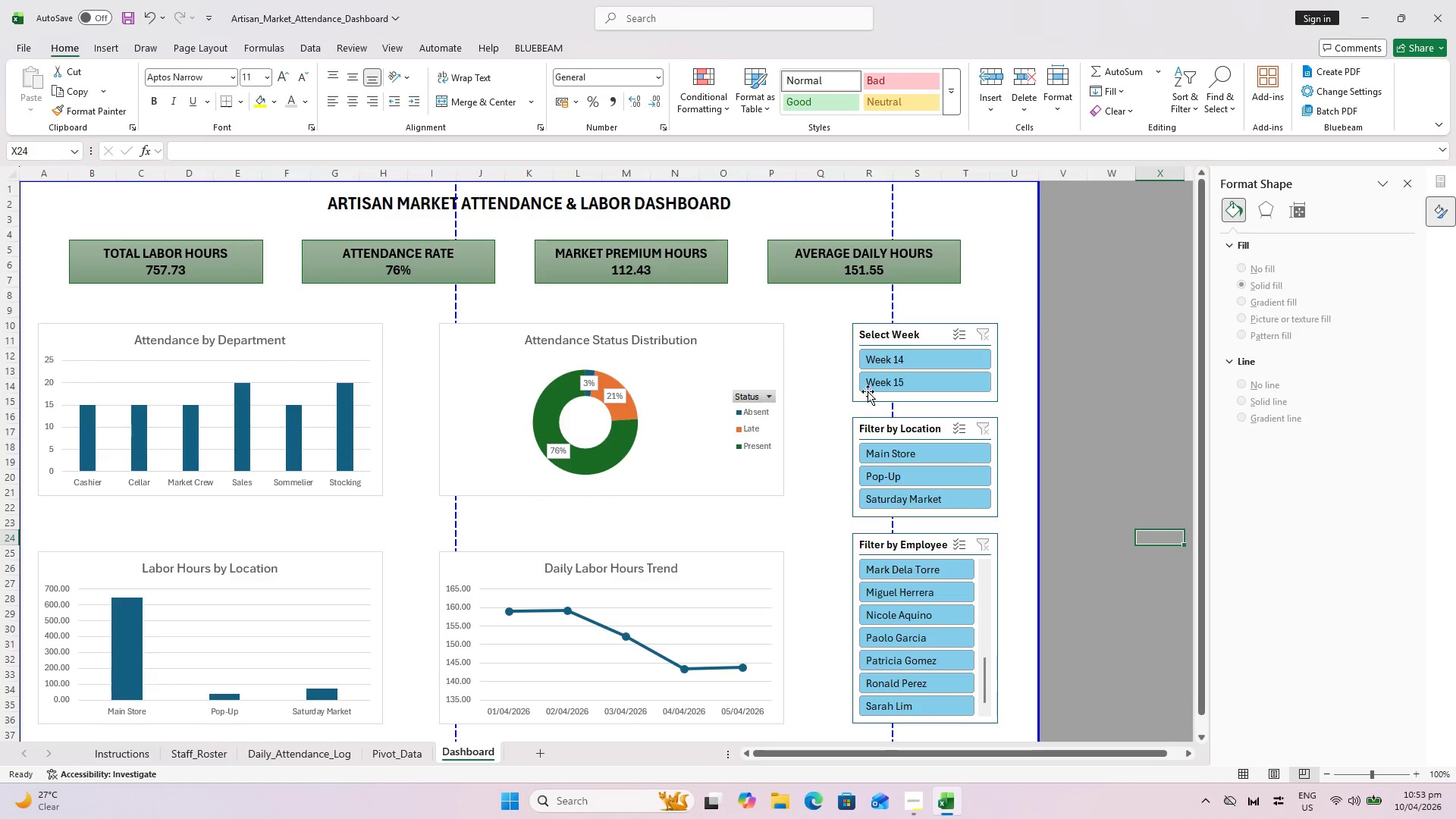 
left_click([1255, 215])
 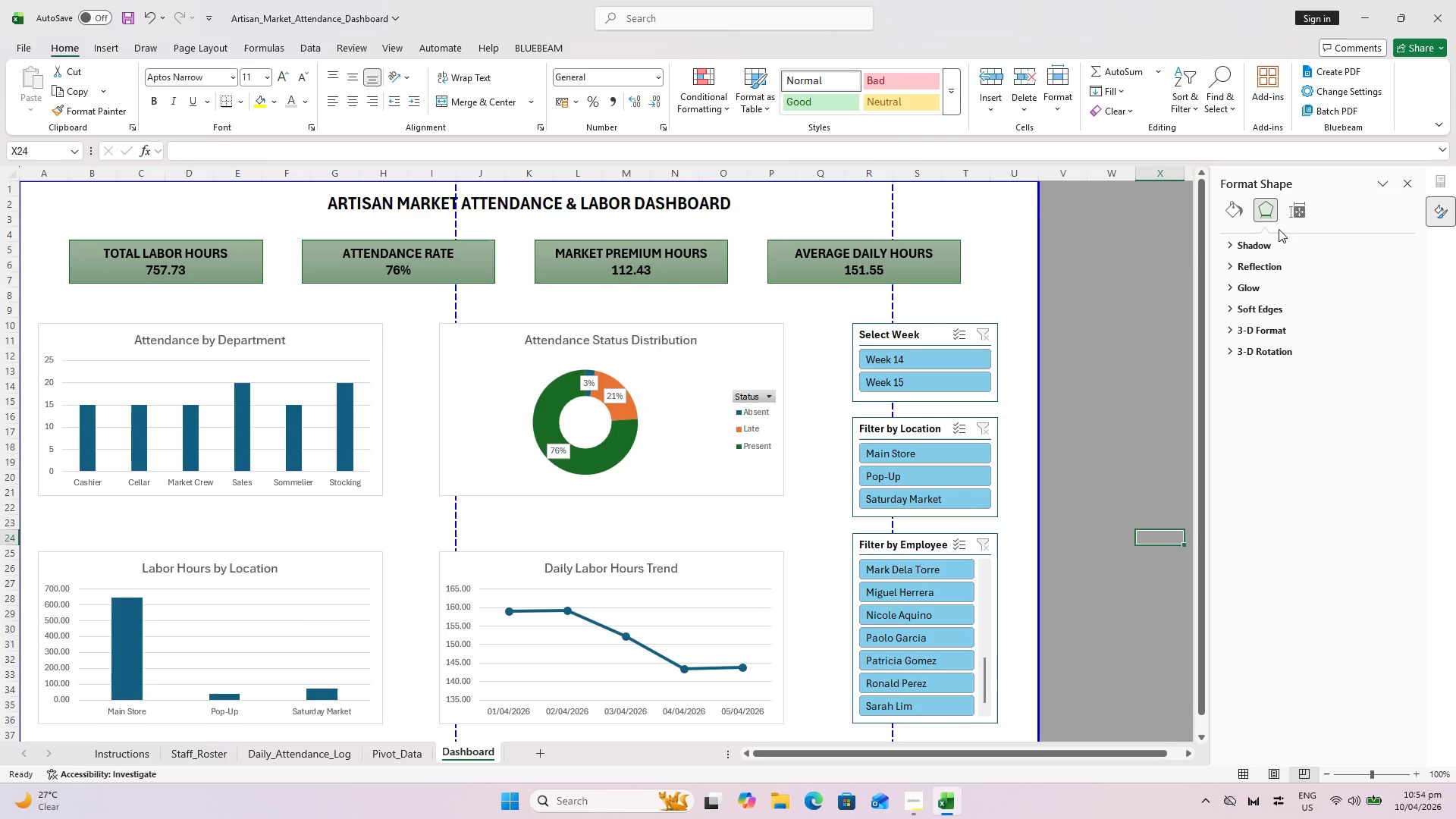 
left_click([1298, 221])
 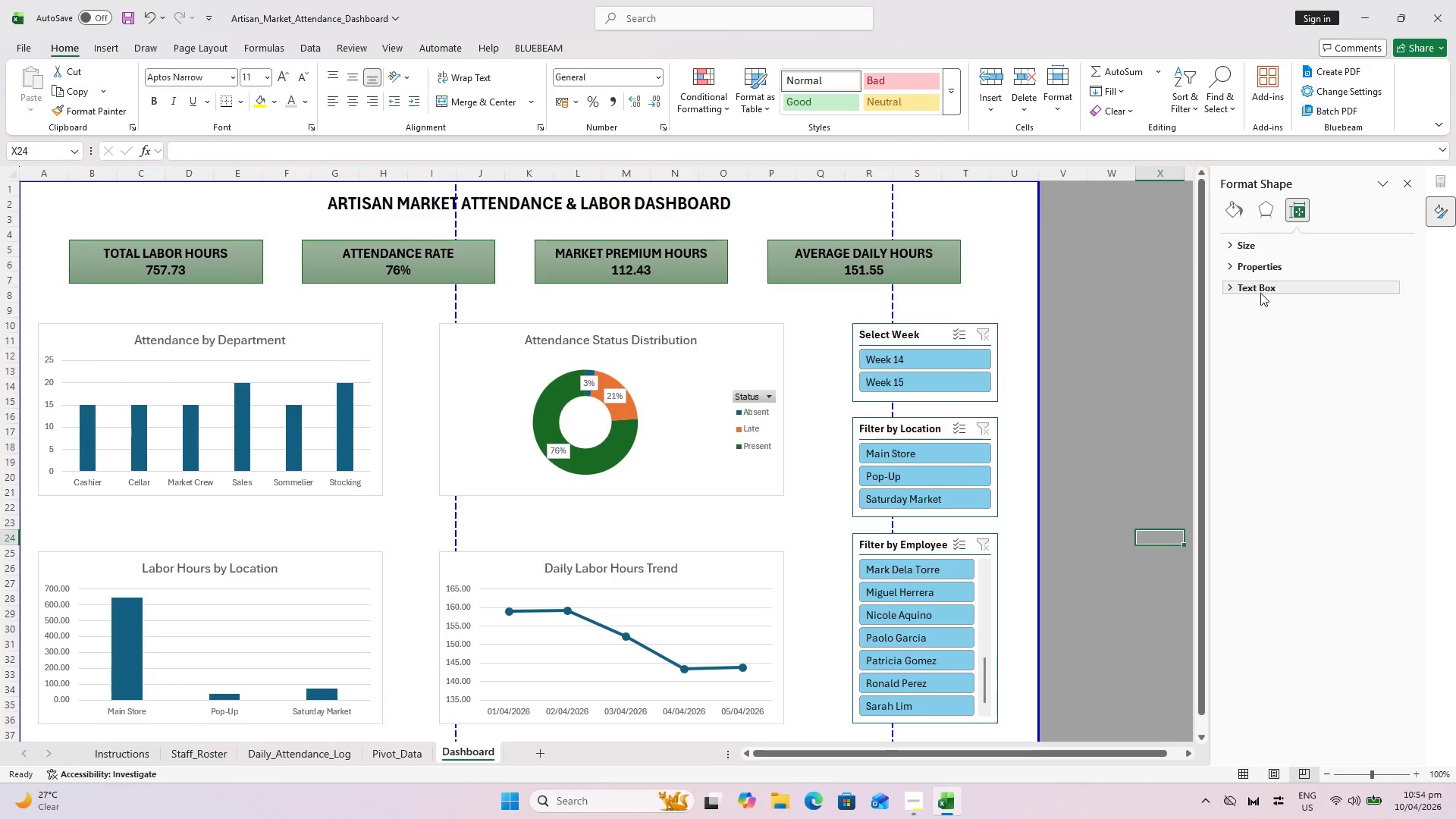 
double_click([1253, 290])
 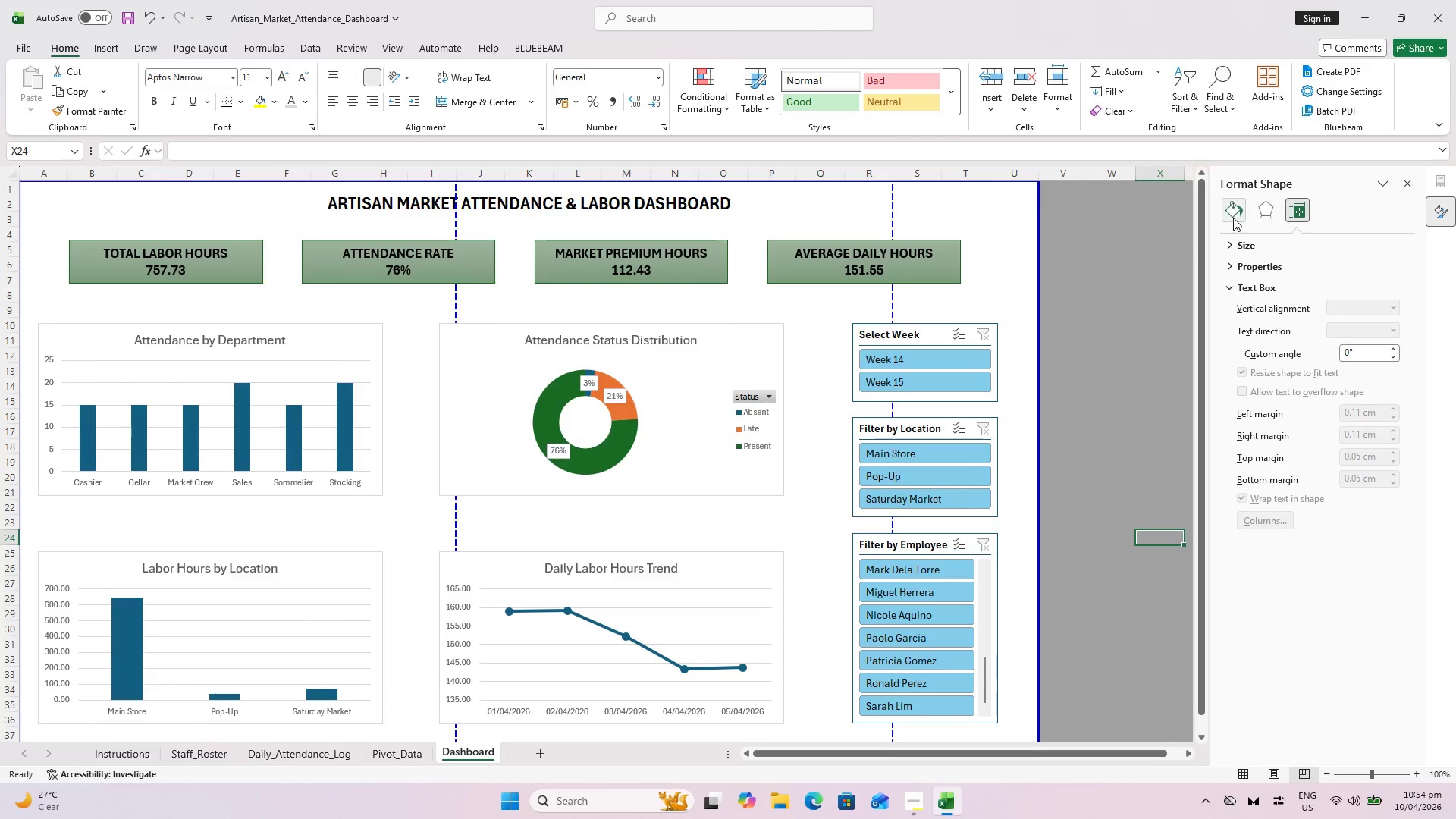 
left_click([1250, 242])
 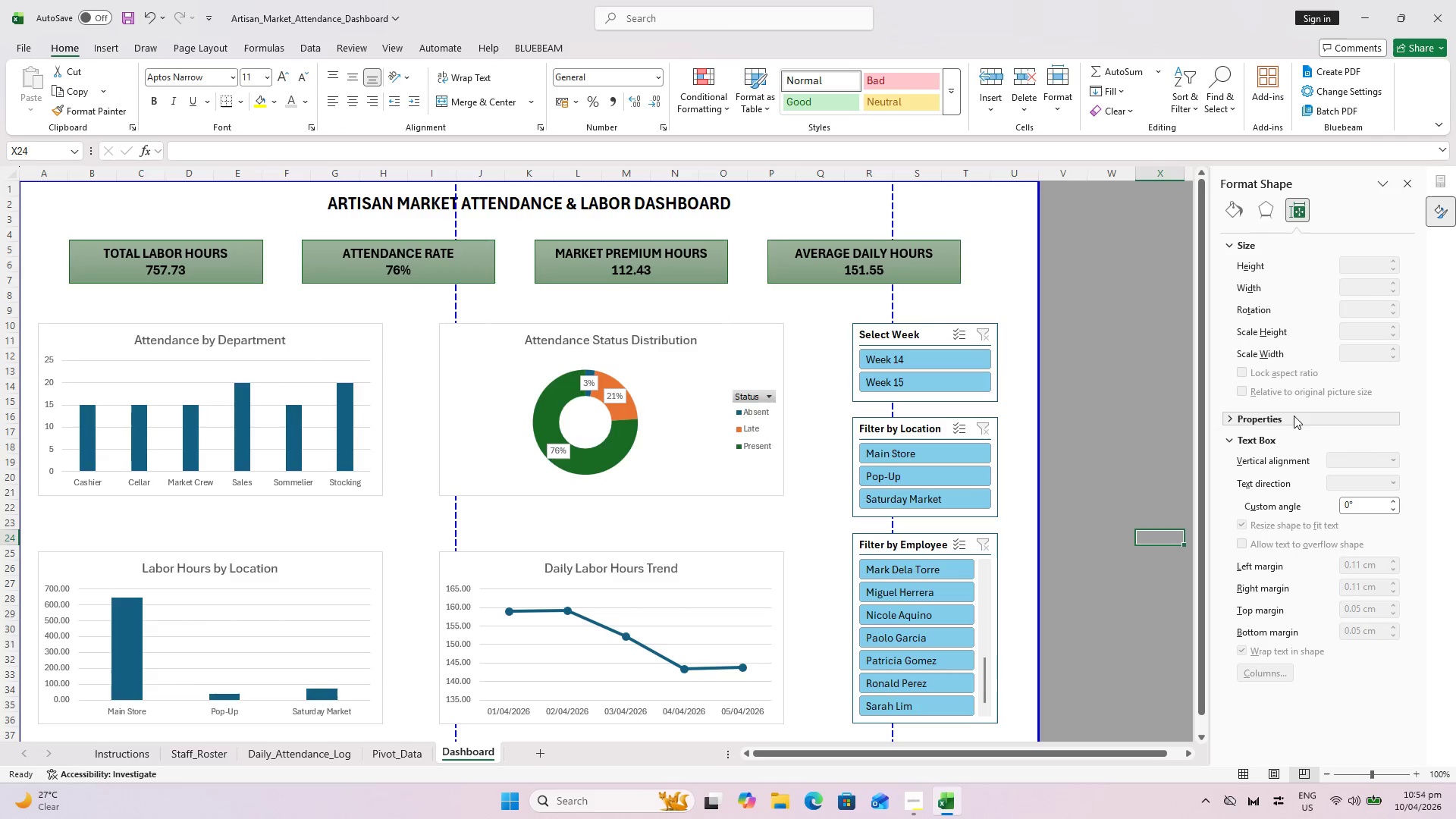 
left_click([1296, 435])
 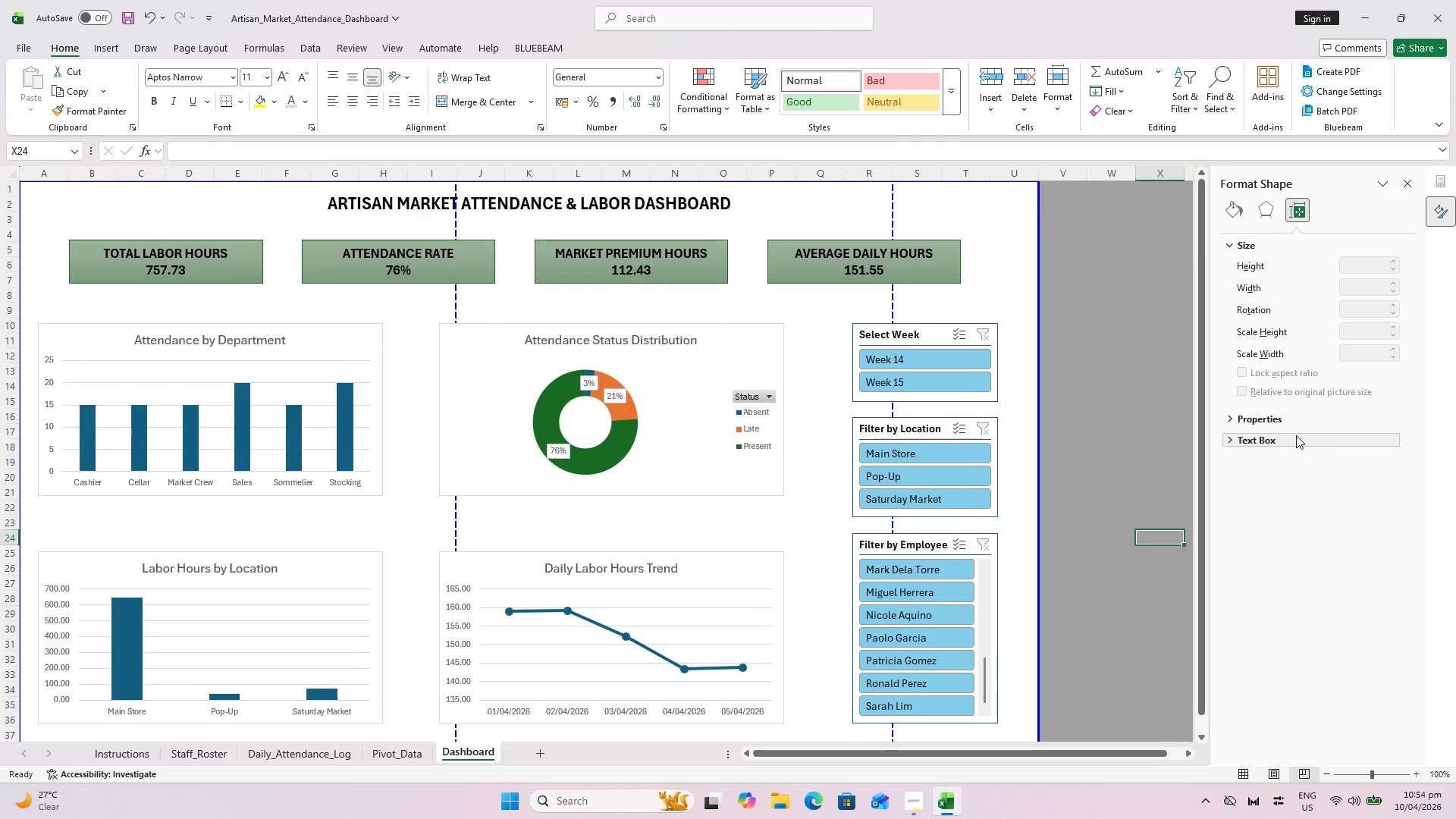 
left_click([1296, 435])
 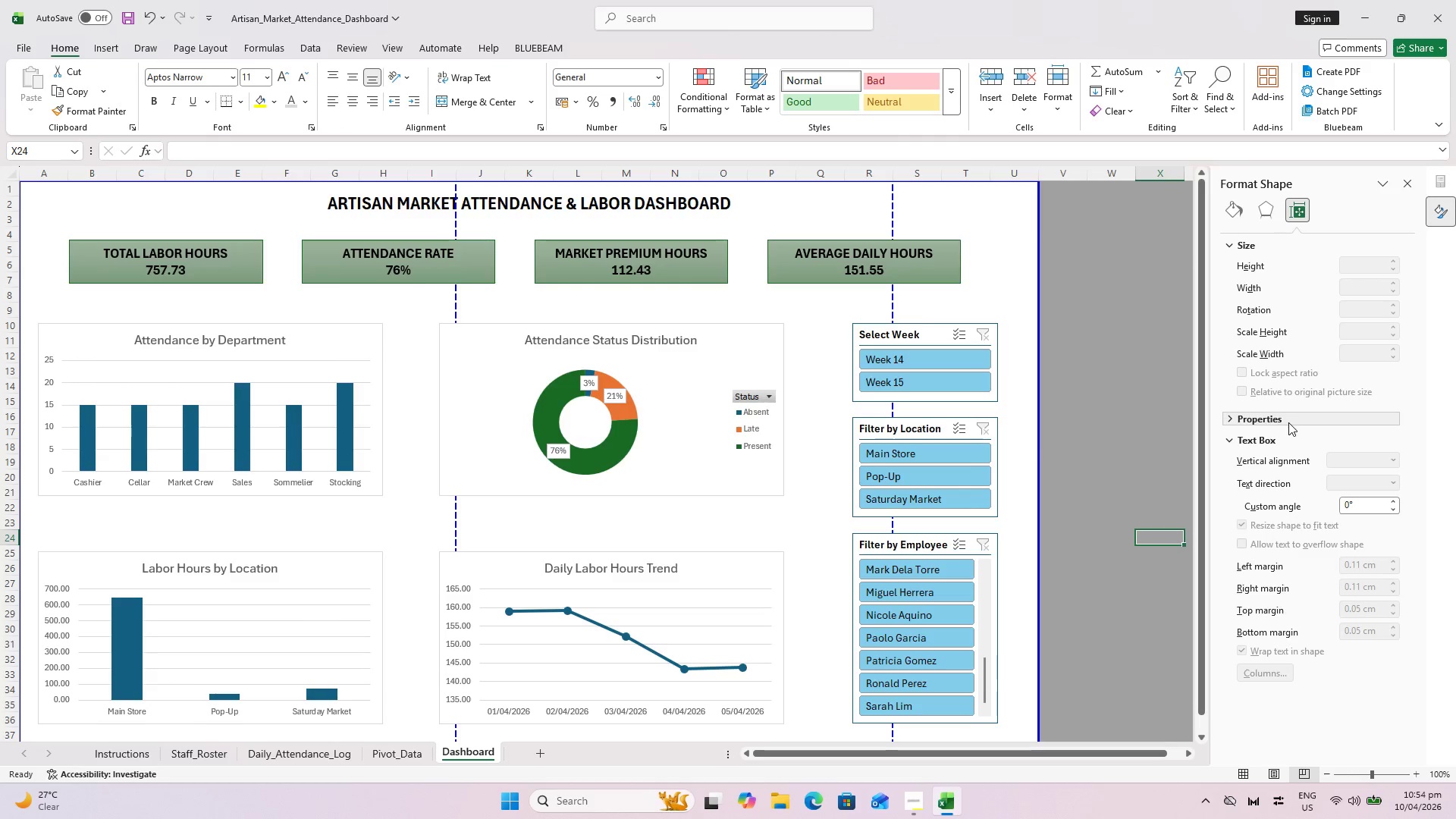 
left_click([1288, 422])
 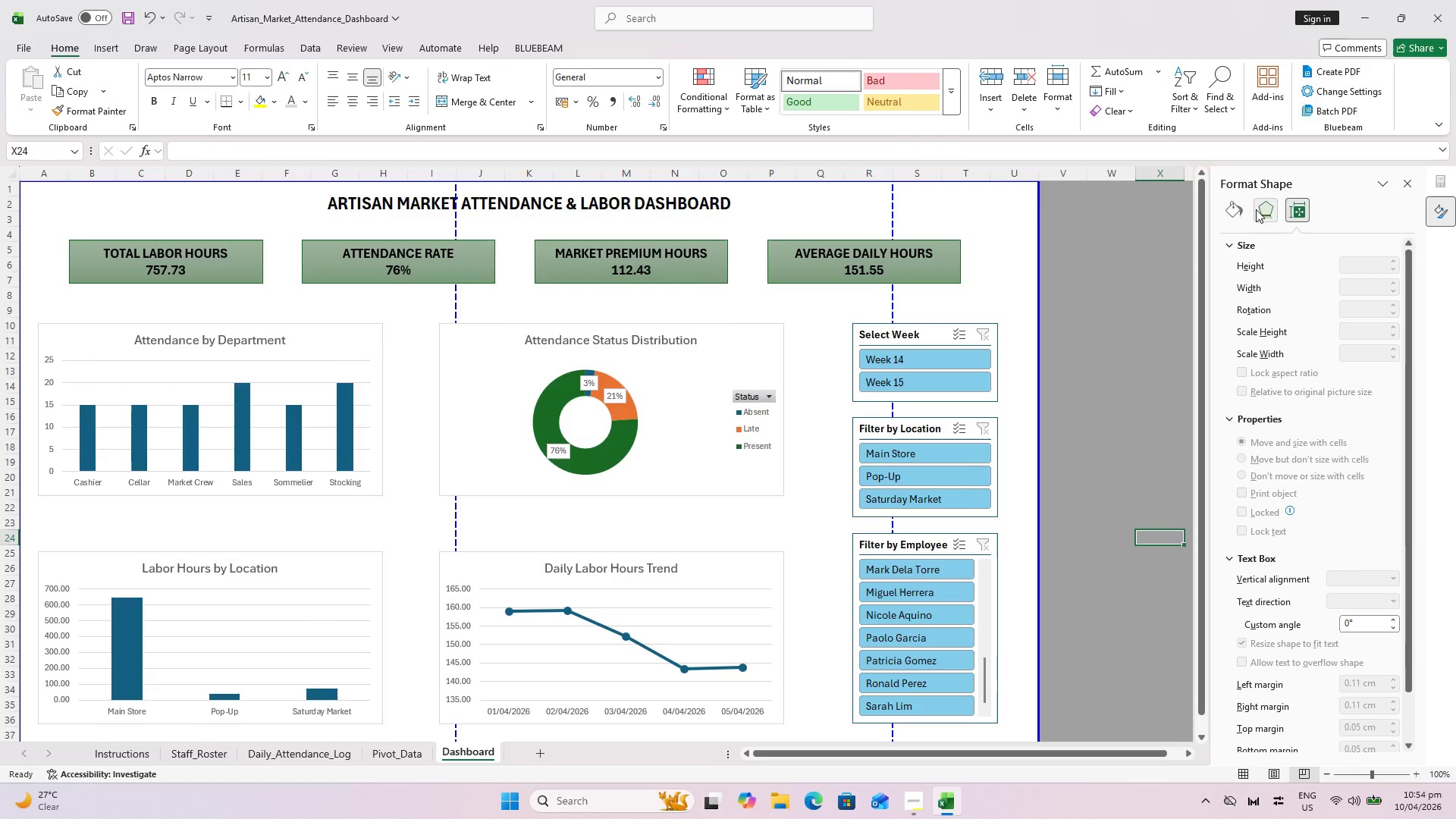 
double_click([1266, 209])
 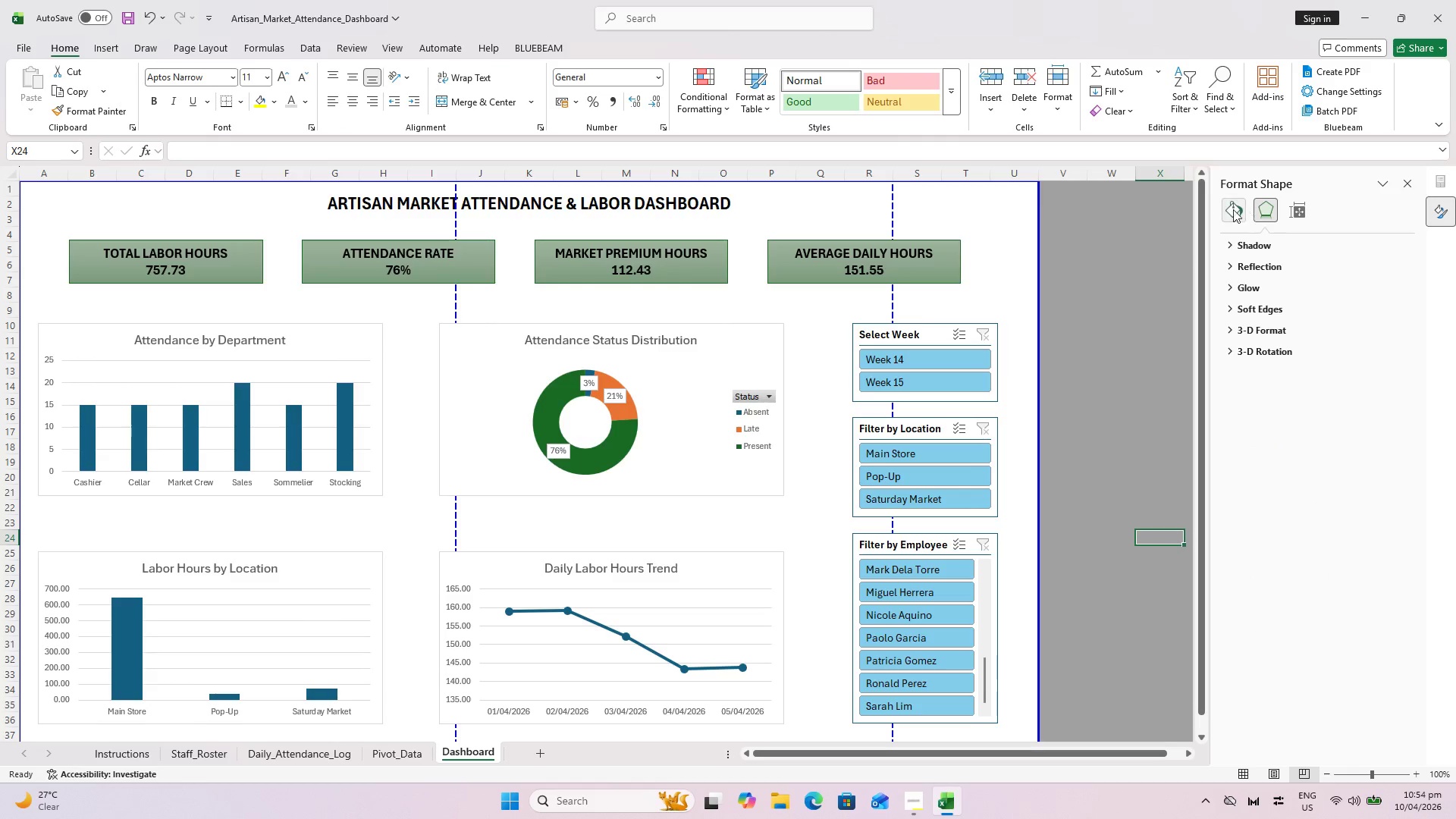 
left_click([1231, 210])
 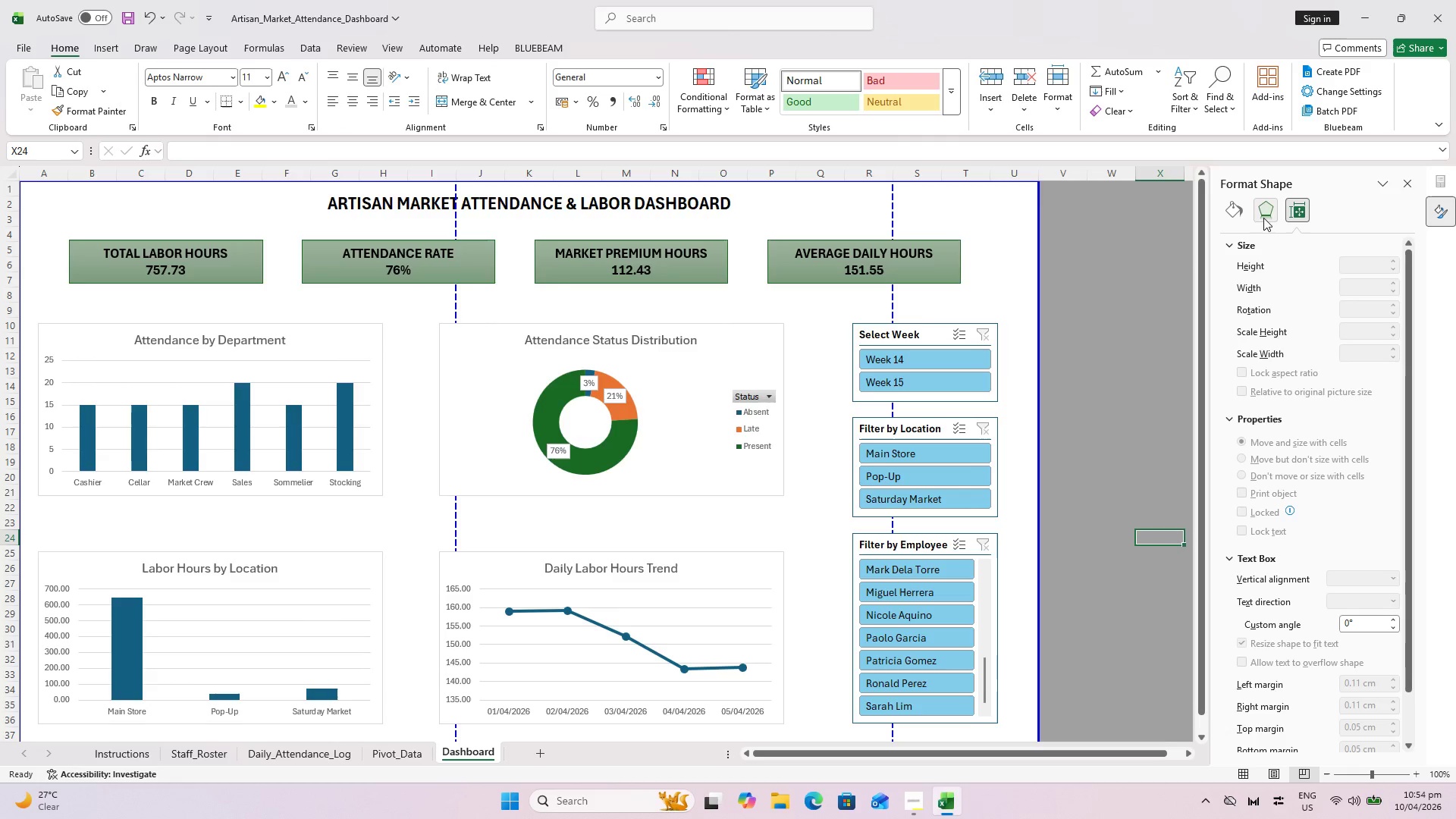 
left_click([1235, 215])
 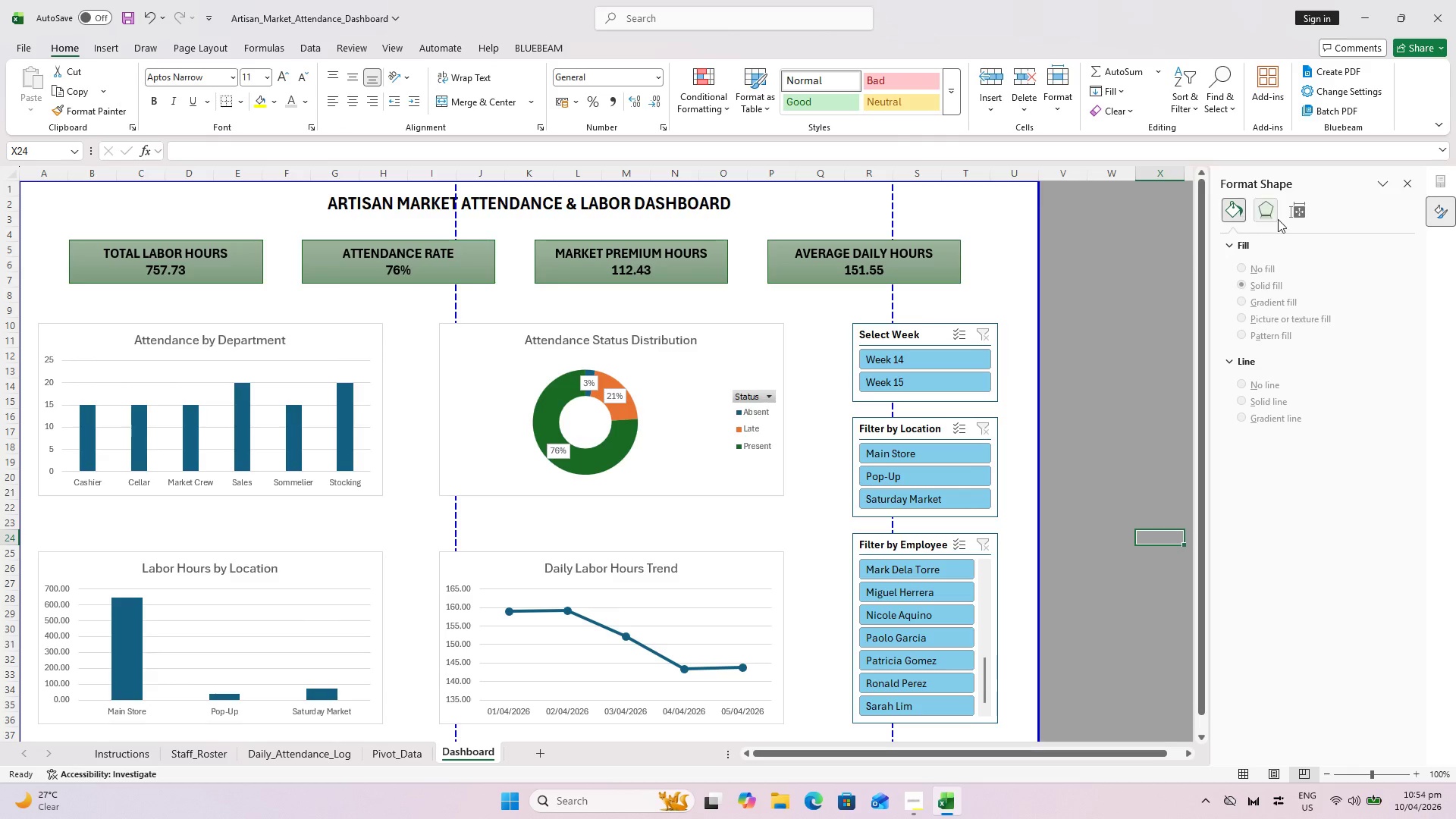 
left_click([1298, 222])
 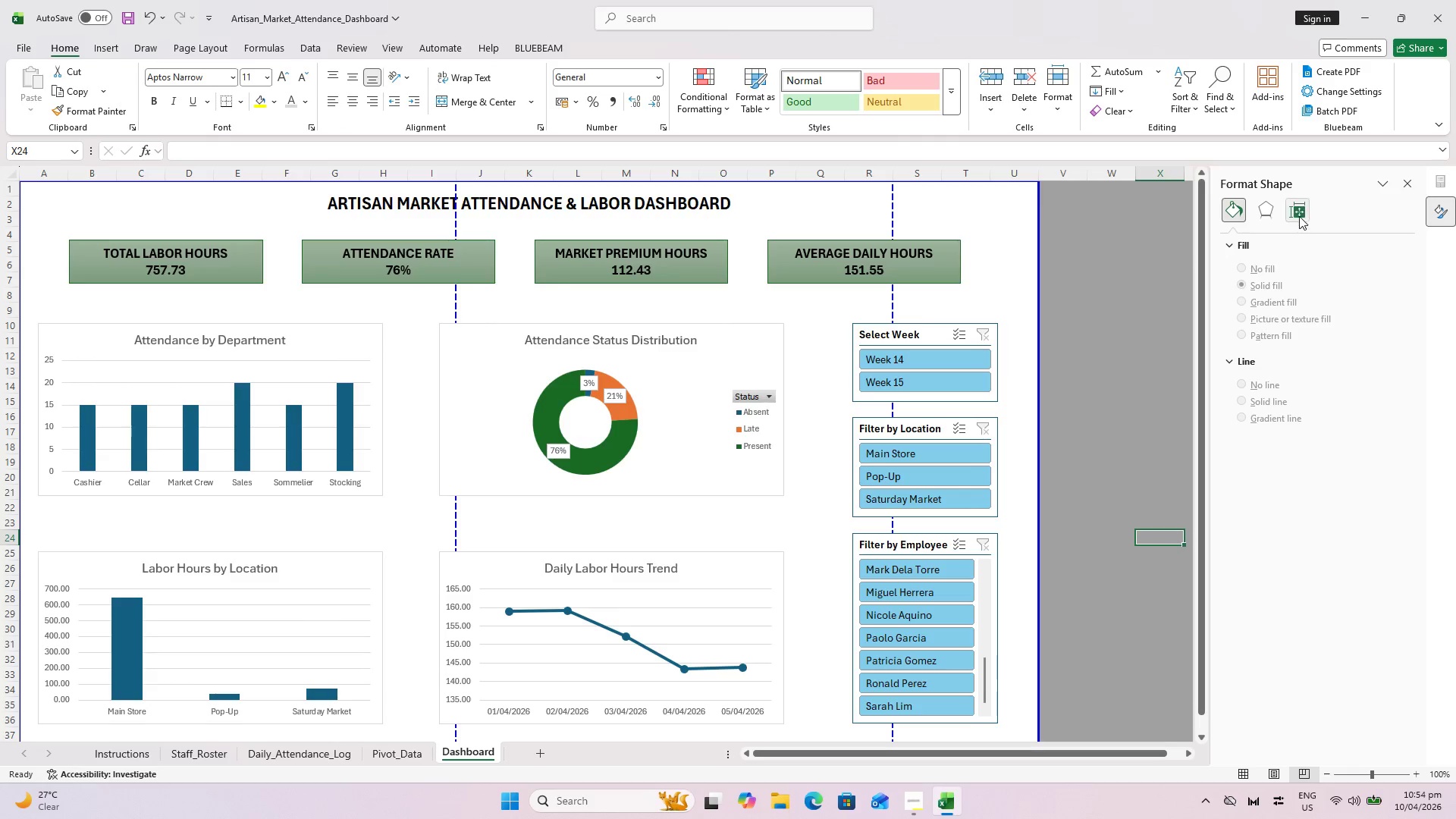 
left_click([1297, 214])
 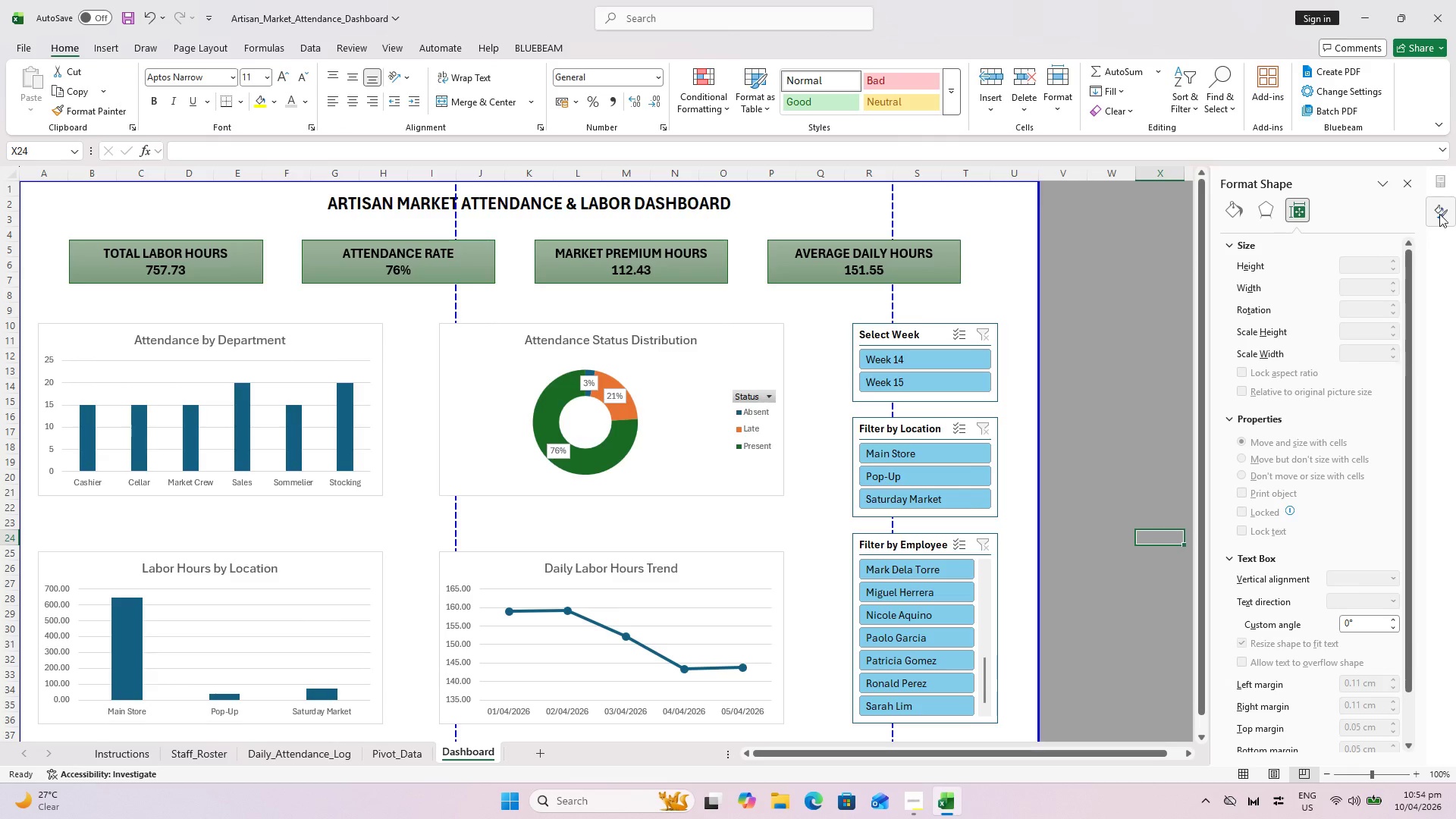 
scroll: coordinate [1348, 459], scroll_direction: down, amount: 3.0
 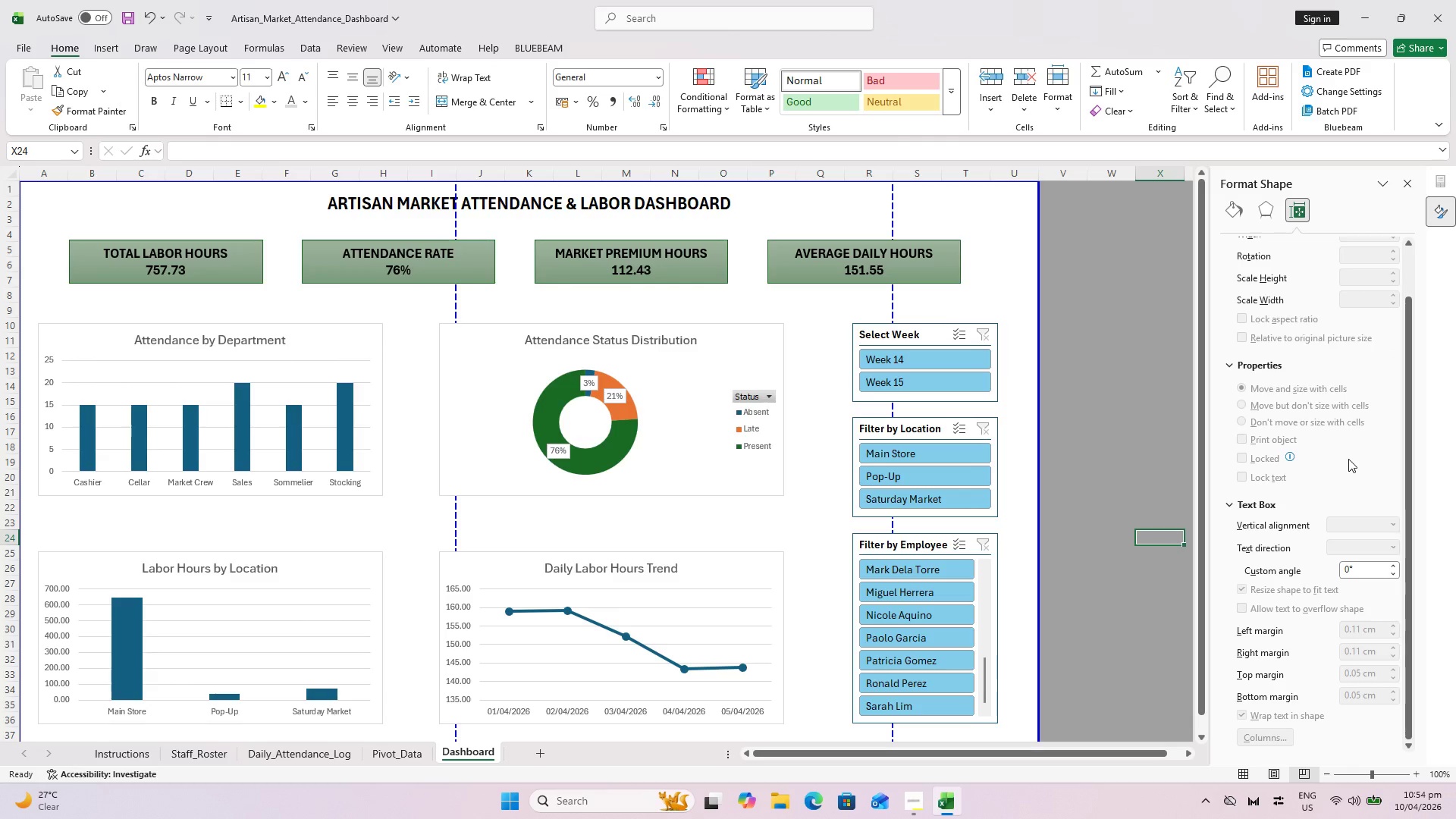 
scroll: coordinate [1349, 457], scroll_direction: up, amount: 5.0
 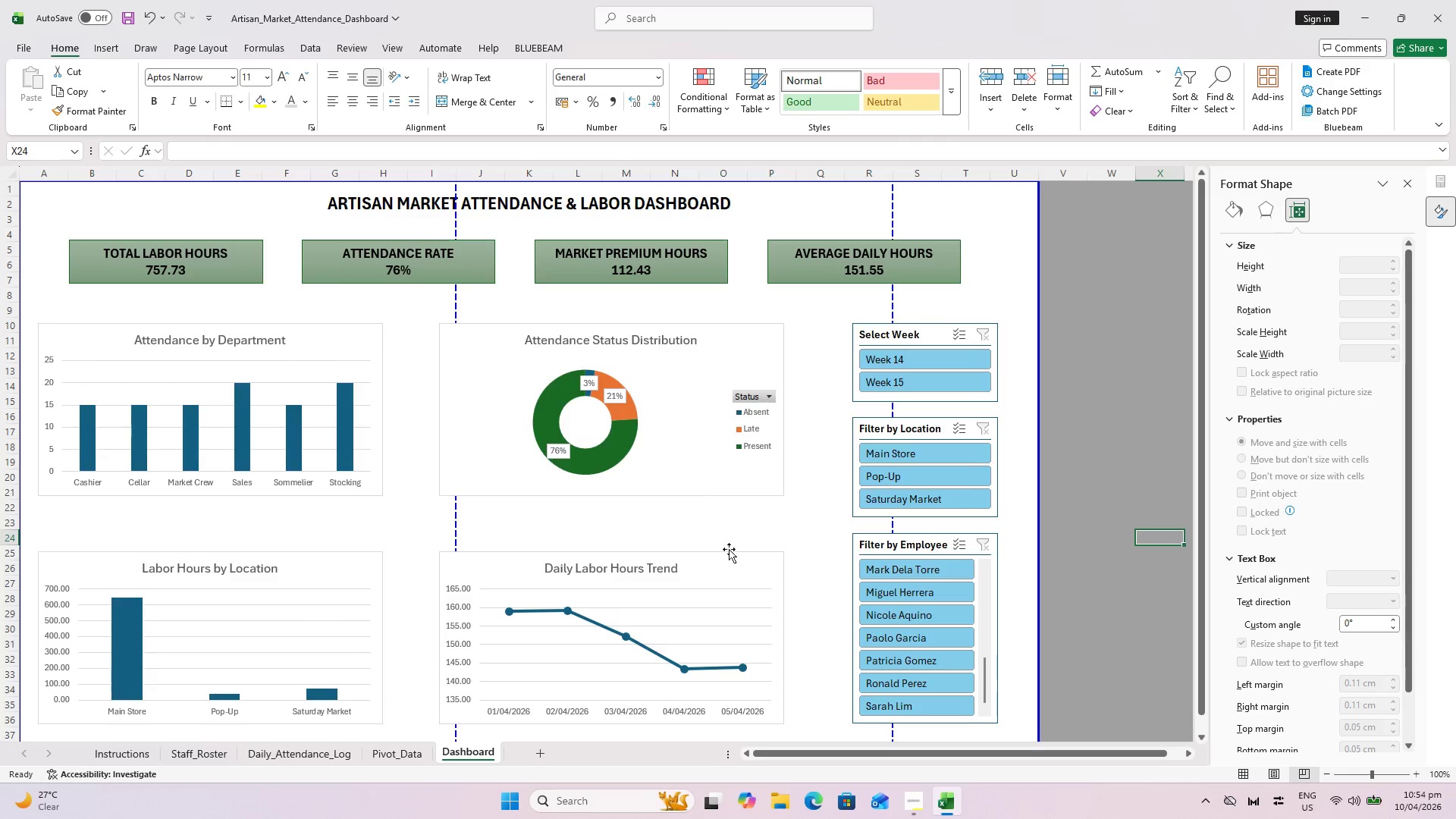 
left_click([730, 532])
 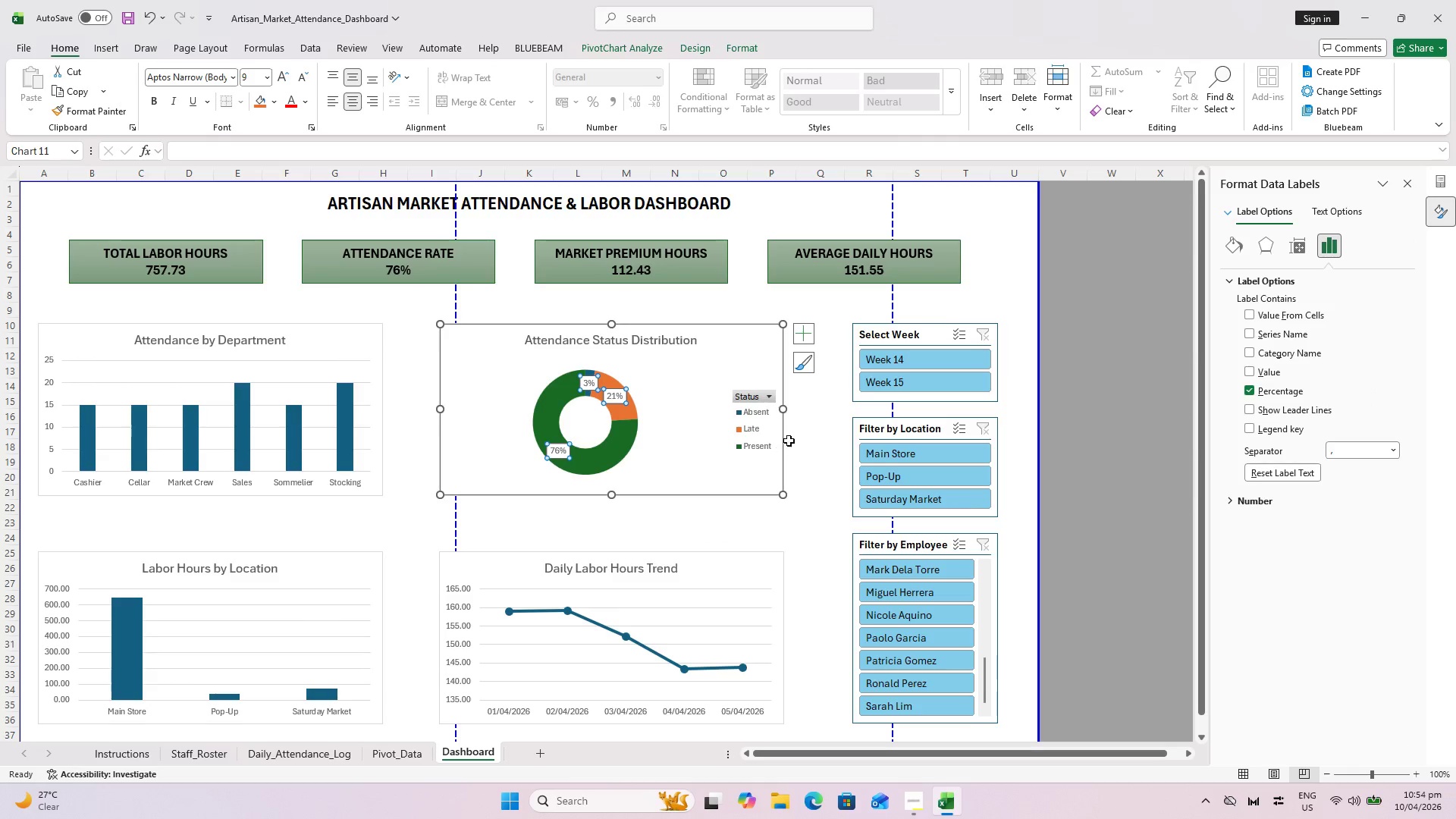 
mouse_move([799, 339])
 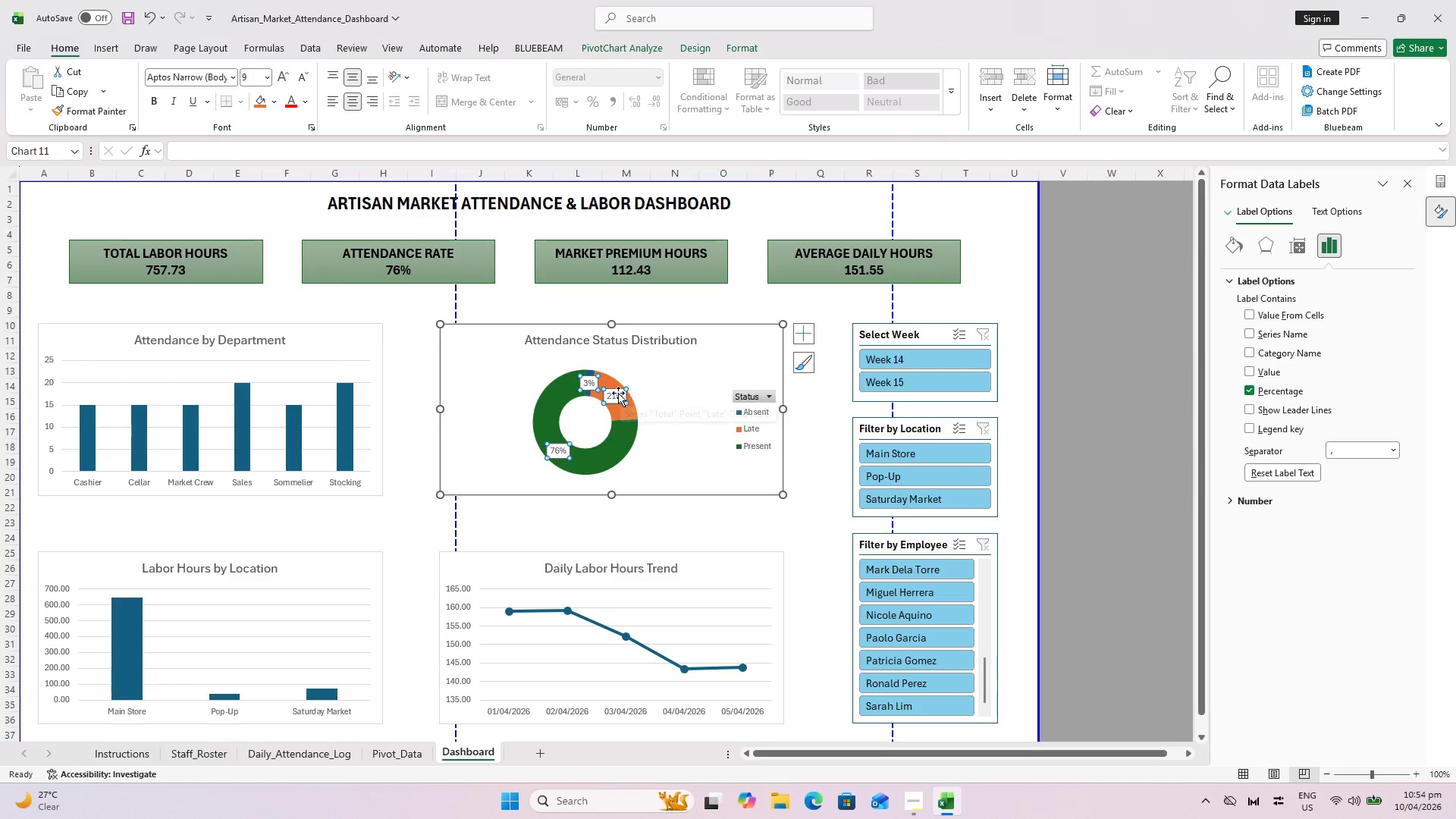 
right_click([616, 393])
 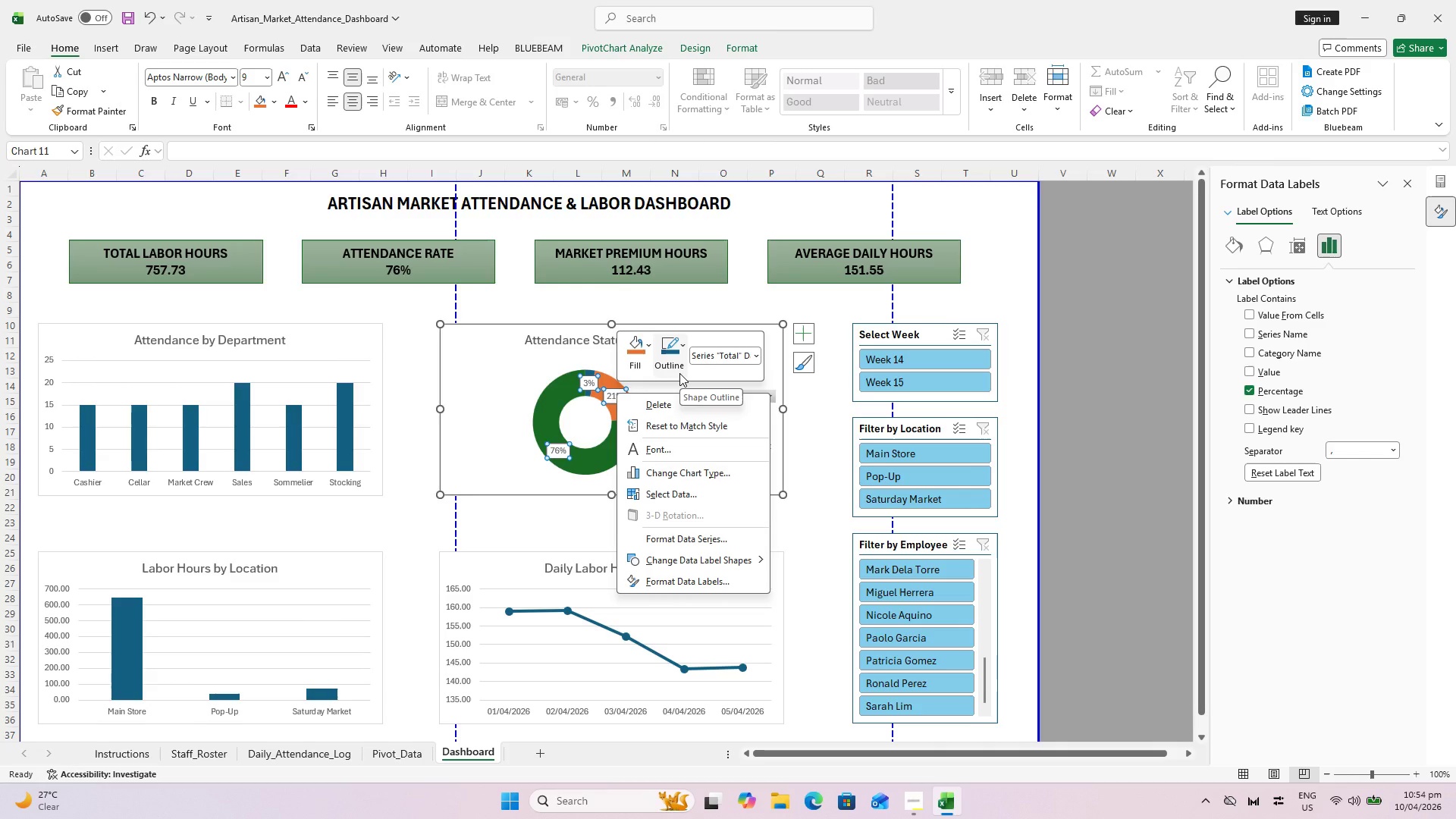 
wait(5.86)
 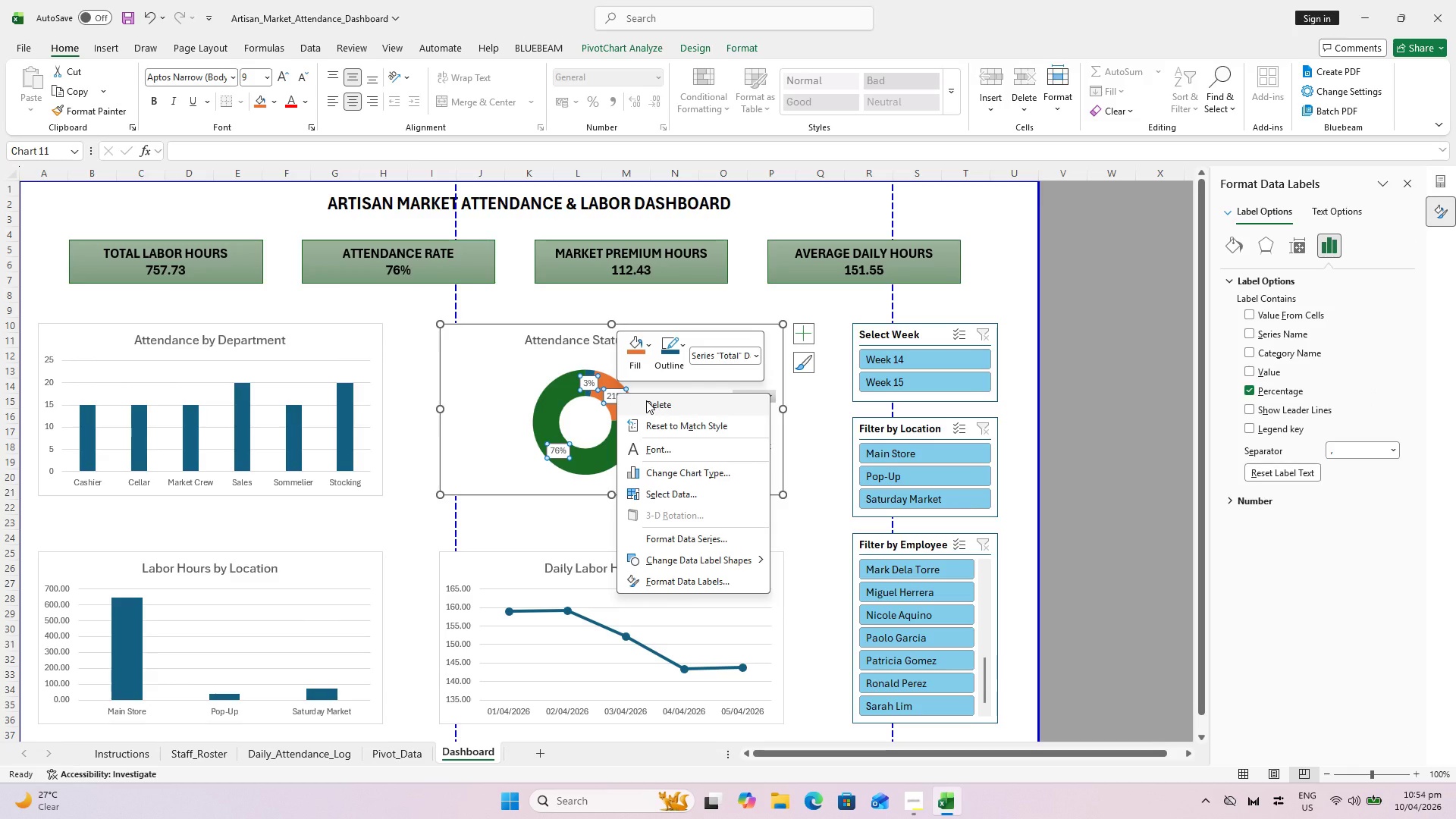 
mouse_move([642, 384])
 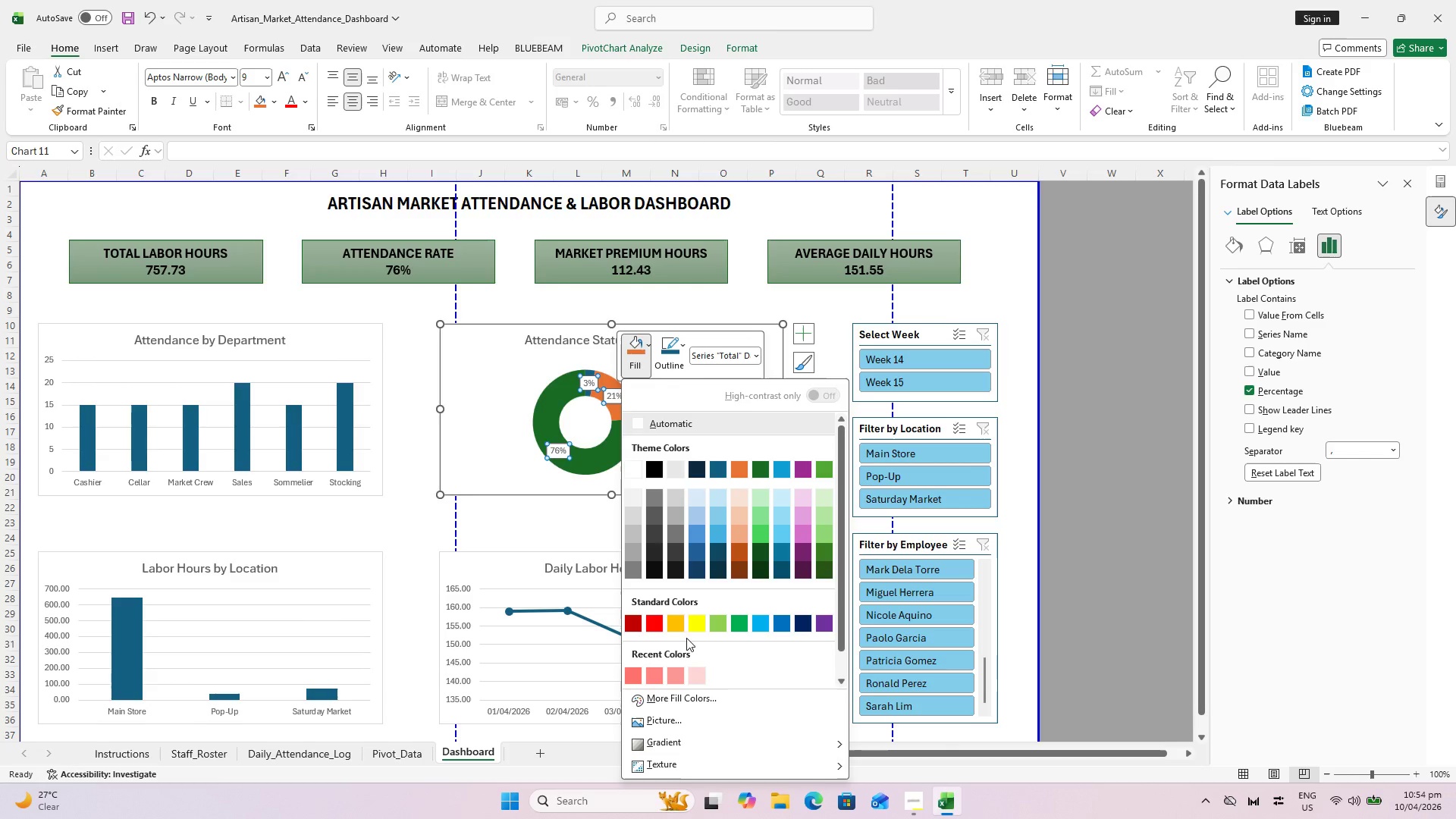 
wait(7.66)
 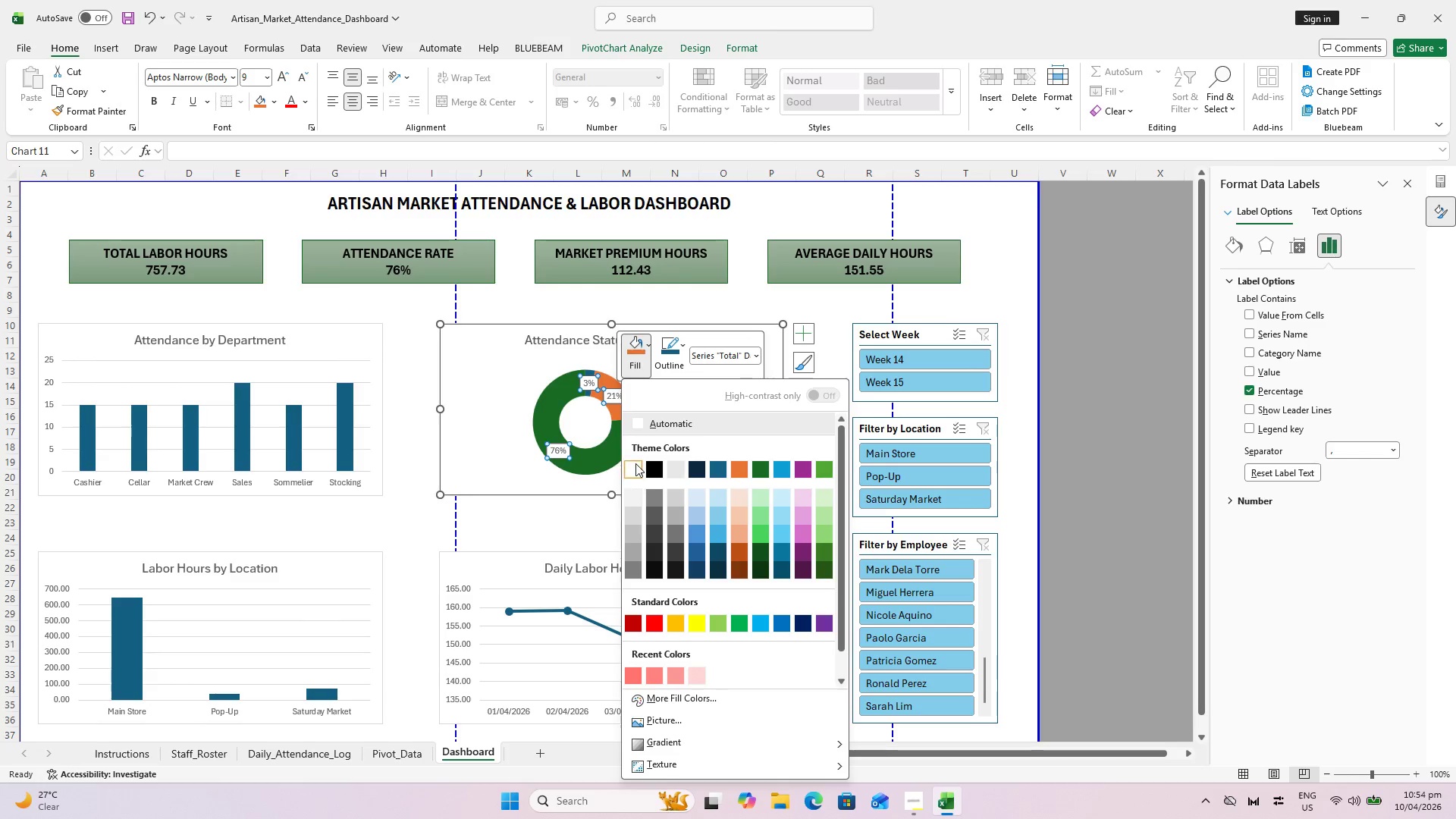 
left_click([824, 394])
 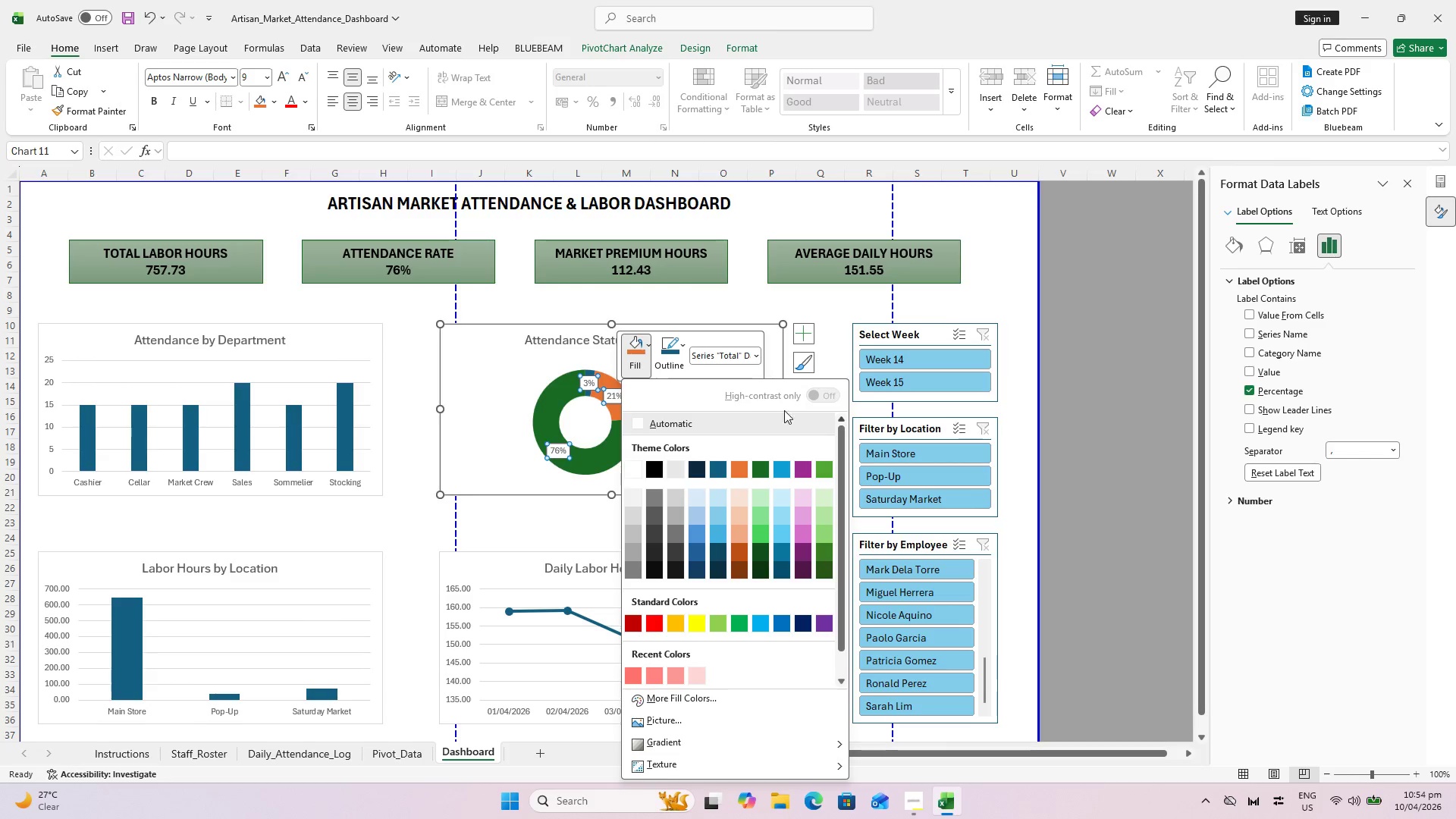 
left_click([639, 371])
 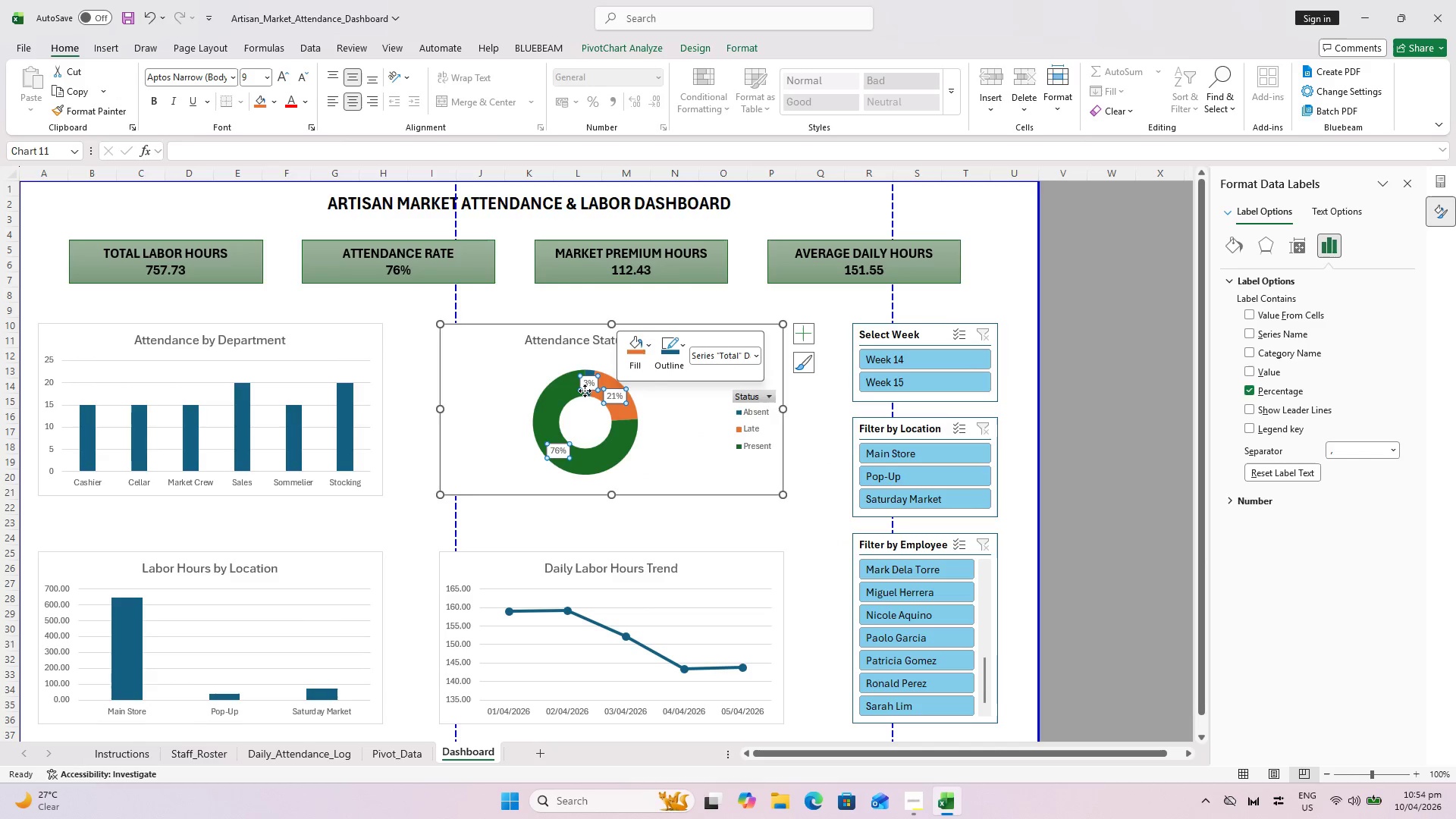 
right_click([588, 384])
 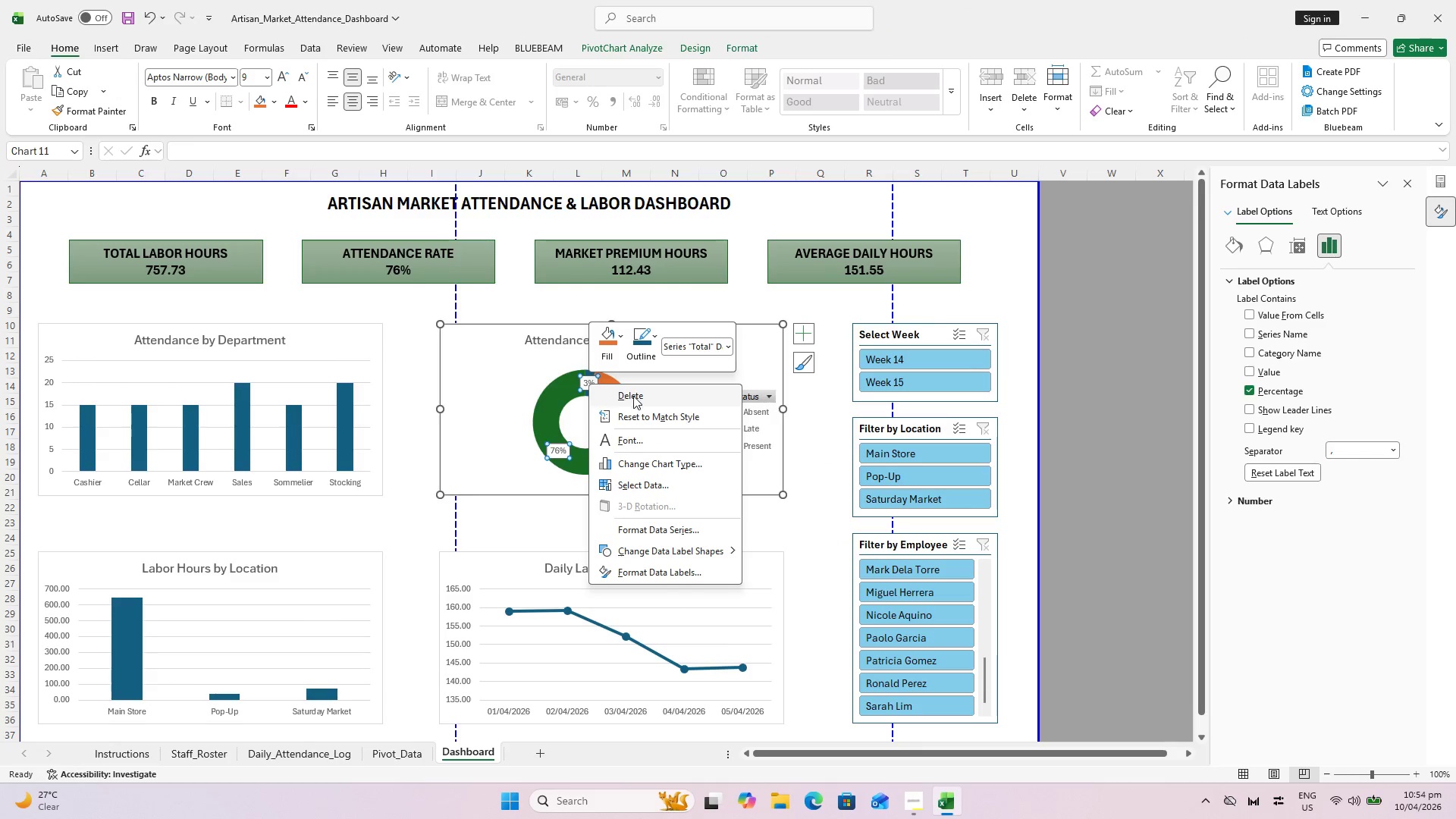 
left_click([642, 399])
 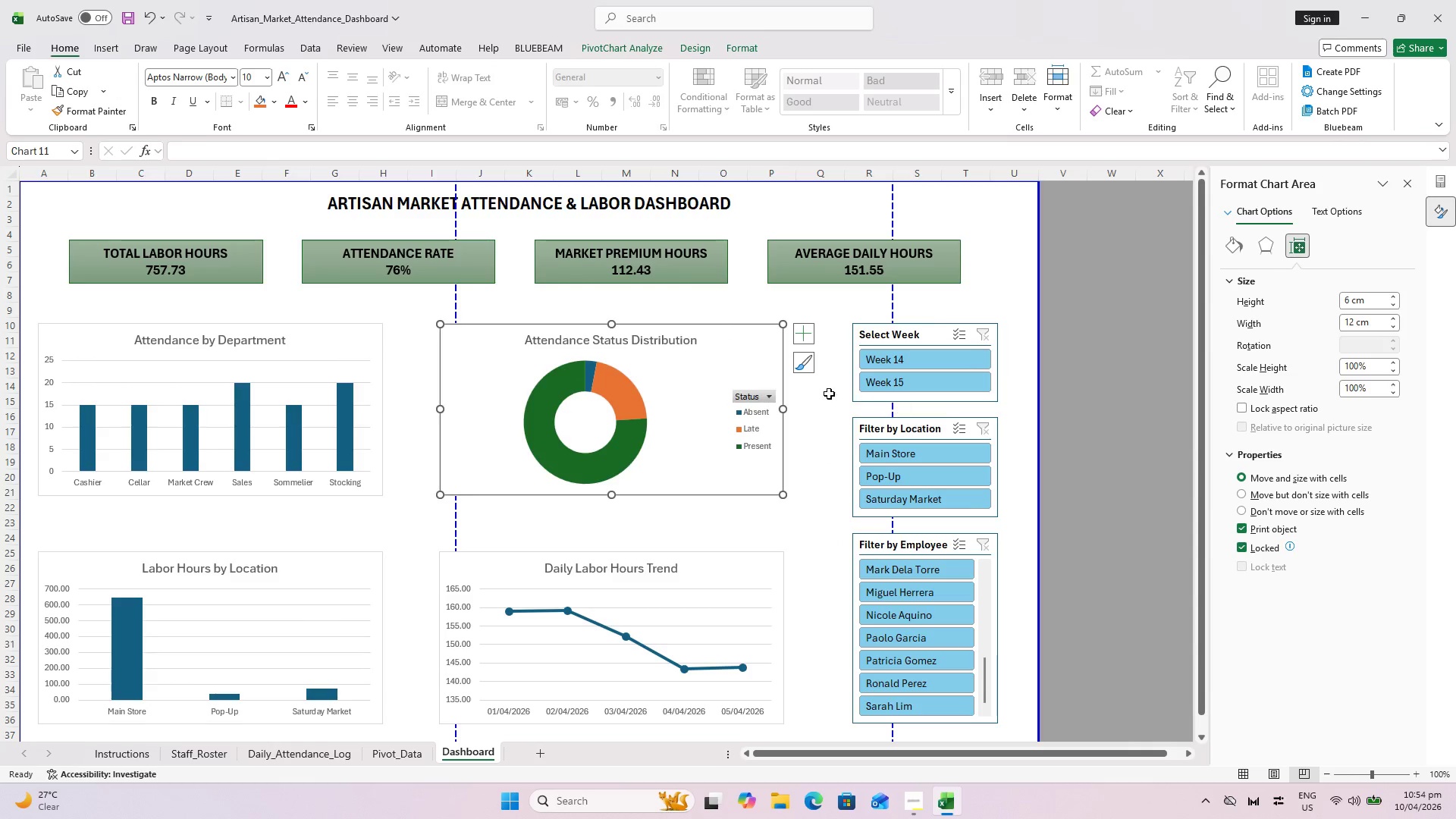 
left_click([807, 333])
 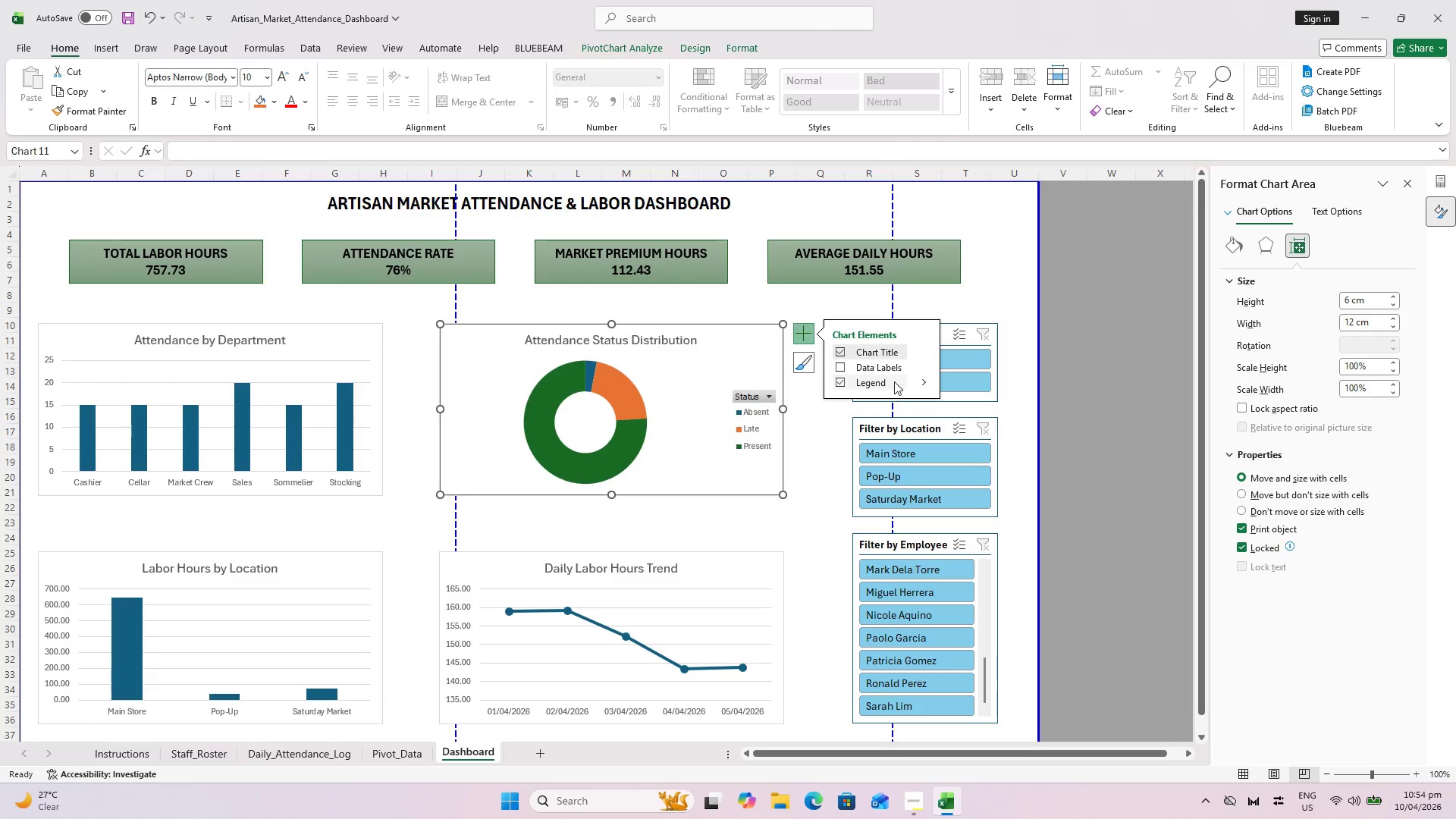 
left_click([843, 368])
 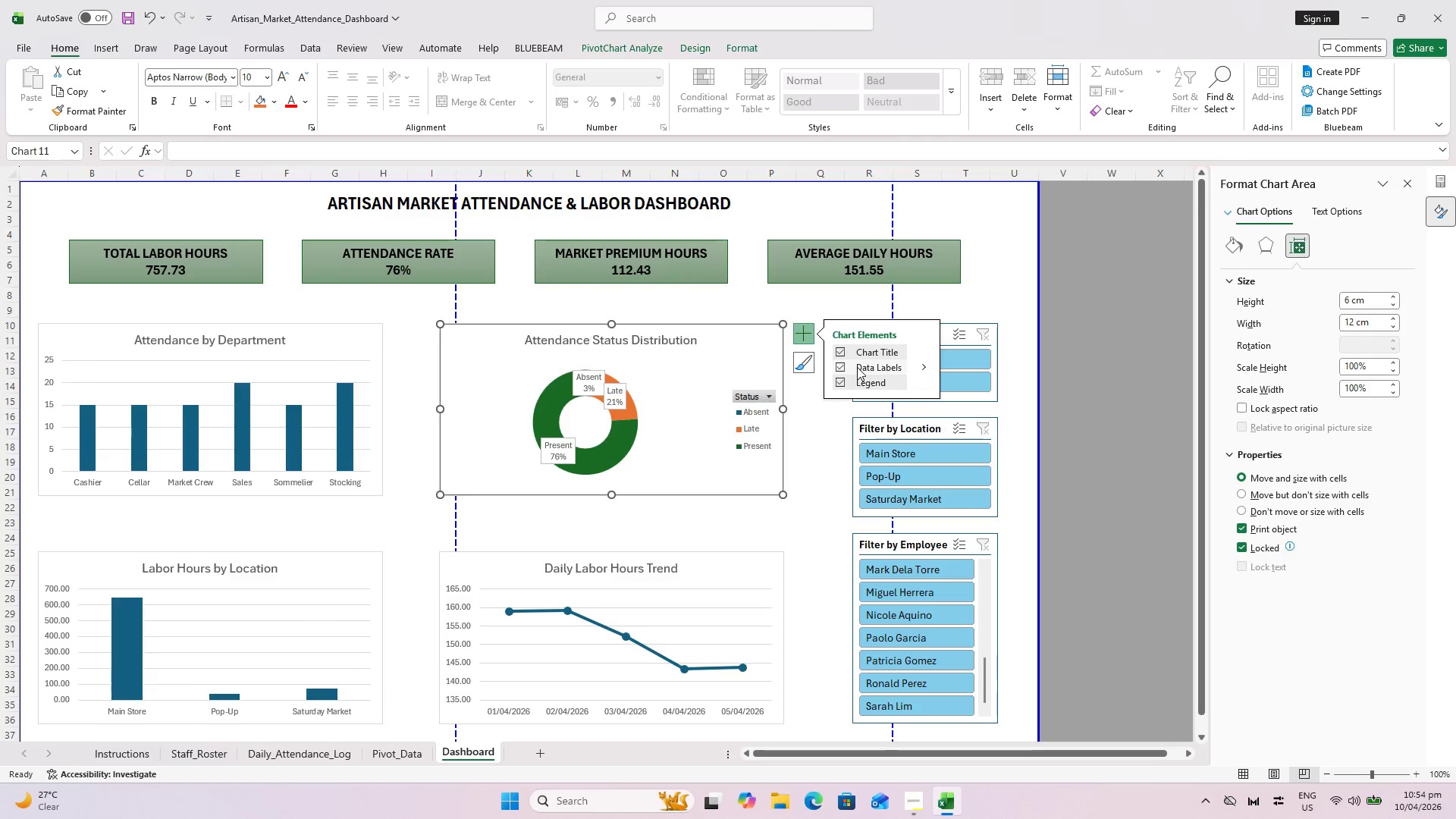 
left_click([839, 364])
 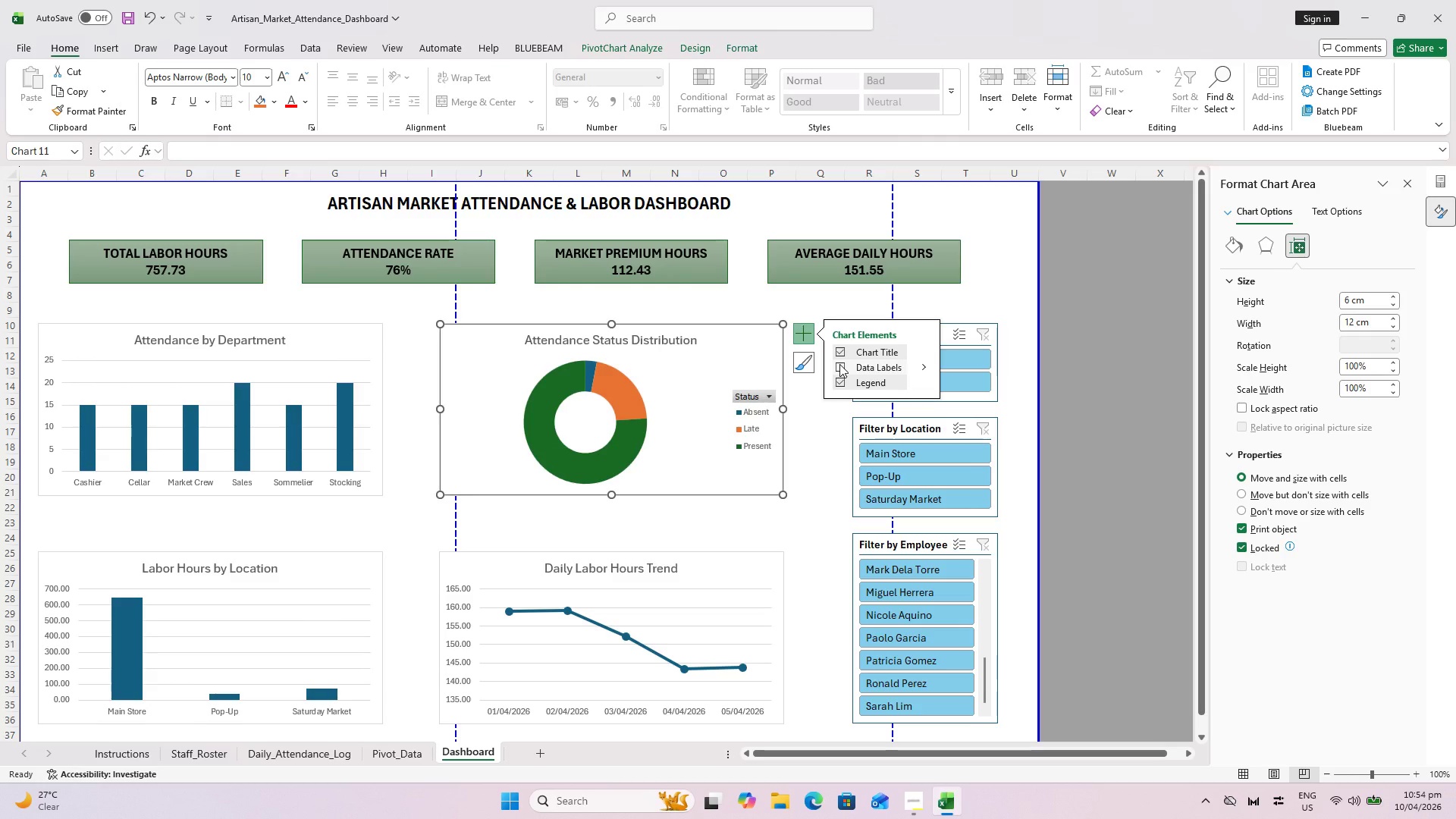 
left_click([839, 364])
 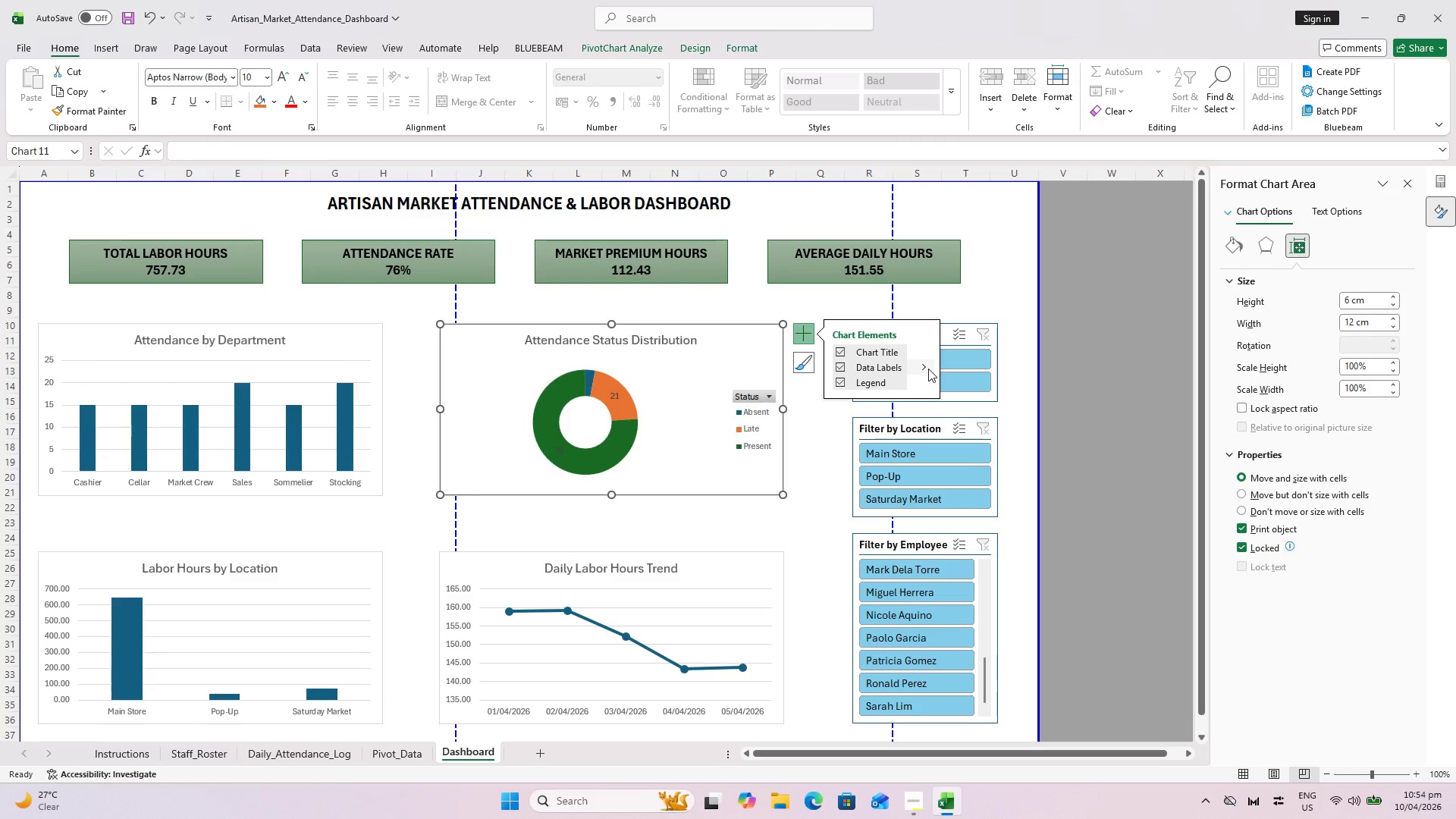 
left_click([928, 369])
 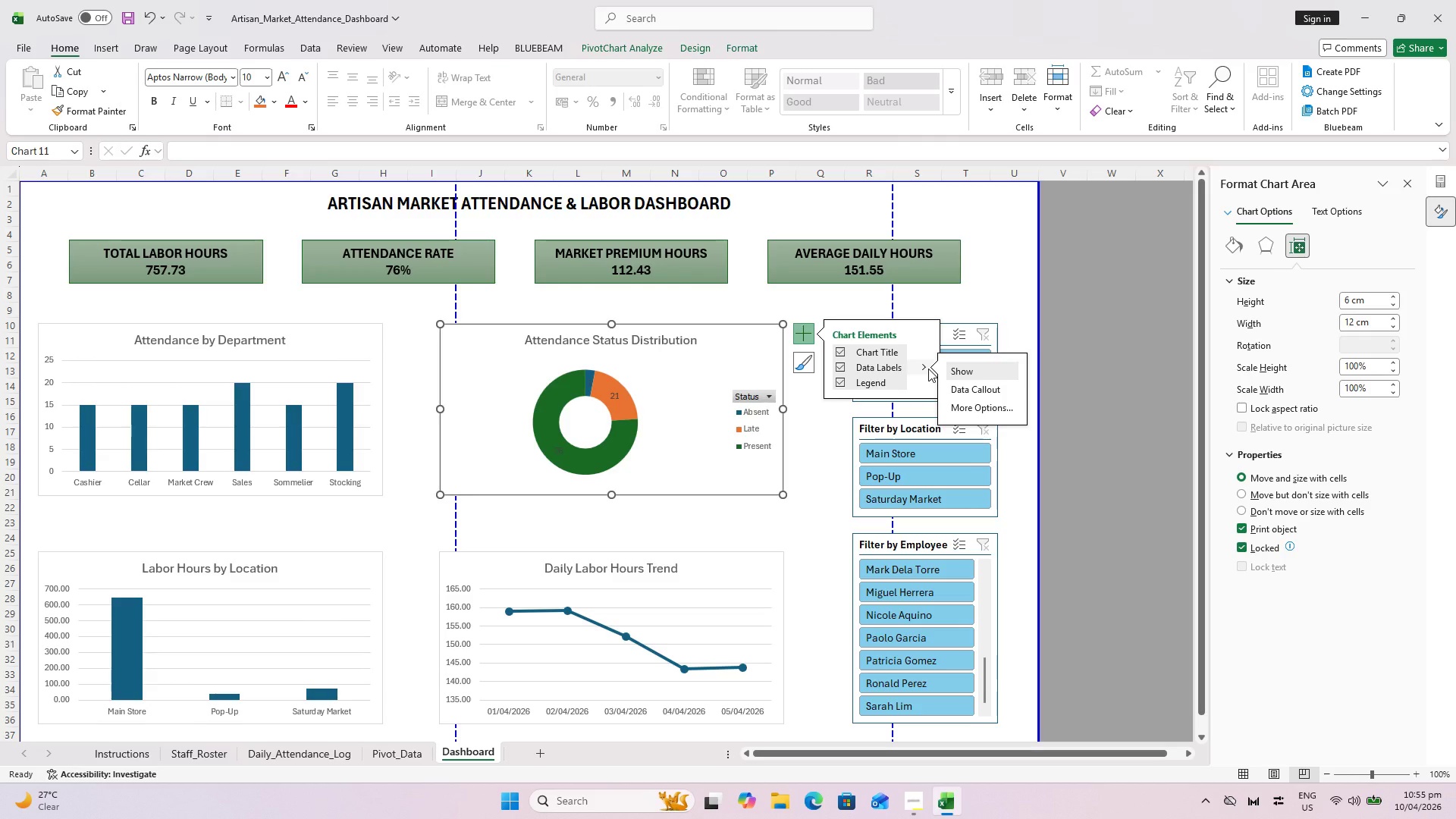 
left_click([928, 369])
 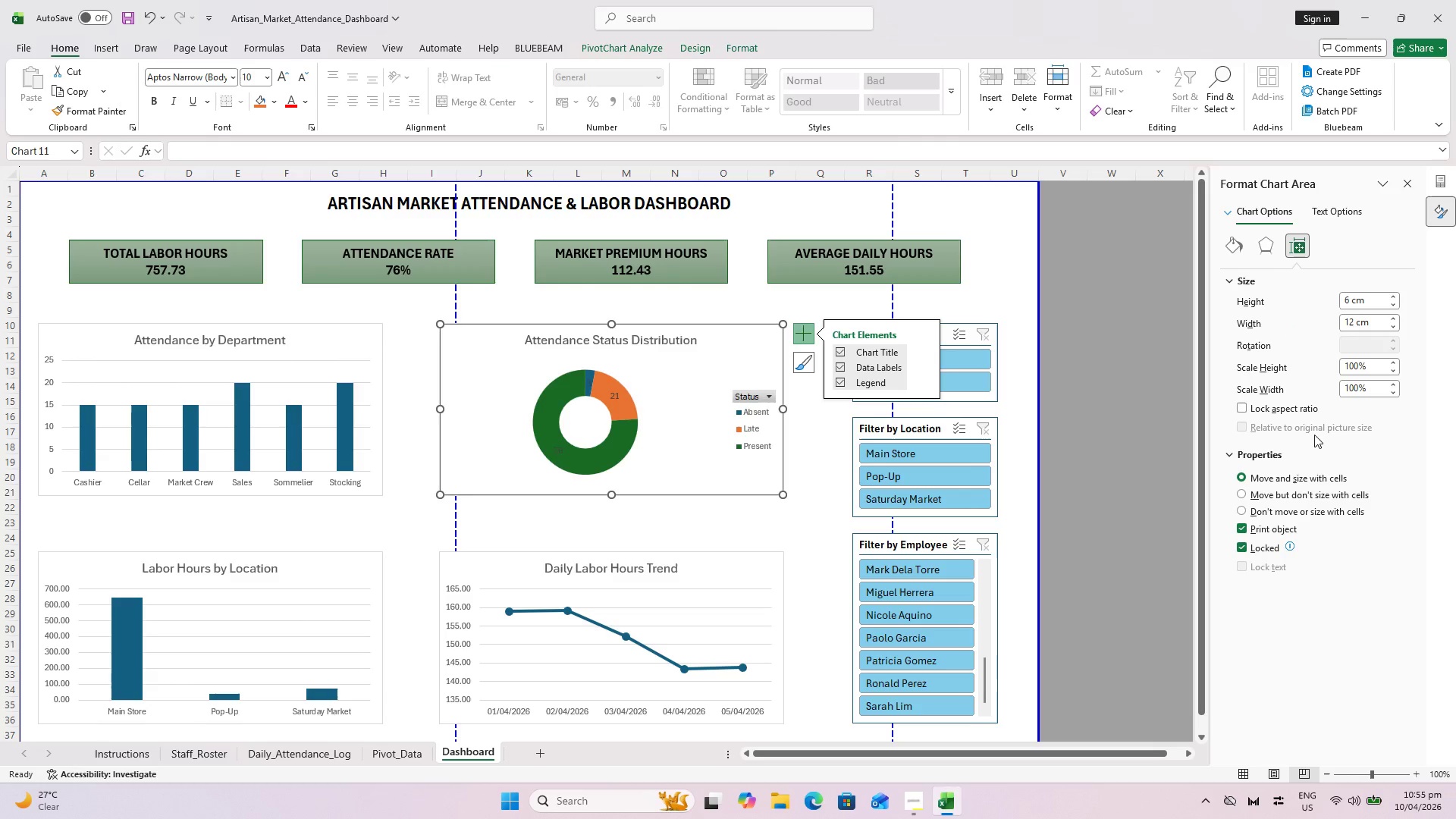 
wait(5.34)
 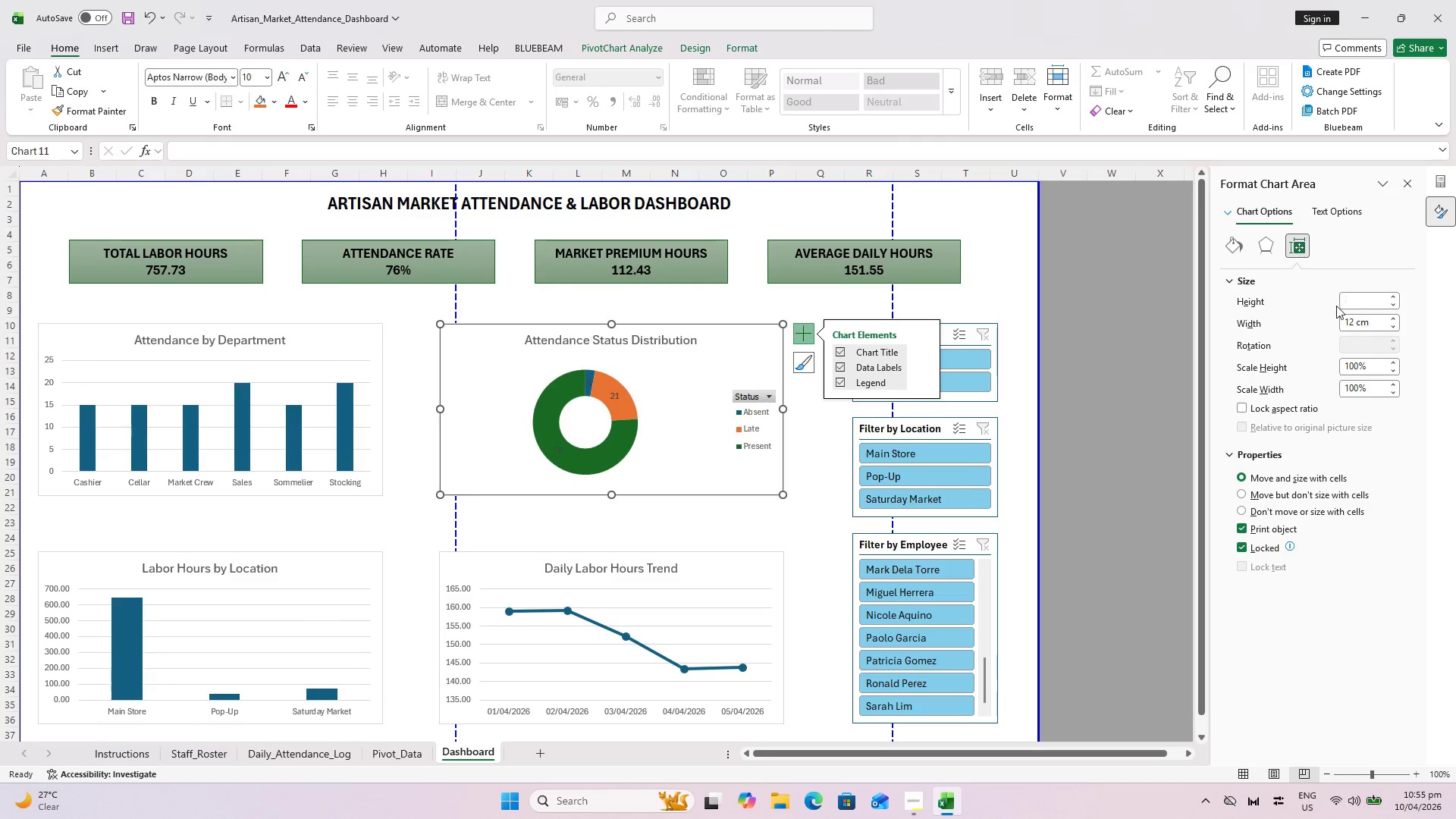 
mouse_move([1349, 328])
 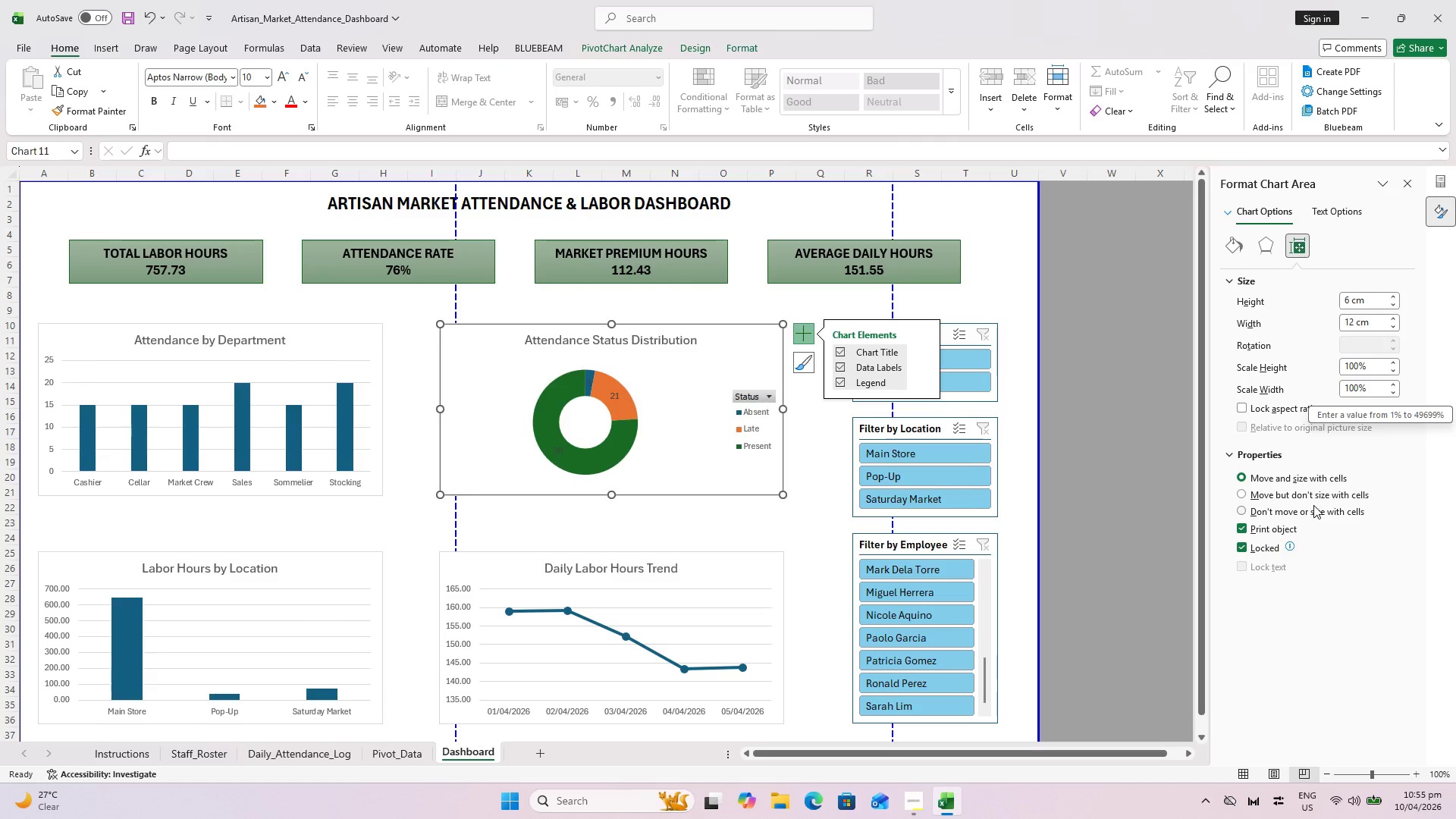 
wait(11.35)
 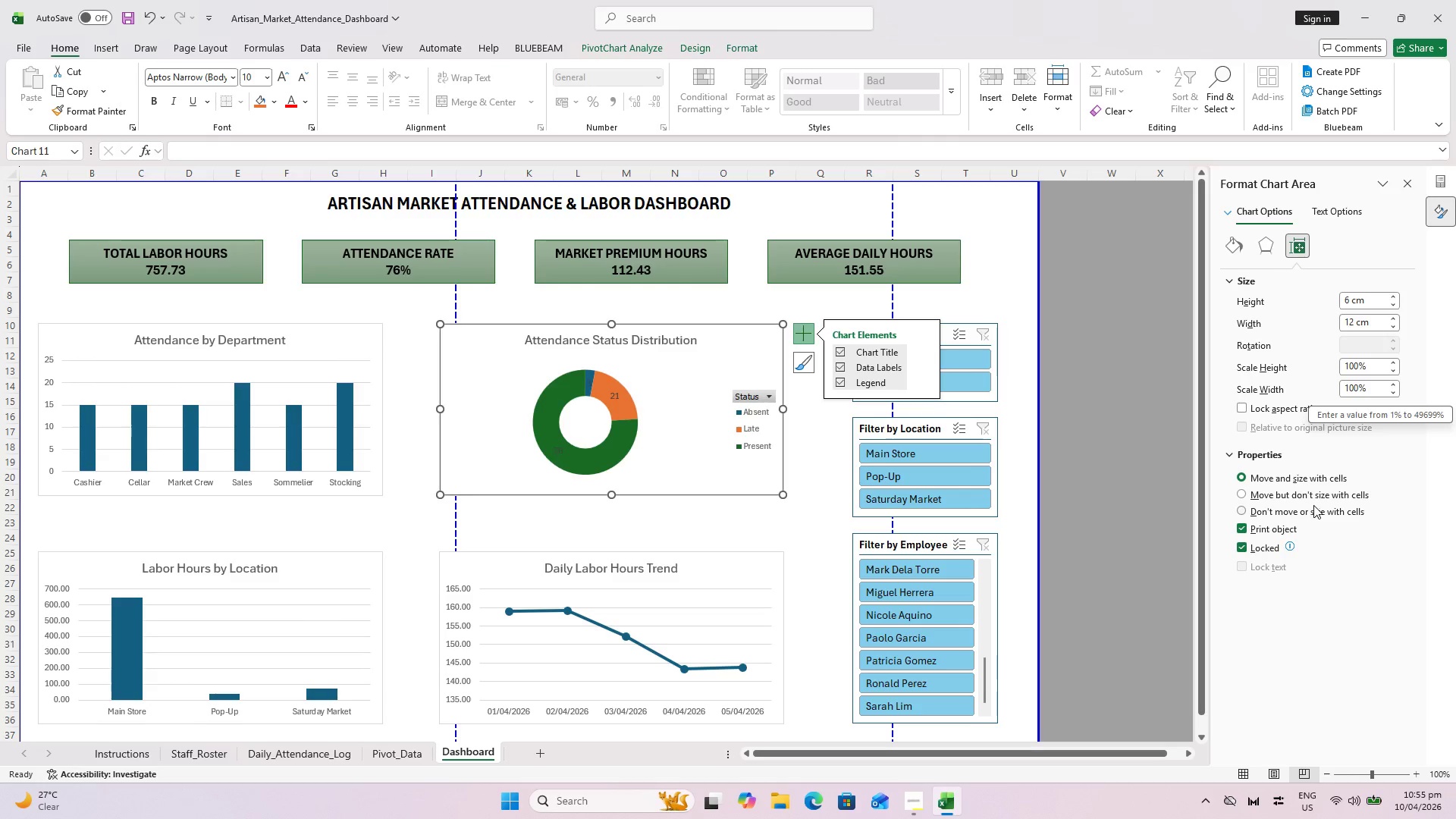 
left_click([1354, 320])
 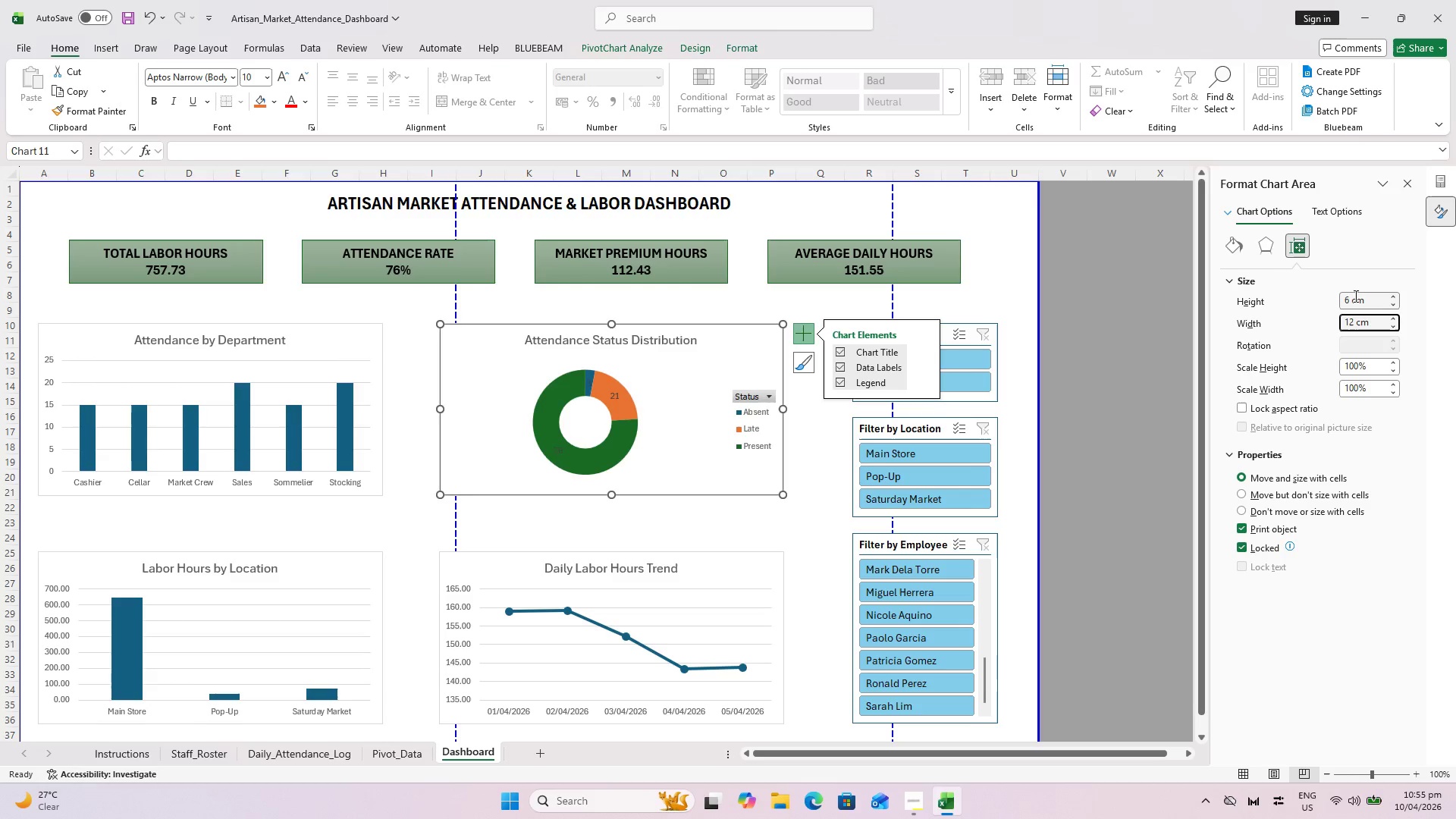 
left_click([1352, 296])
 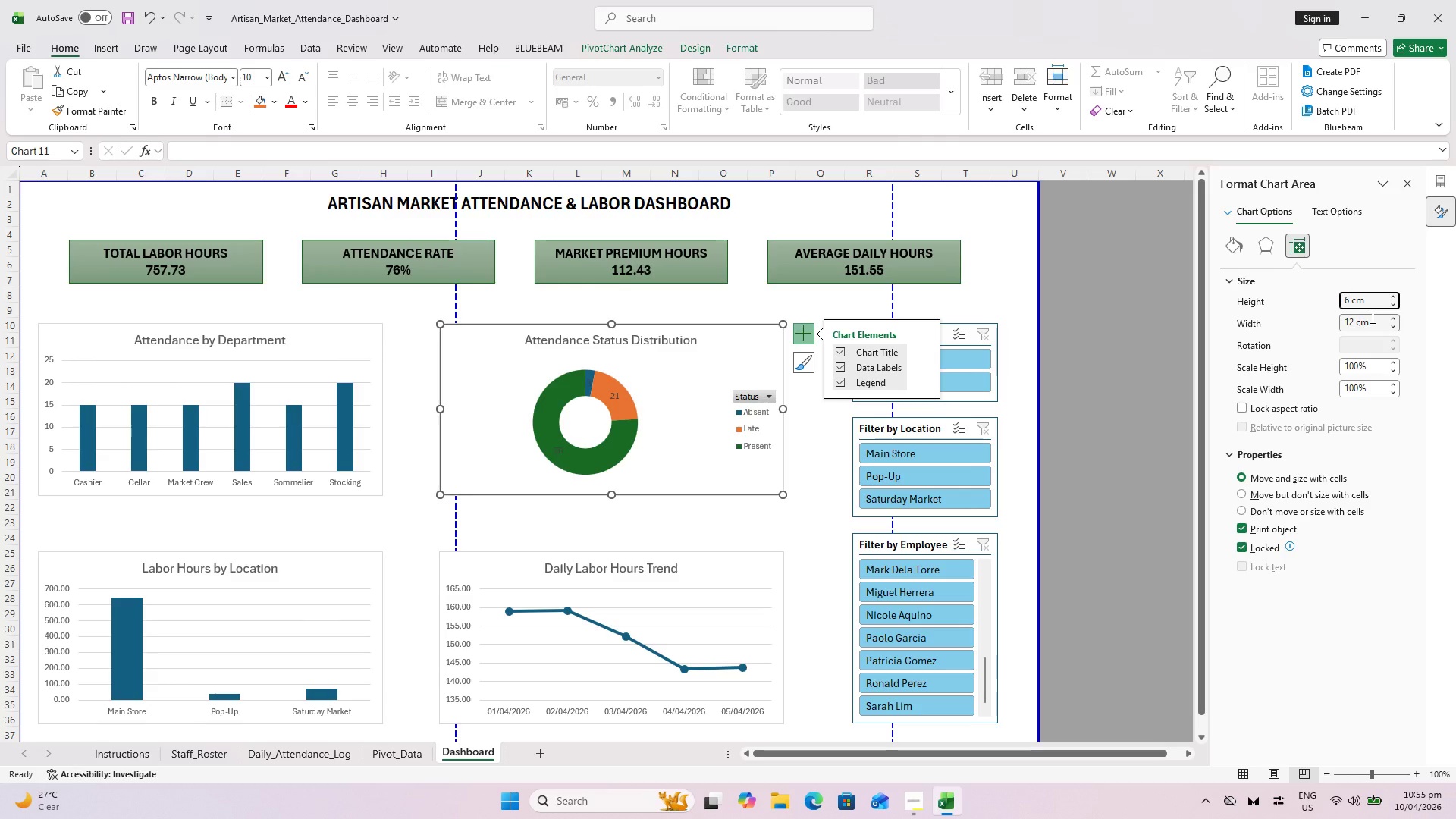 
key(ArrowLeft)
 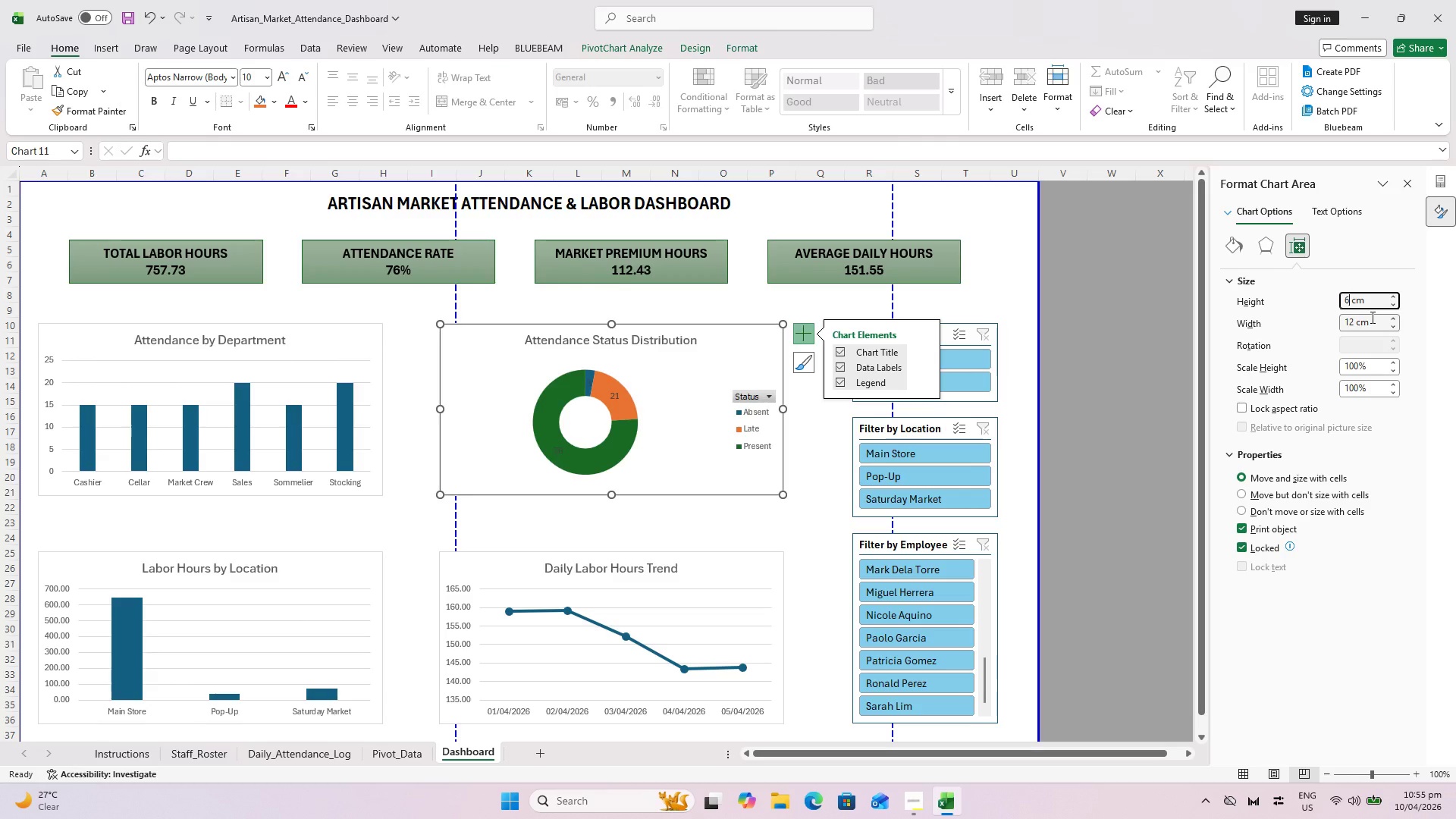 
key(Backspace)
 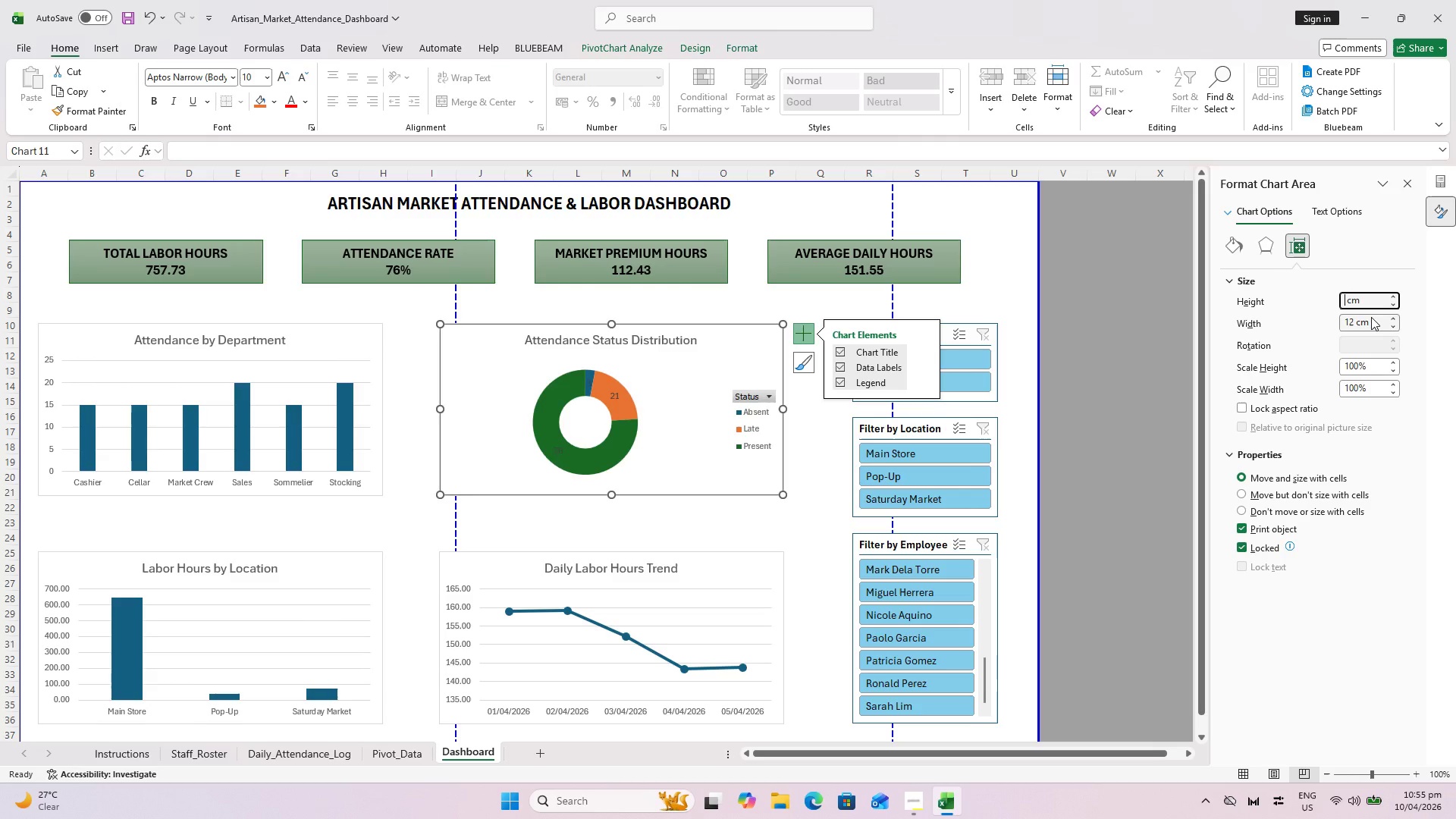 
key(8)
 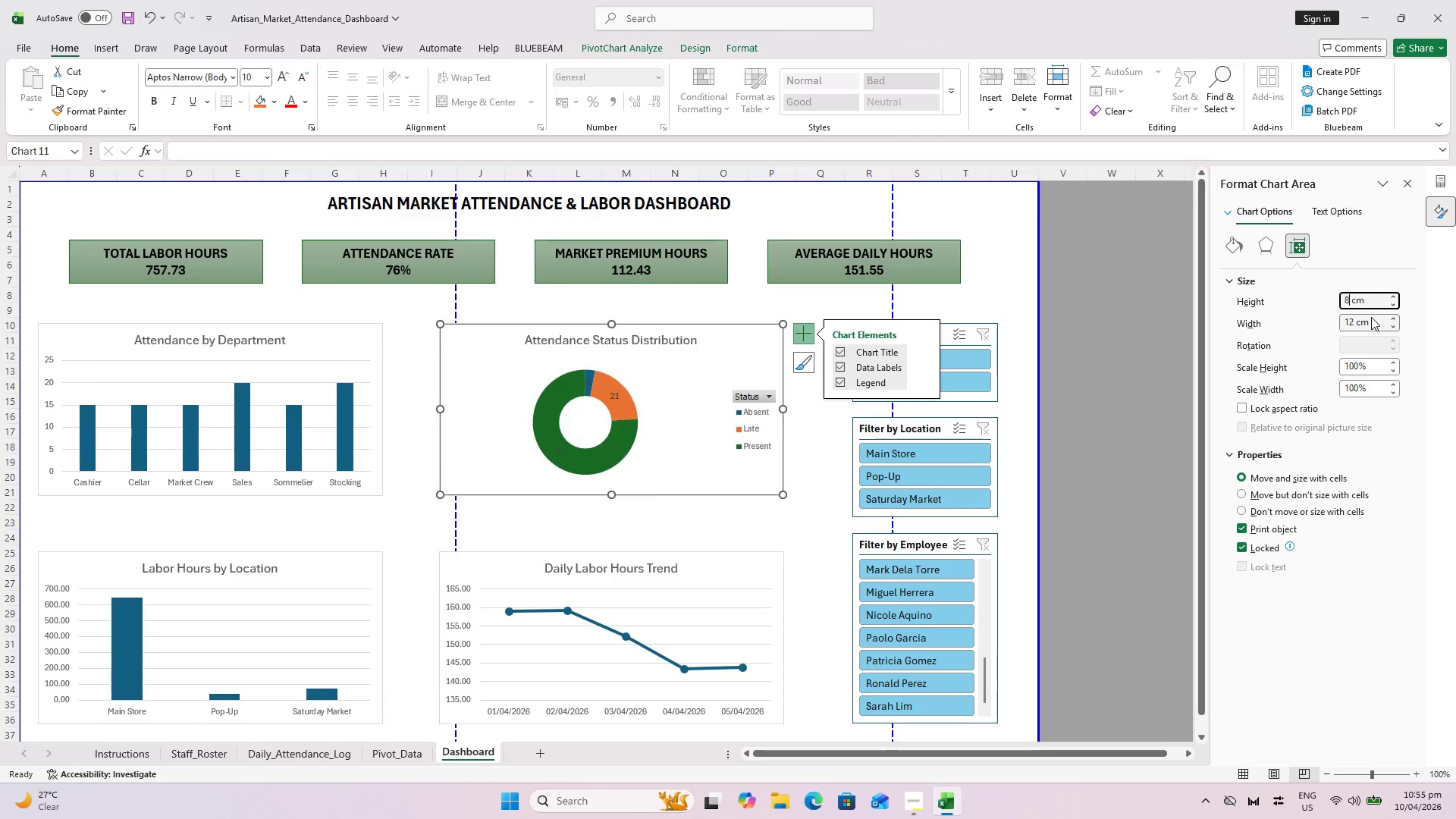 
key(Enter)
 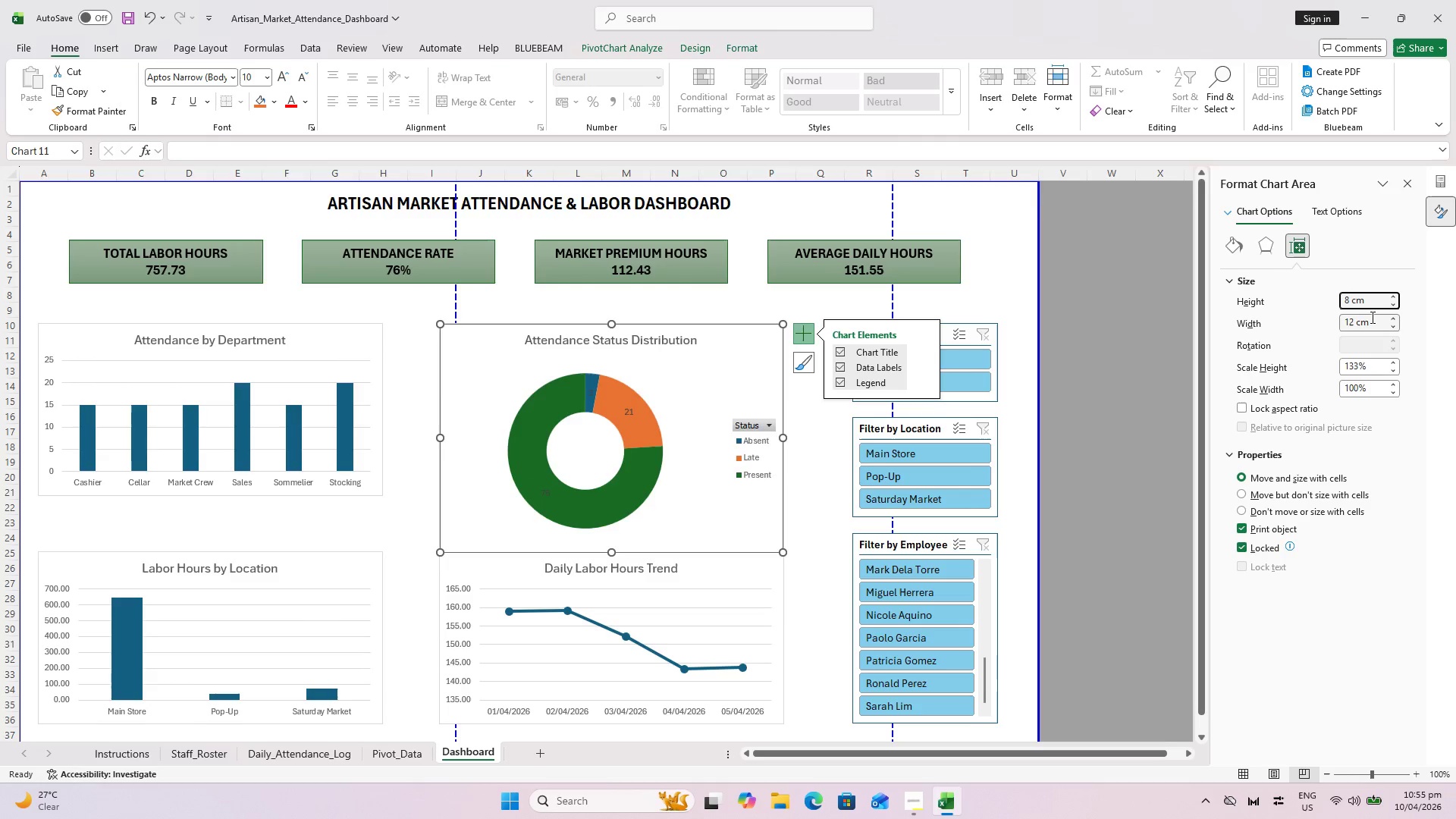 
key(Control+Z)
 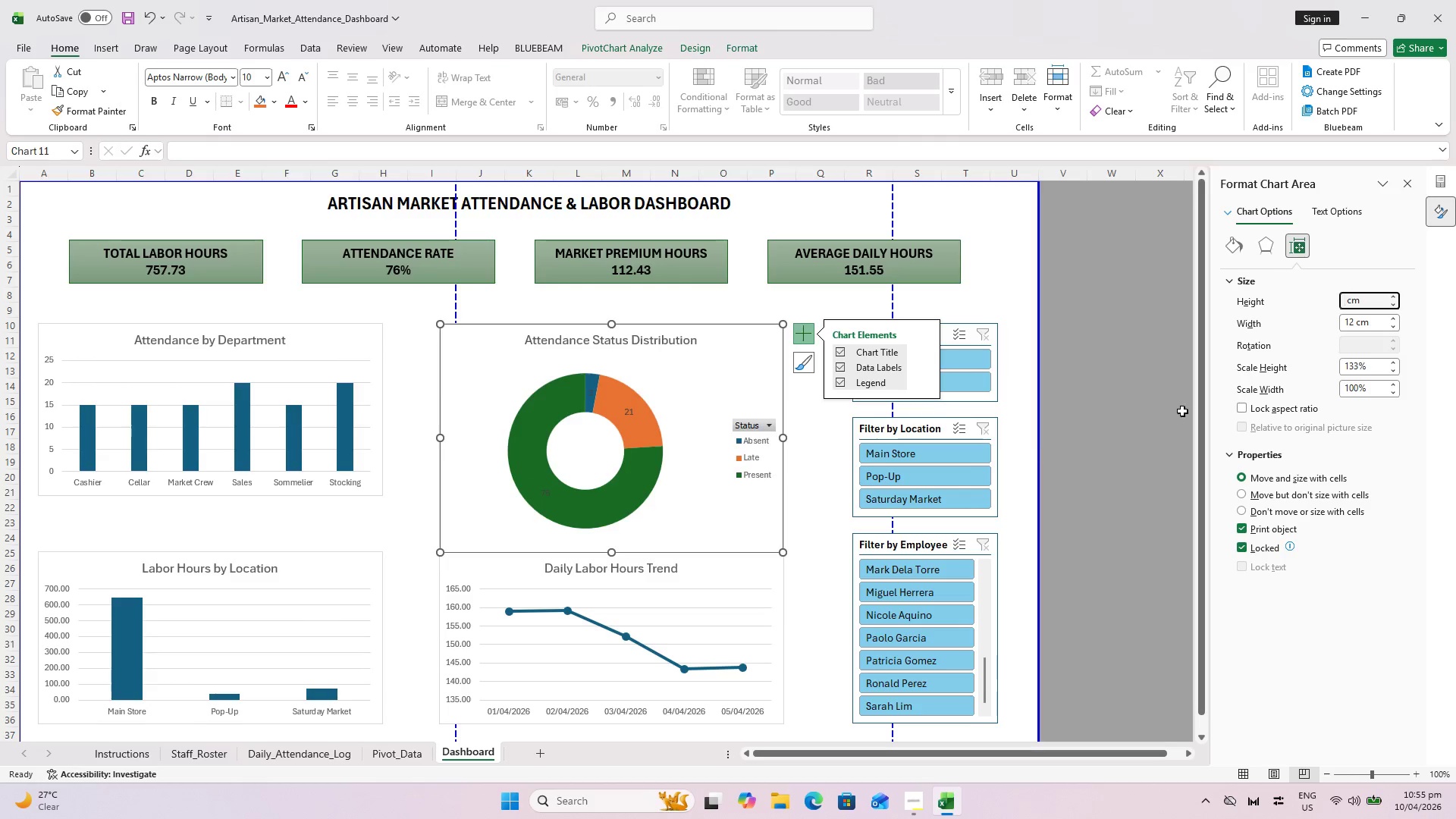 
key(Control+Z)
 